 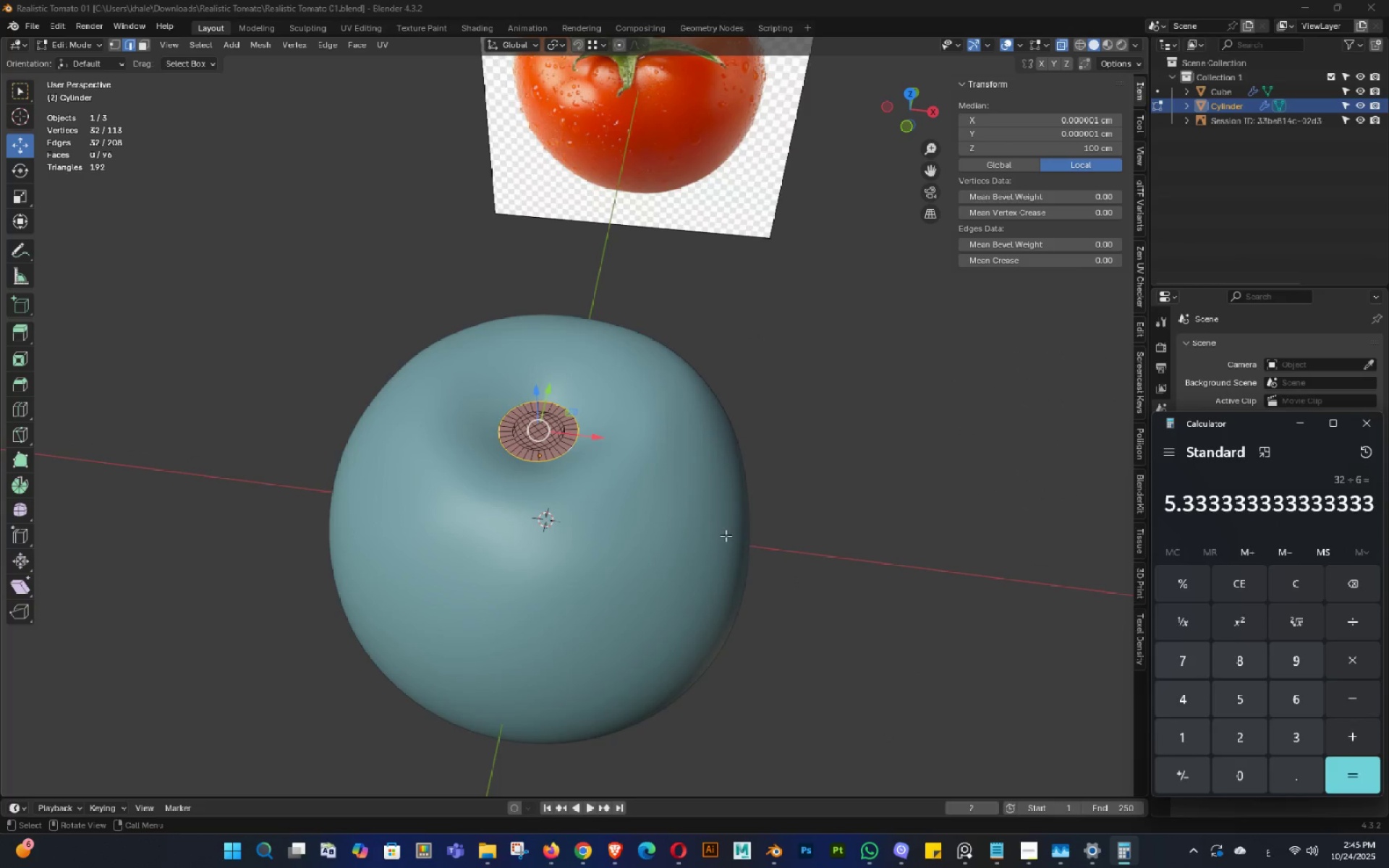 
key(Control+ControlLeft)
 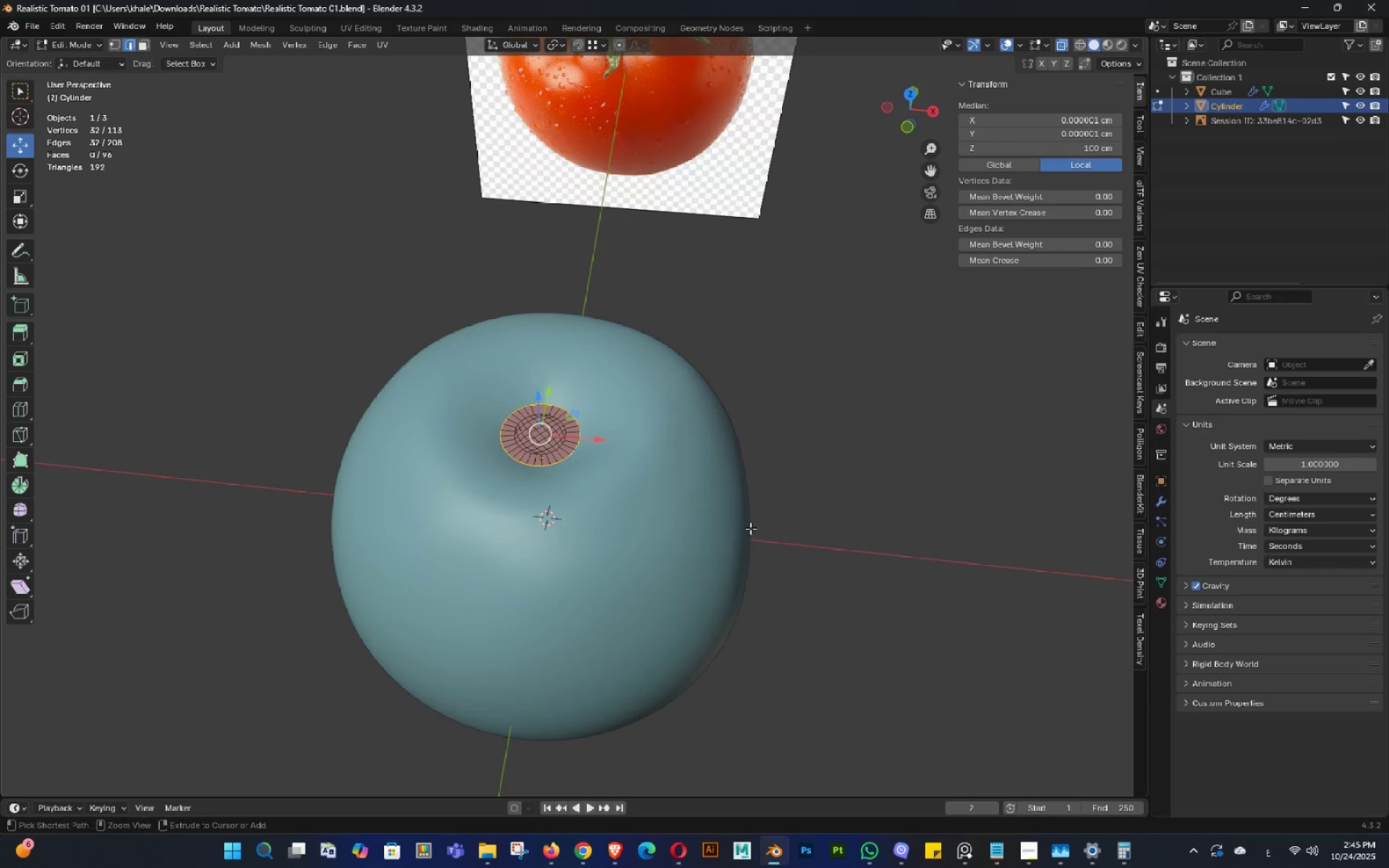 
key(Control+S)
 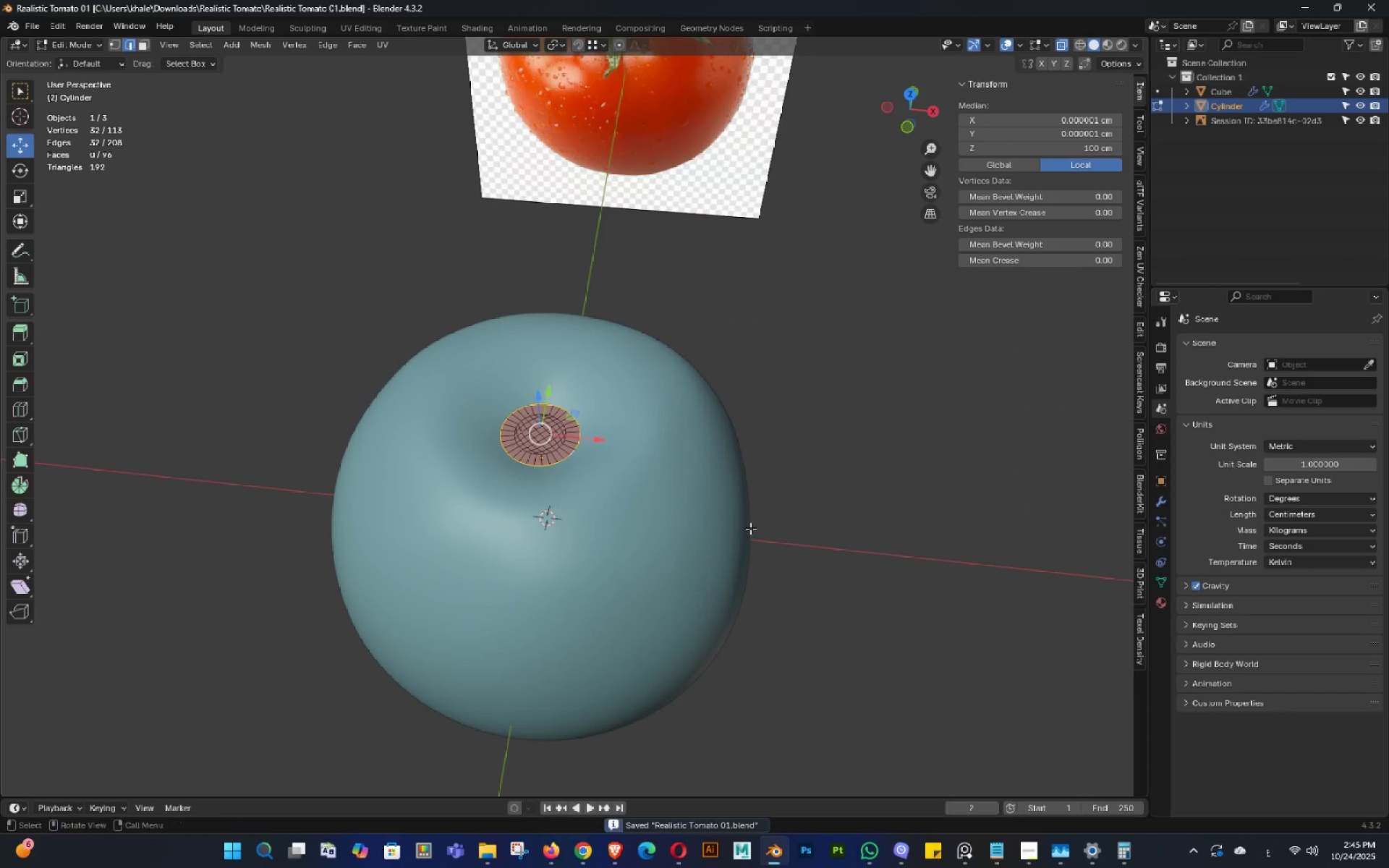 
key(Shift+ShiftLeft)
 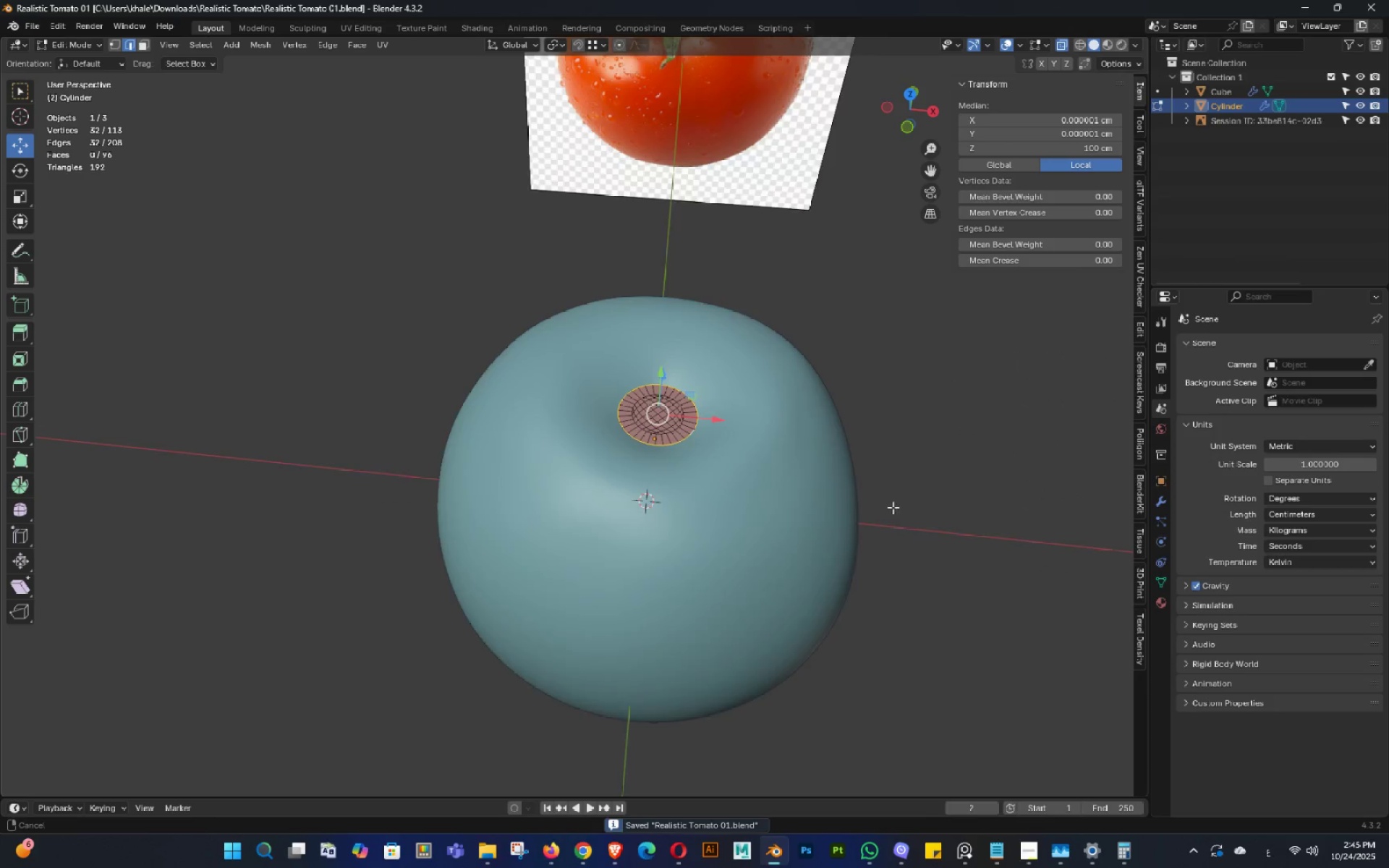 
double_click([893, 507])
 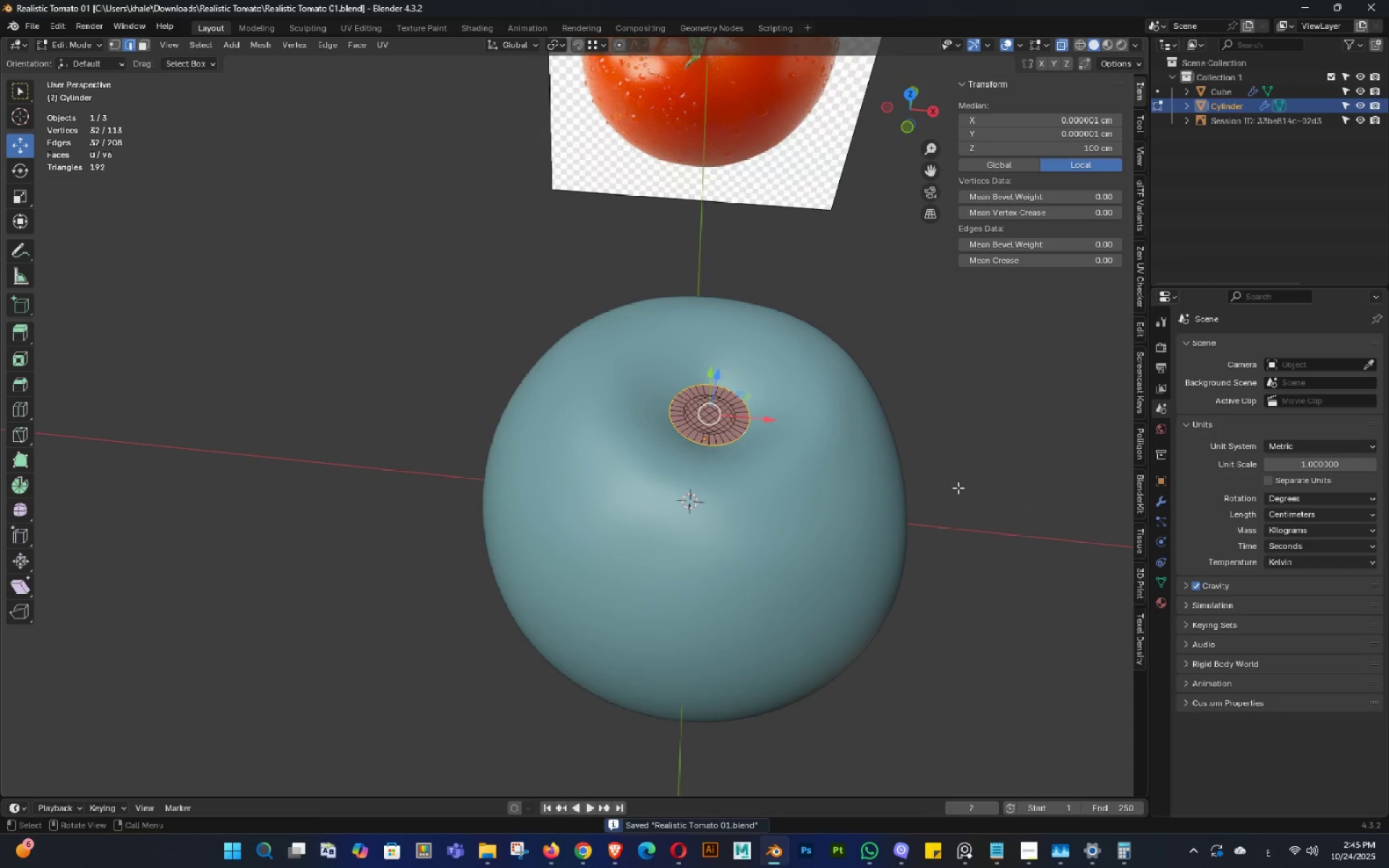 
key(Shift+ShiftLeft)
 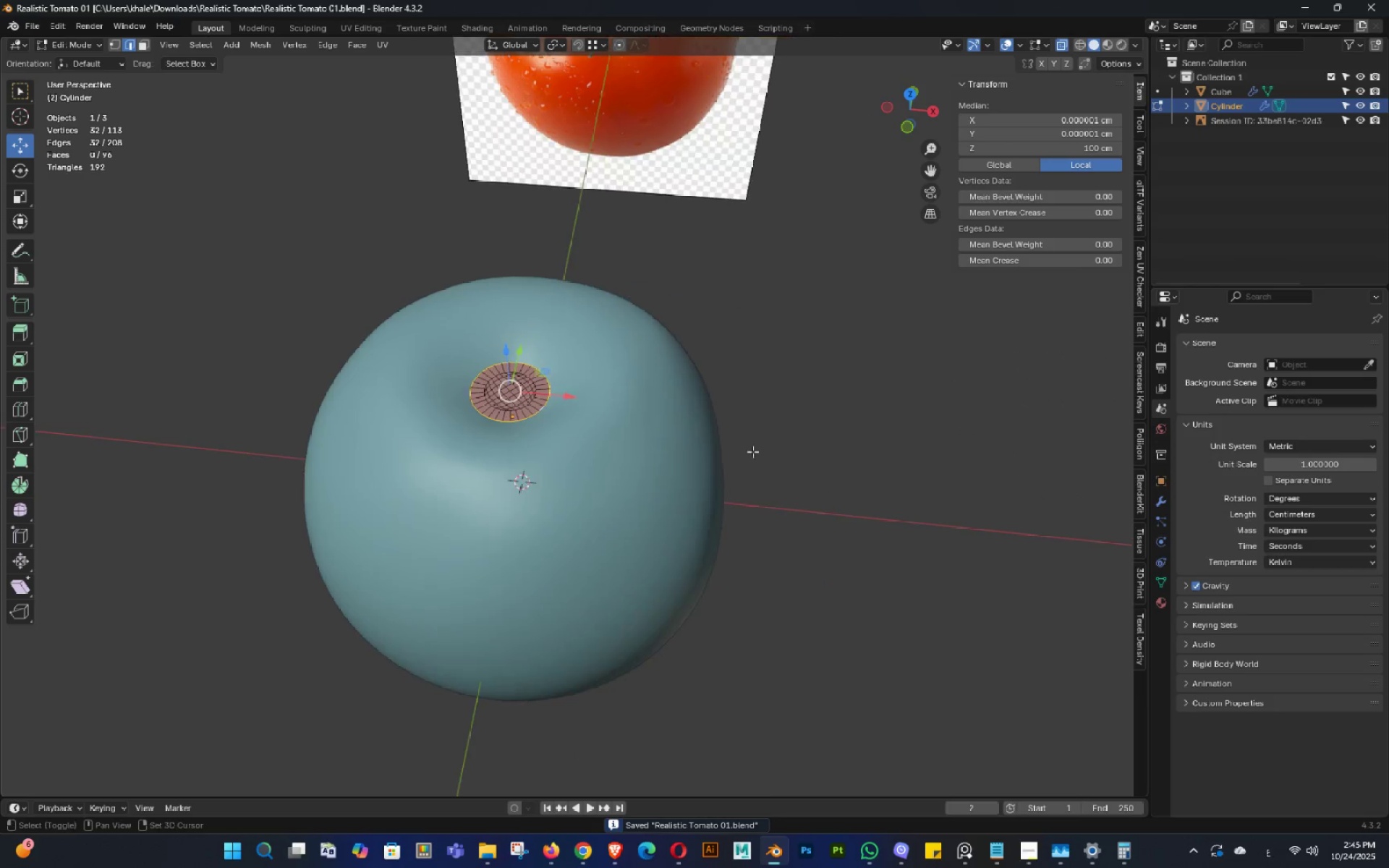 
scroll: coordinate [669, 423], scroll_direction: up, amount: 3.0
 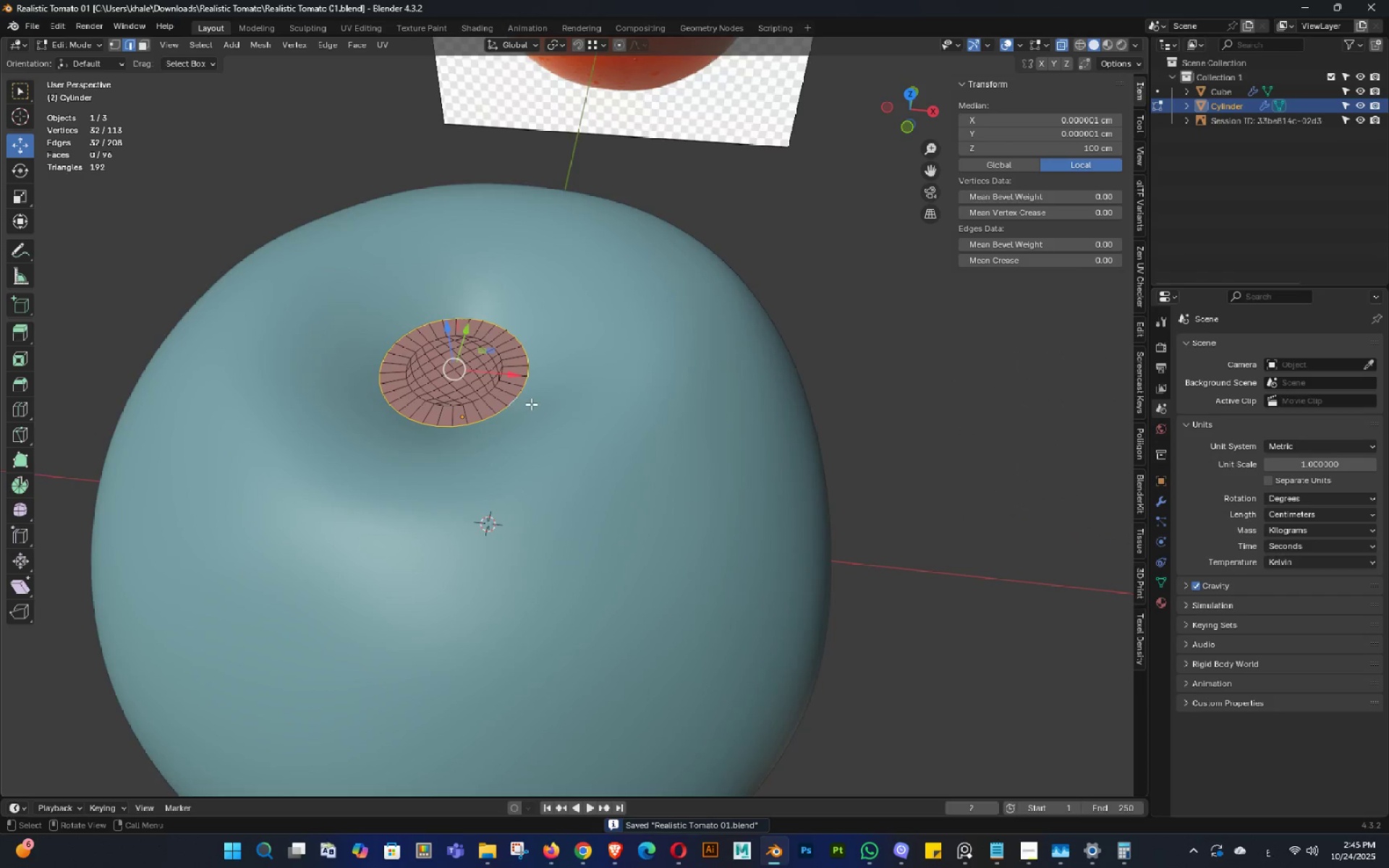 
key(Shift+ShiftLeft)
 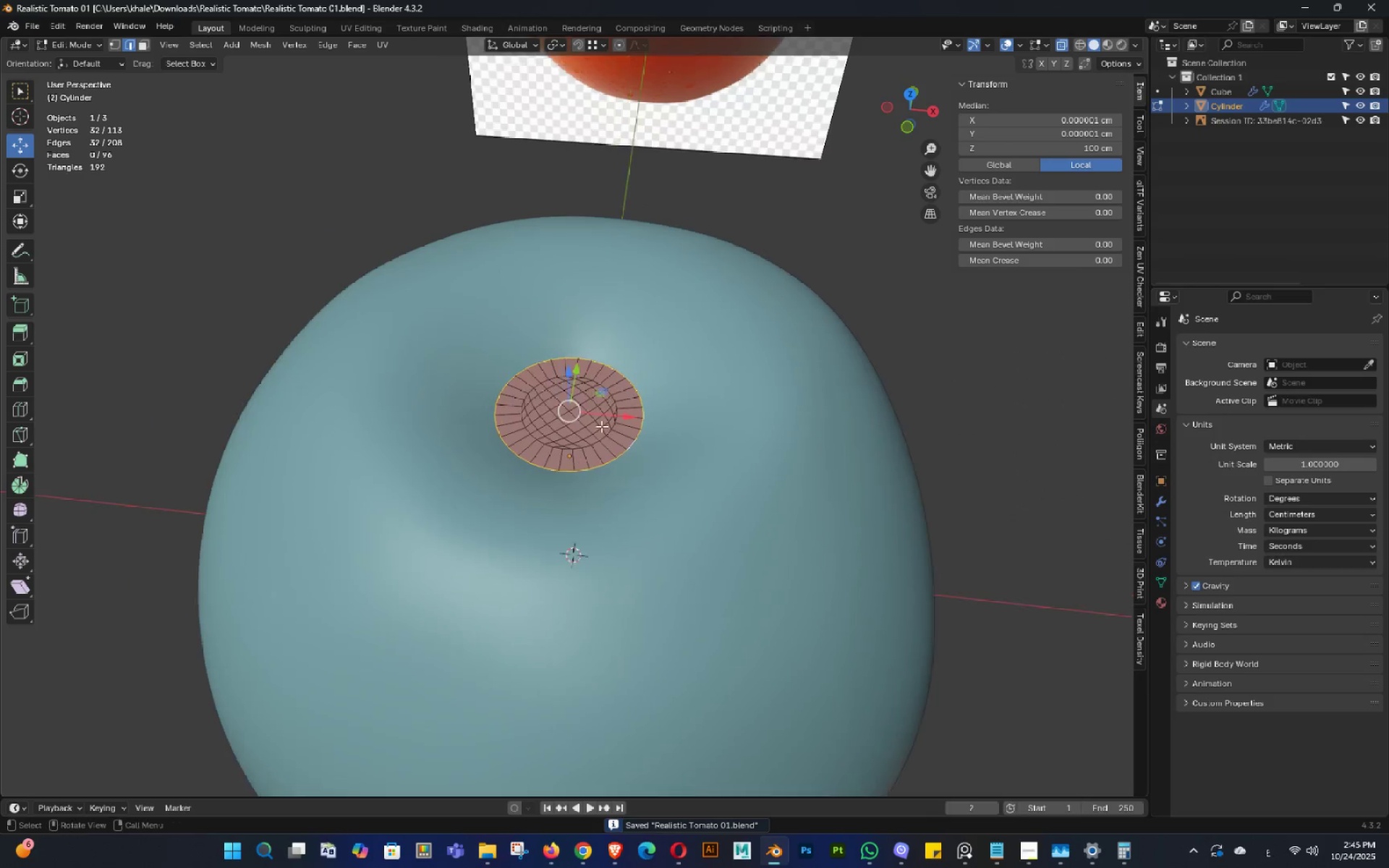 
scroll: coordinate [603, 421], scroll_direction: up, amount: 2.0
 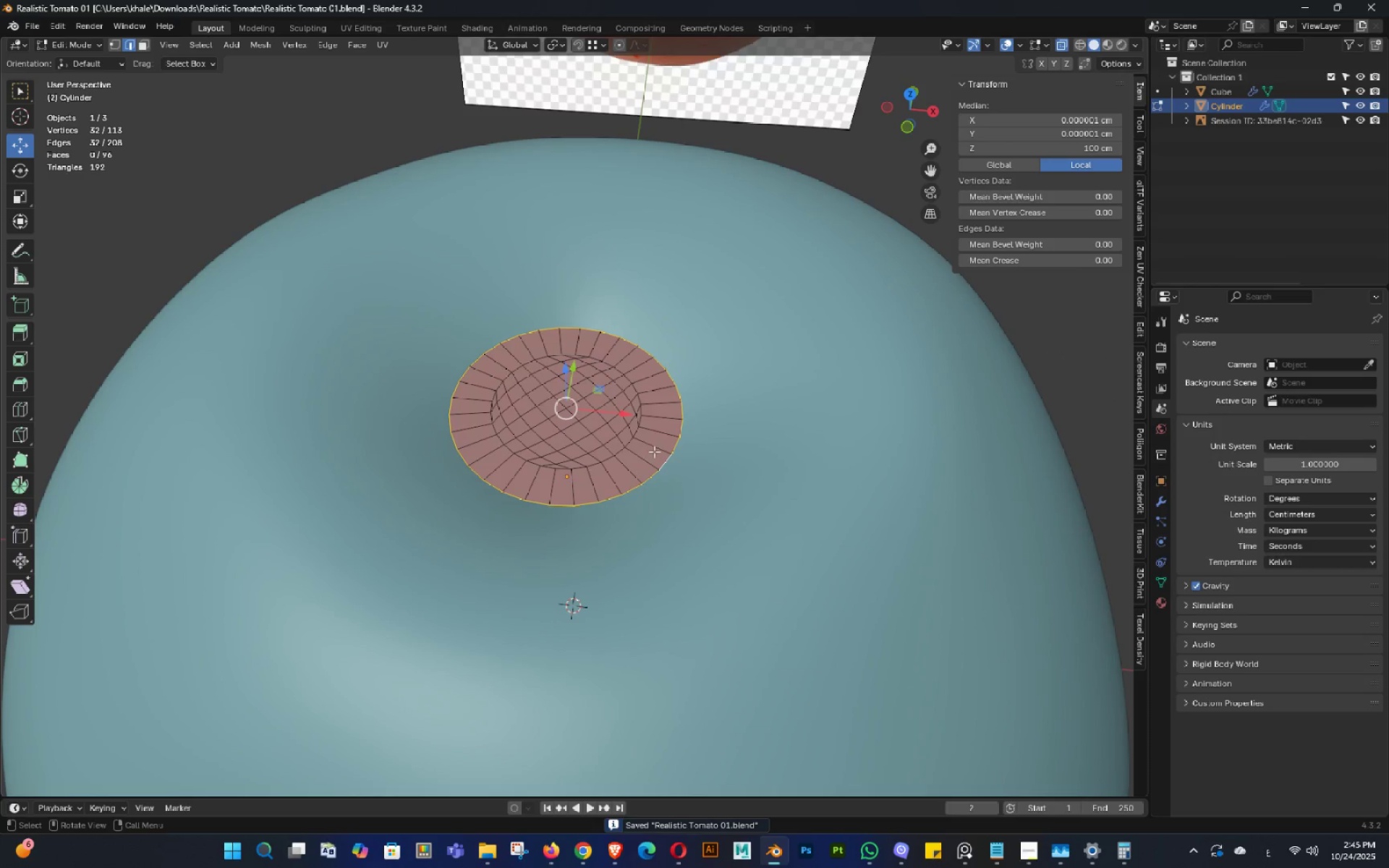 
key(Tab)
 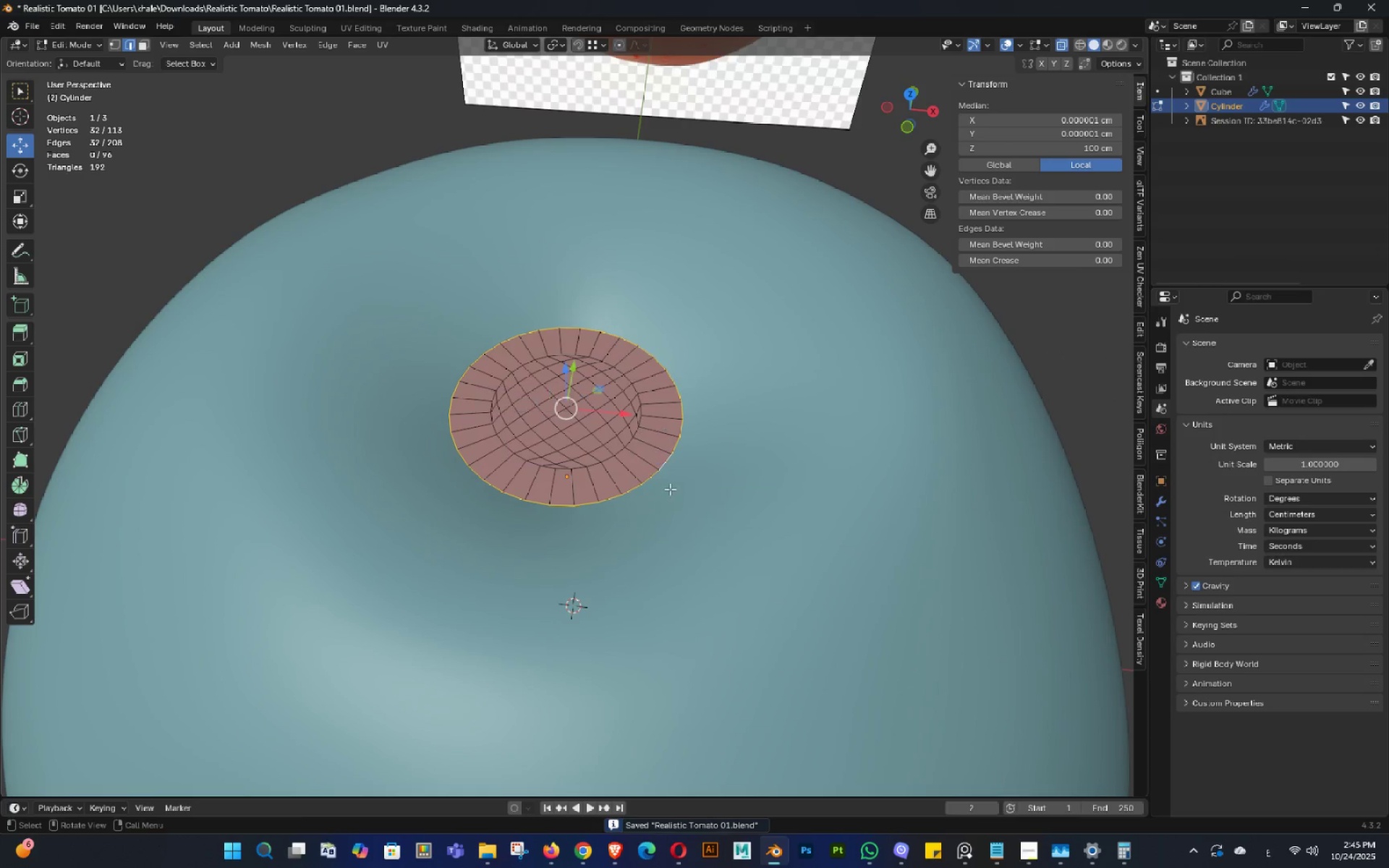 
hold_key(key=AltLeft, duration=0.55)
left_click([655, 474])
 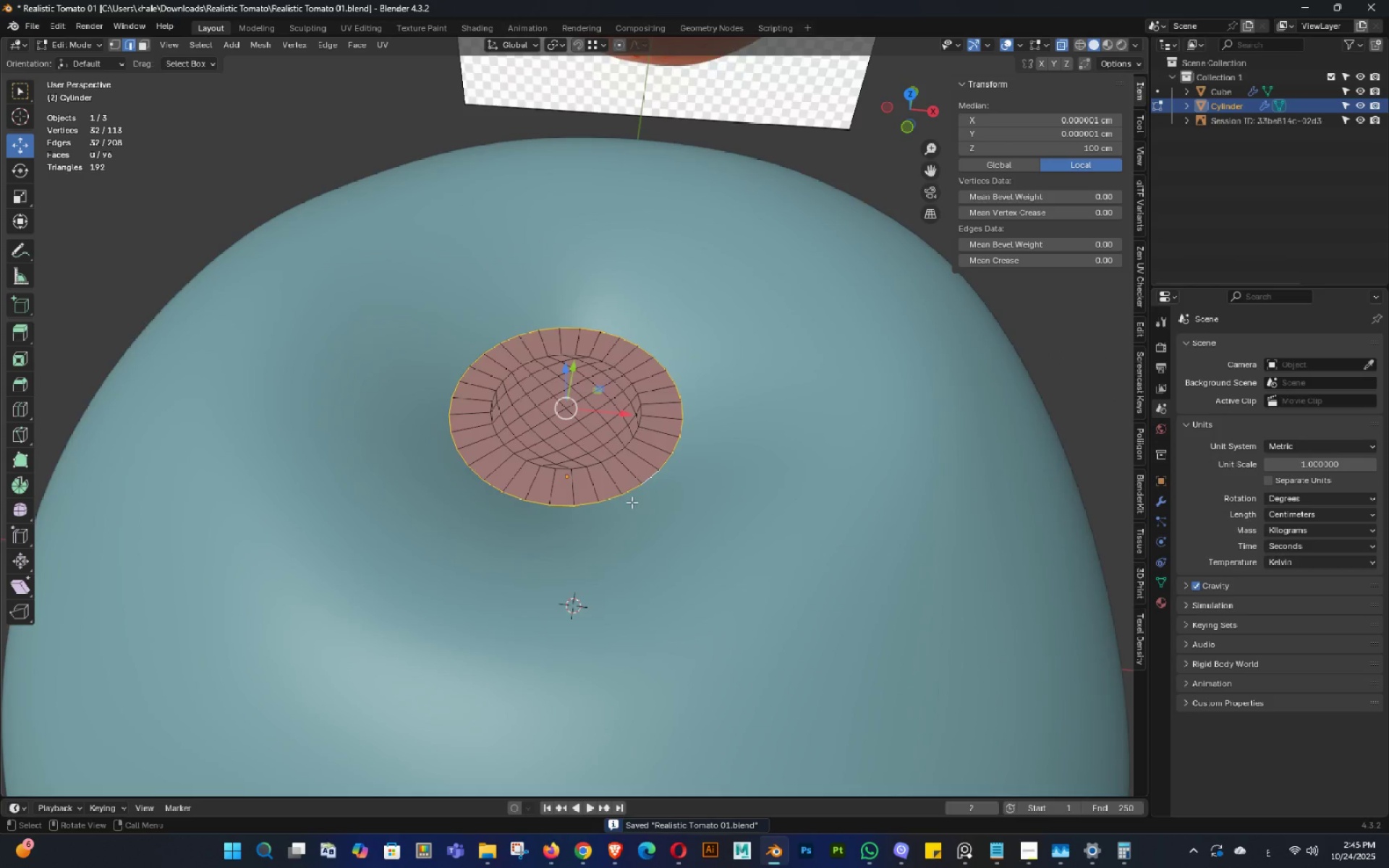 
scroll: coordinate [632, 502], scroll_direction: up, amount: 1.0
 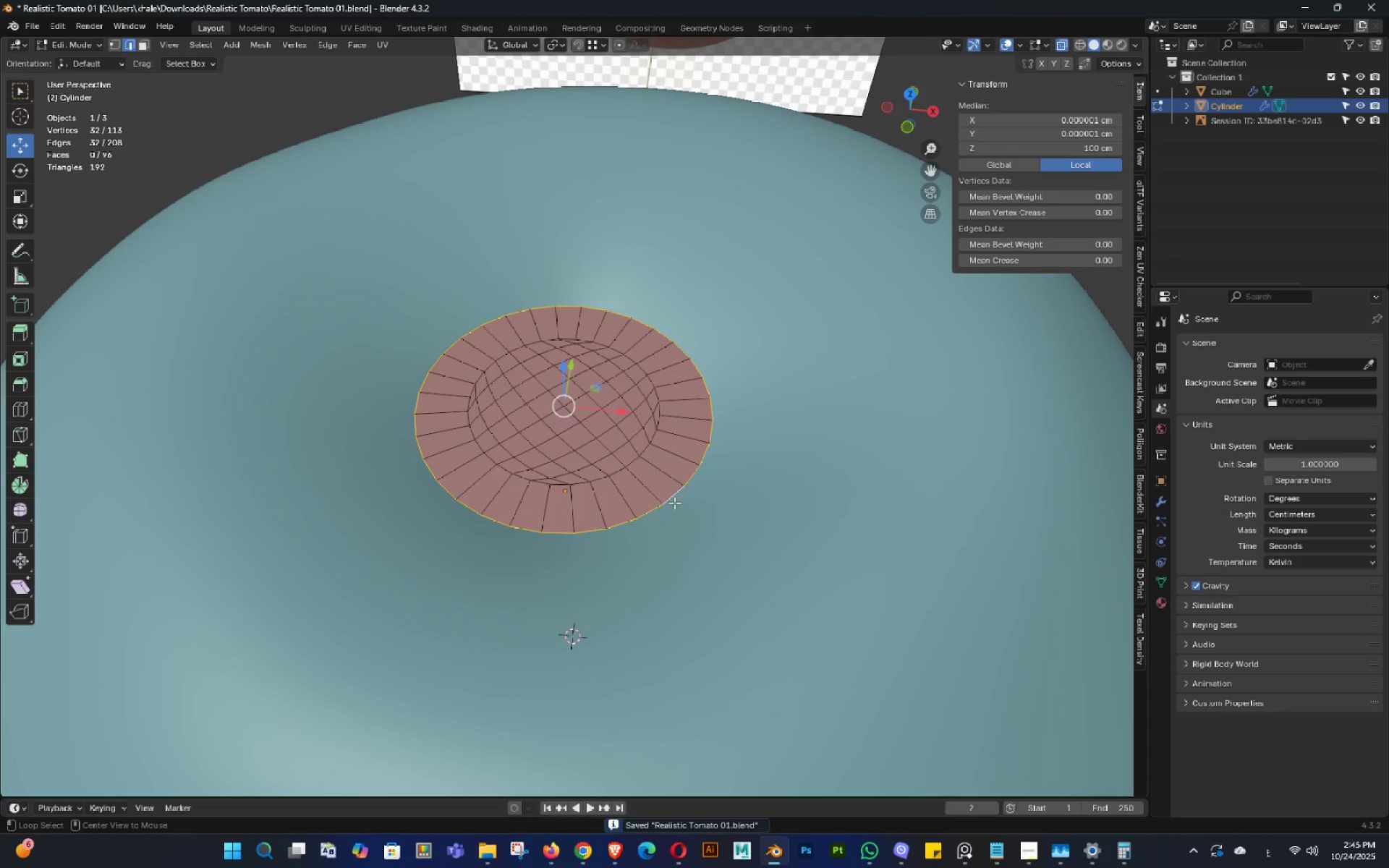 
hold_key(key=AltLeft, duration=0.65)
left_click([679, 501])
 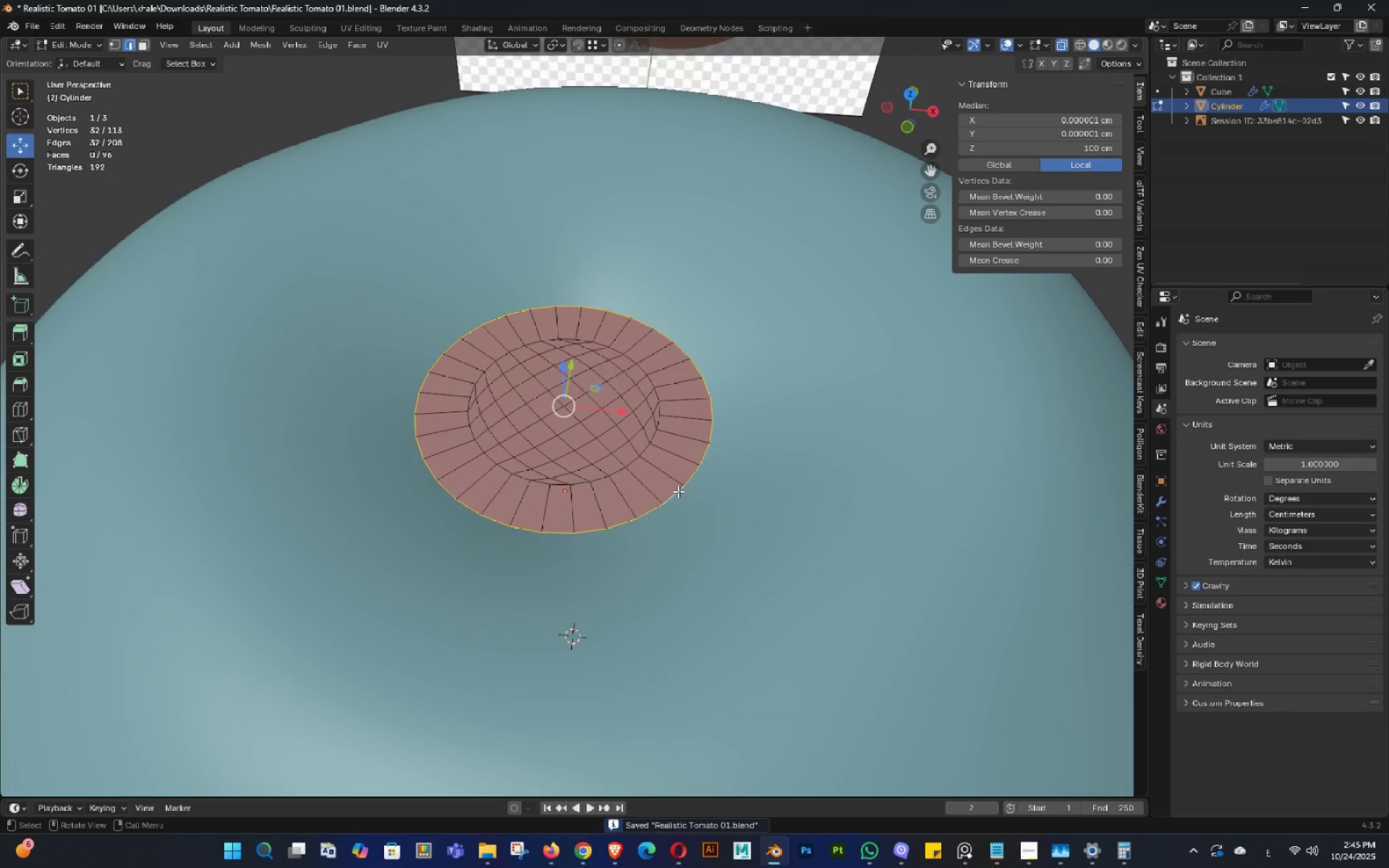 
double_click([678, 491])
 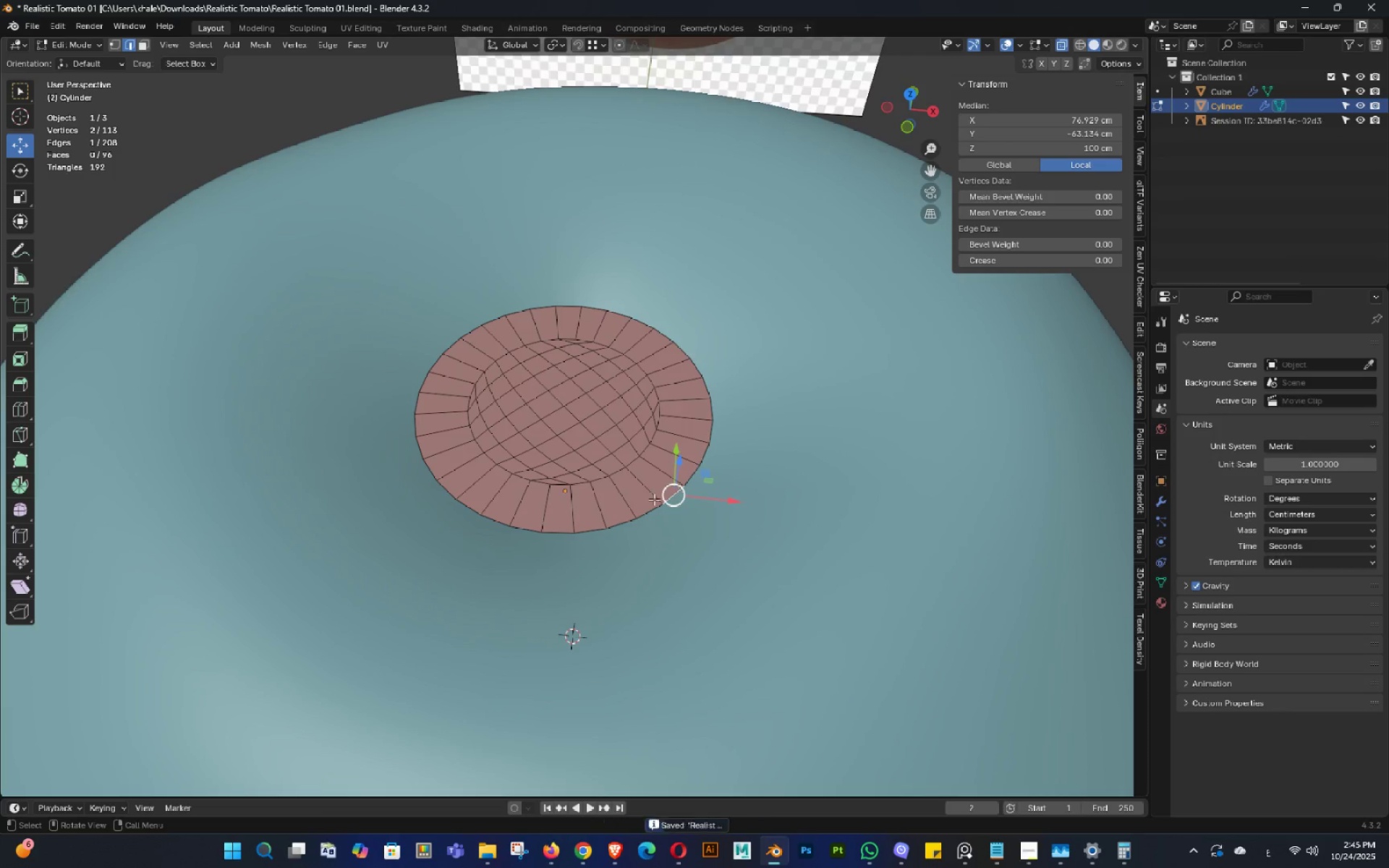 
hold_key(key=ControlLeft, duration=1.74)
hold_key(key=ShiftLeft, duration=1.47)
left_click([574, 533])
 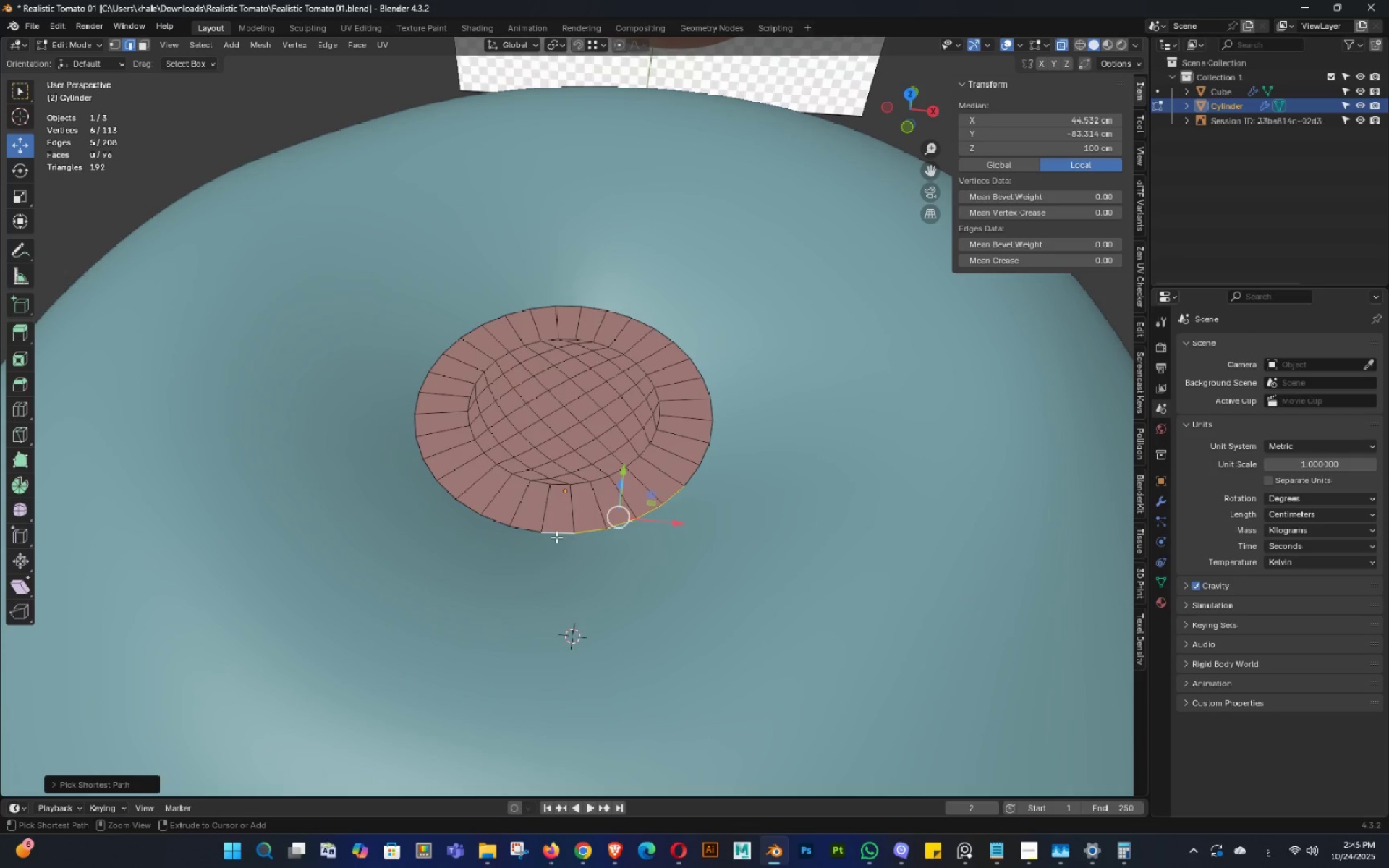 
scroll: coordinate [747, 610], scroll_direction: down, amount: 2.0
 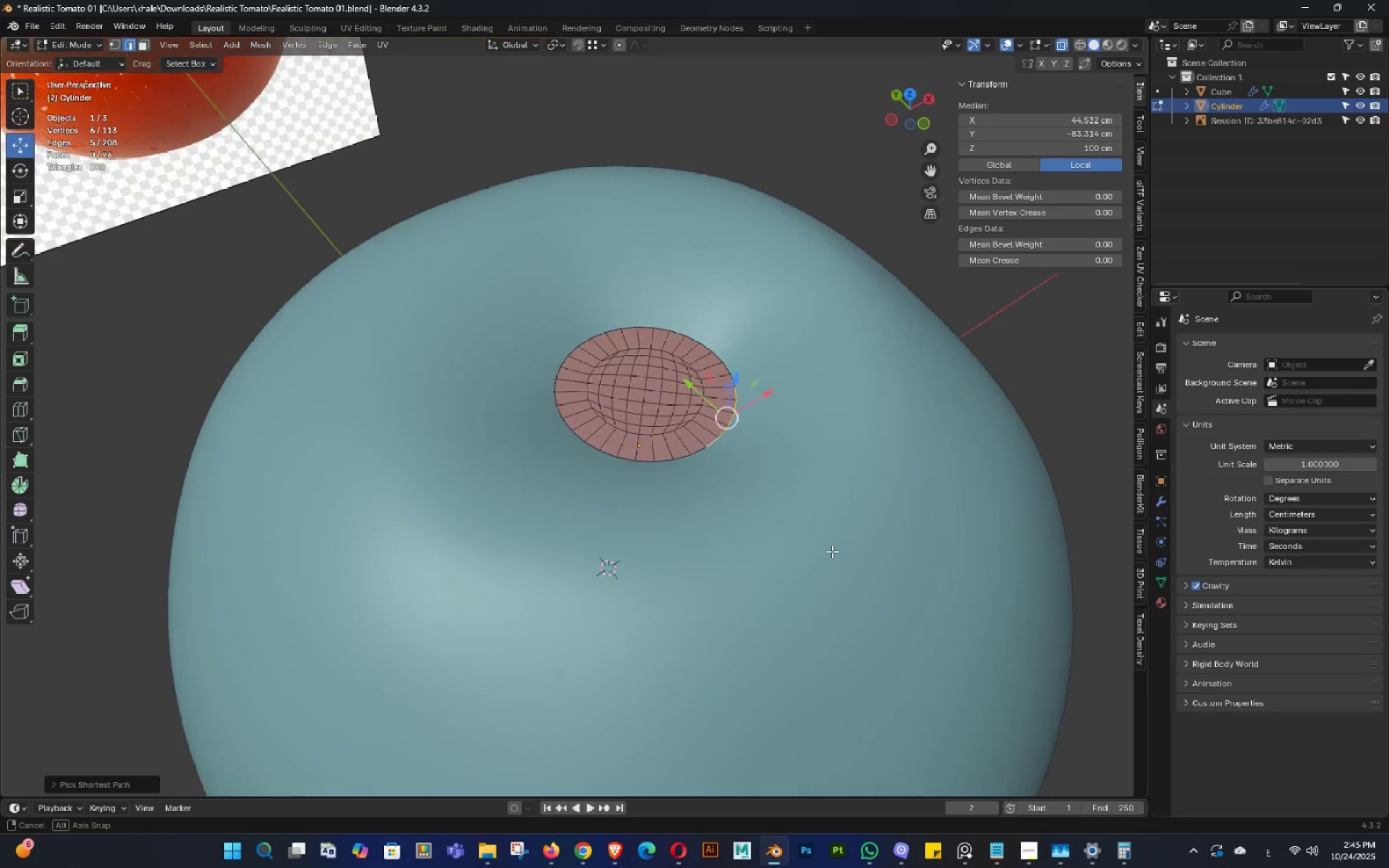 
key(Backquote)
 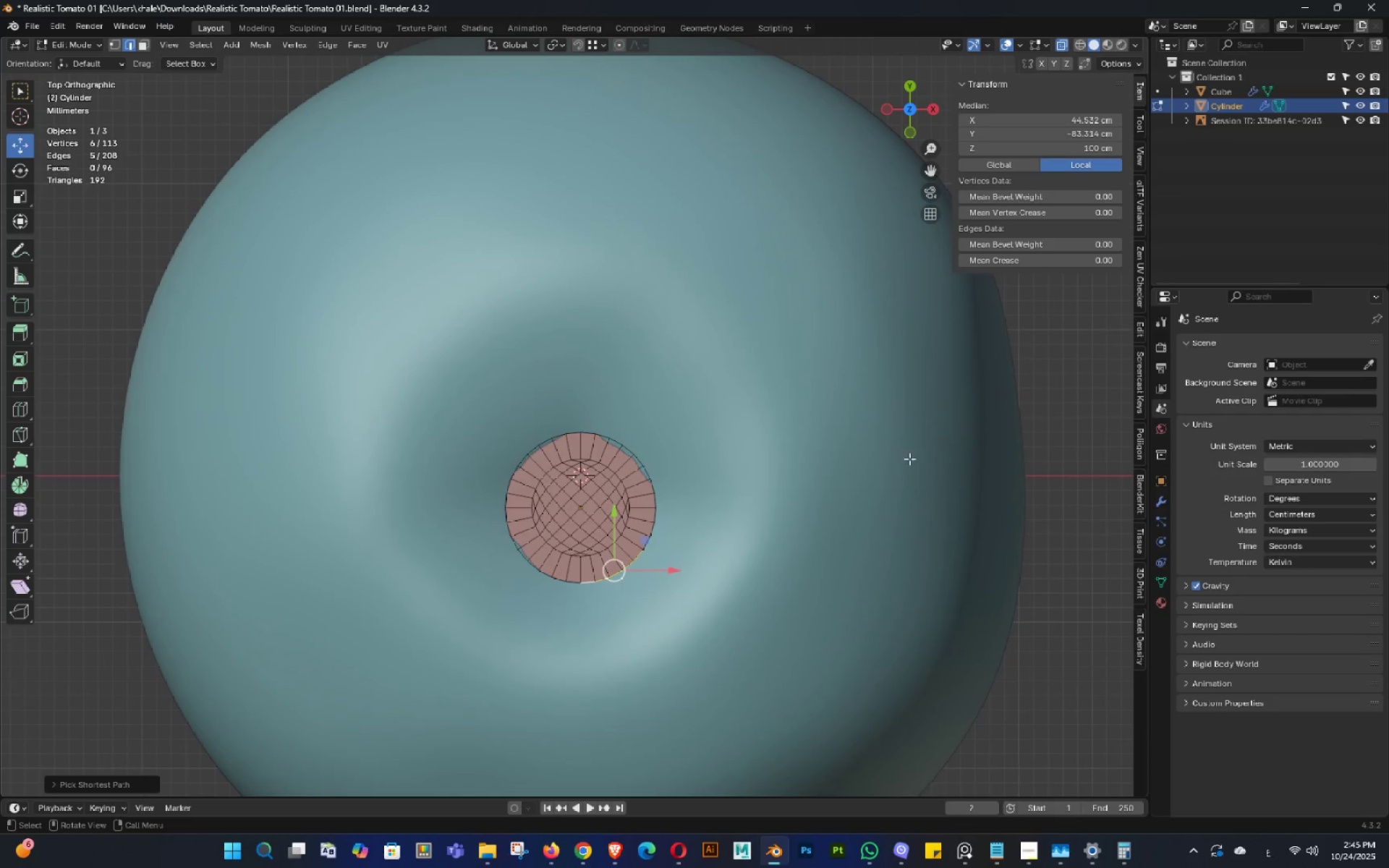 
key(Shift+ShiftLeft)
 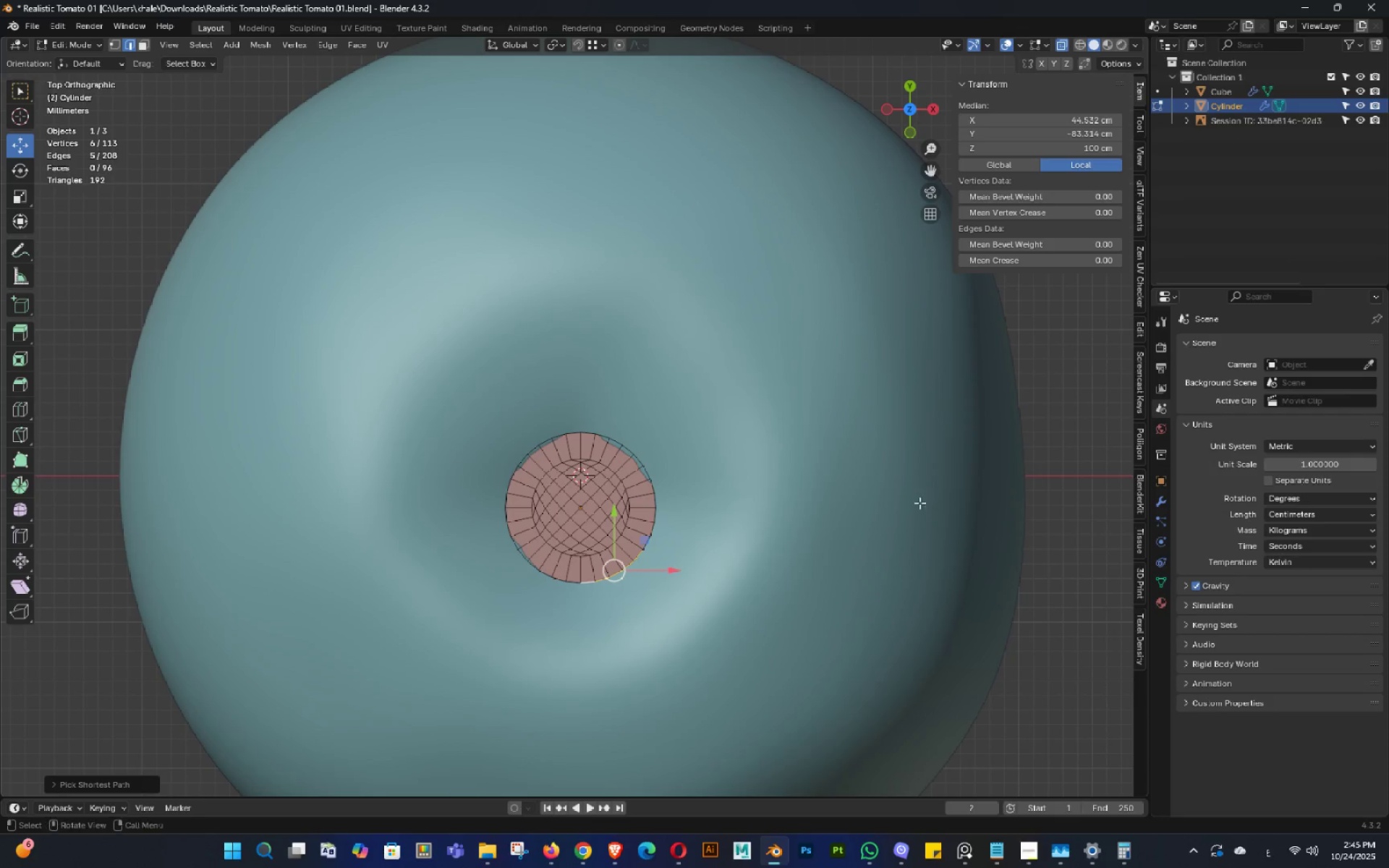 
key(Shift+E)
 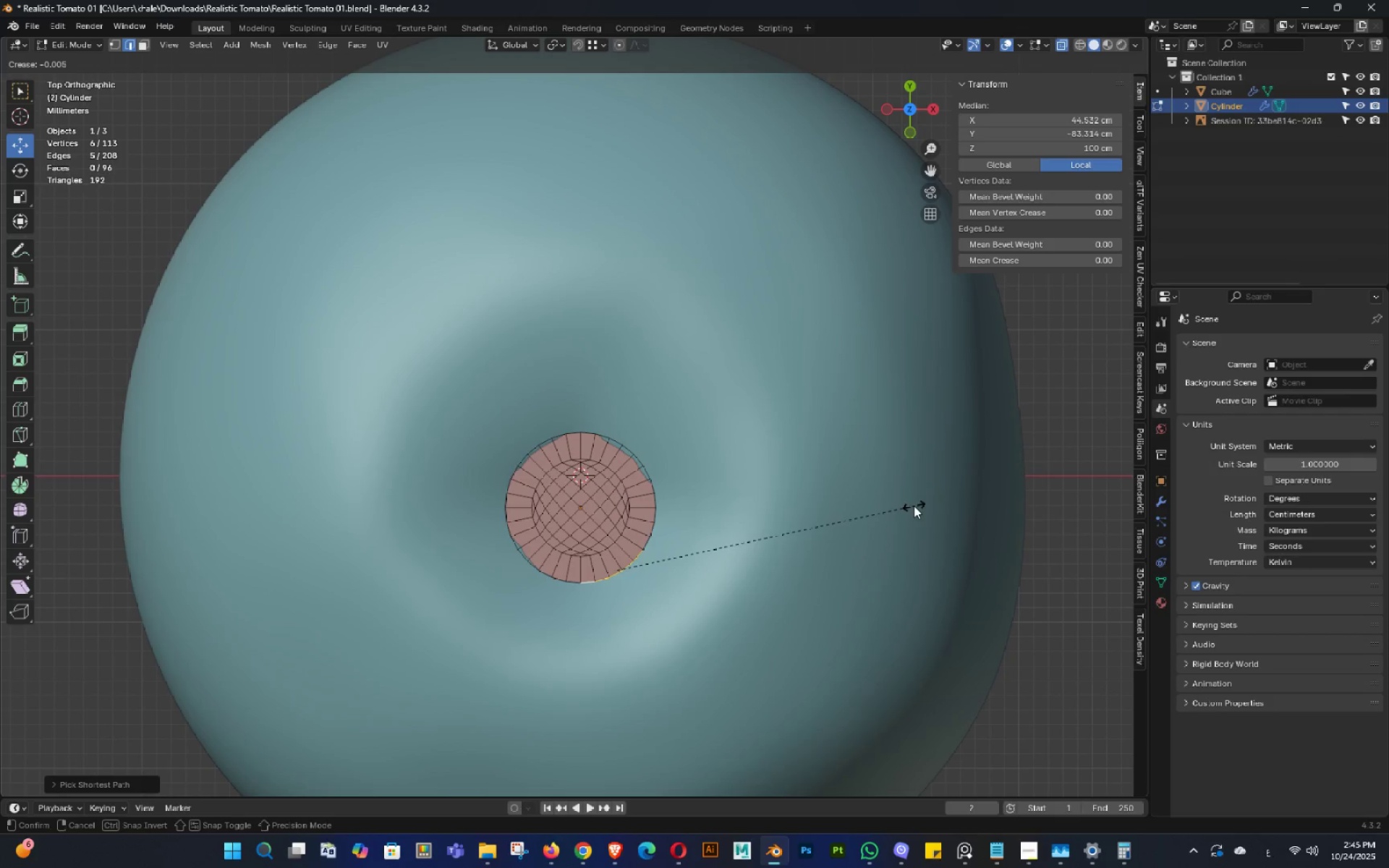 
left_click([912, 507])
 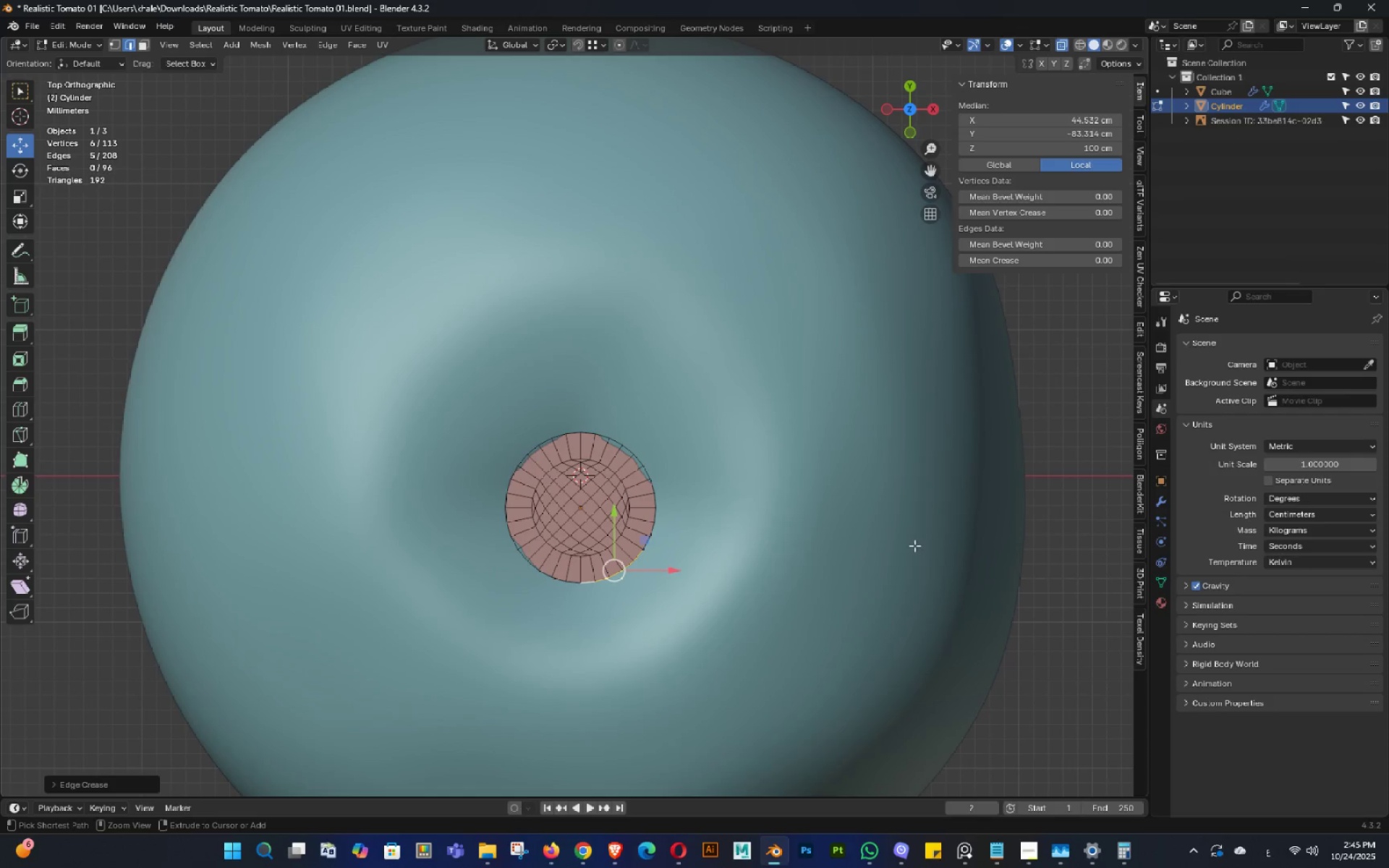 
key(Control+ControlLeft)
 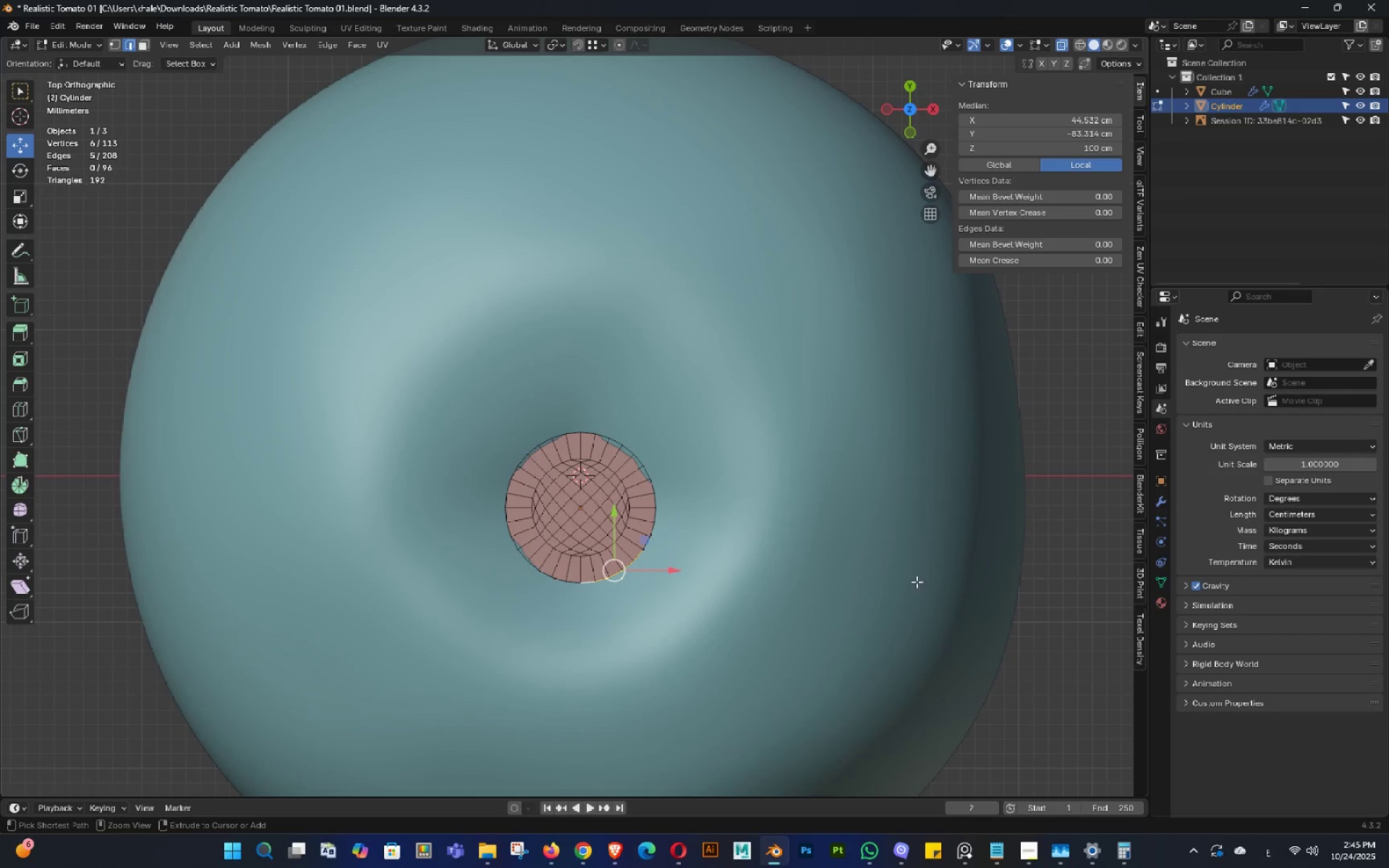 
key(Control+Z)
 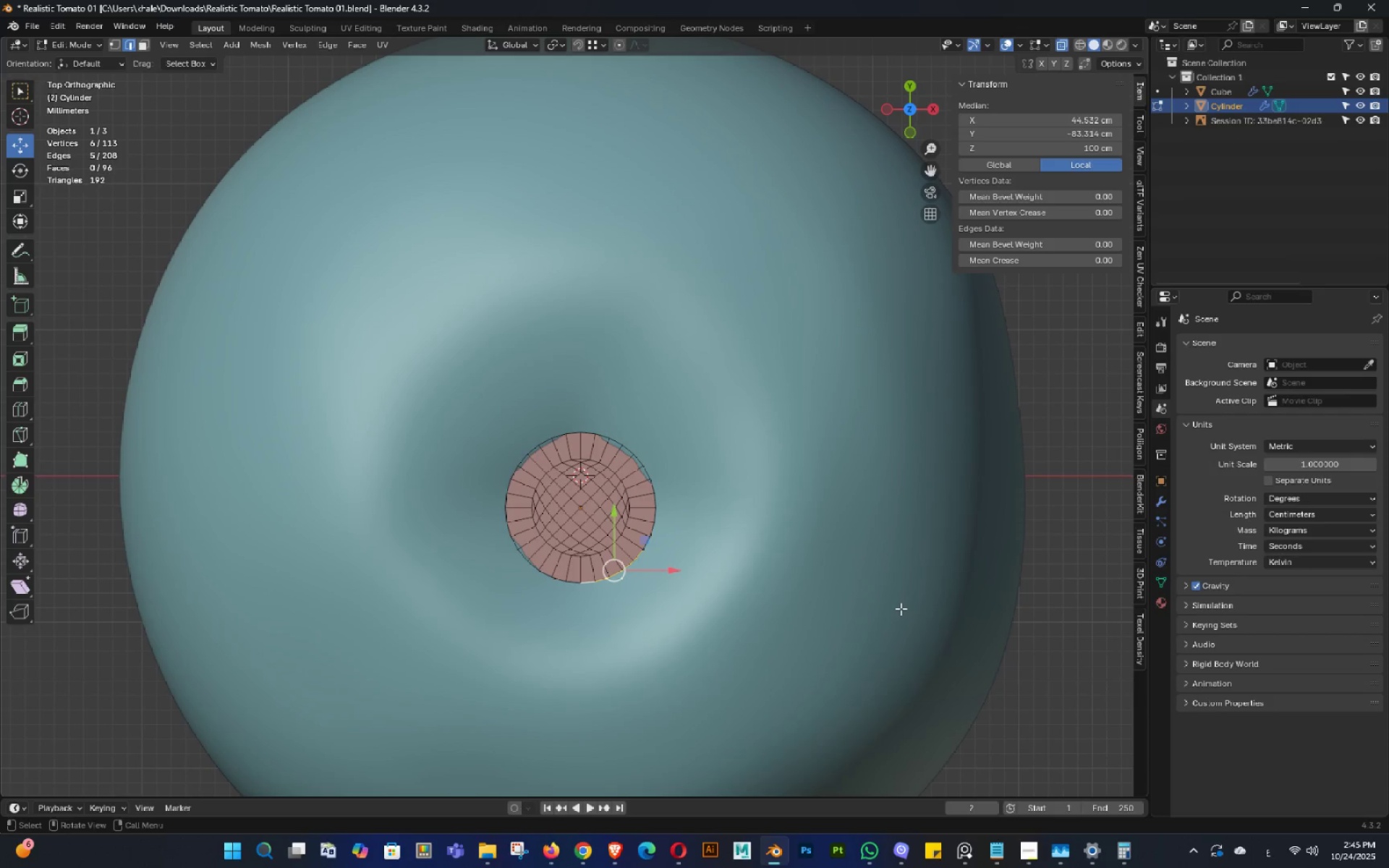 
key(Alt+E)
 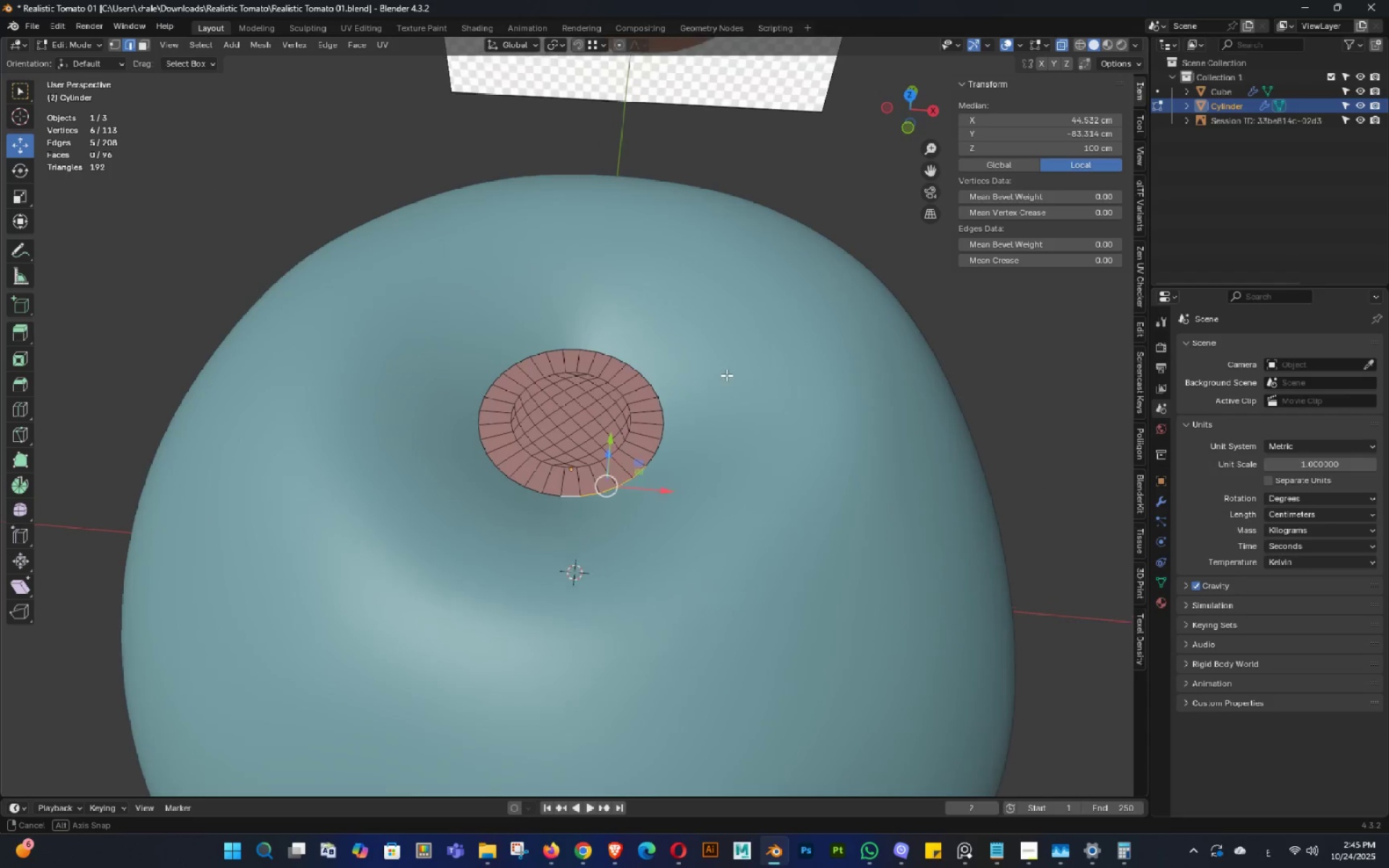 
key(Alt+E)
 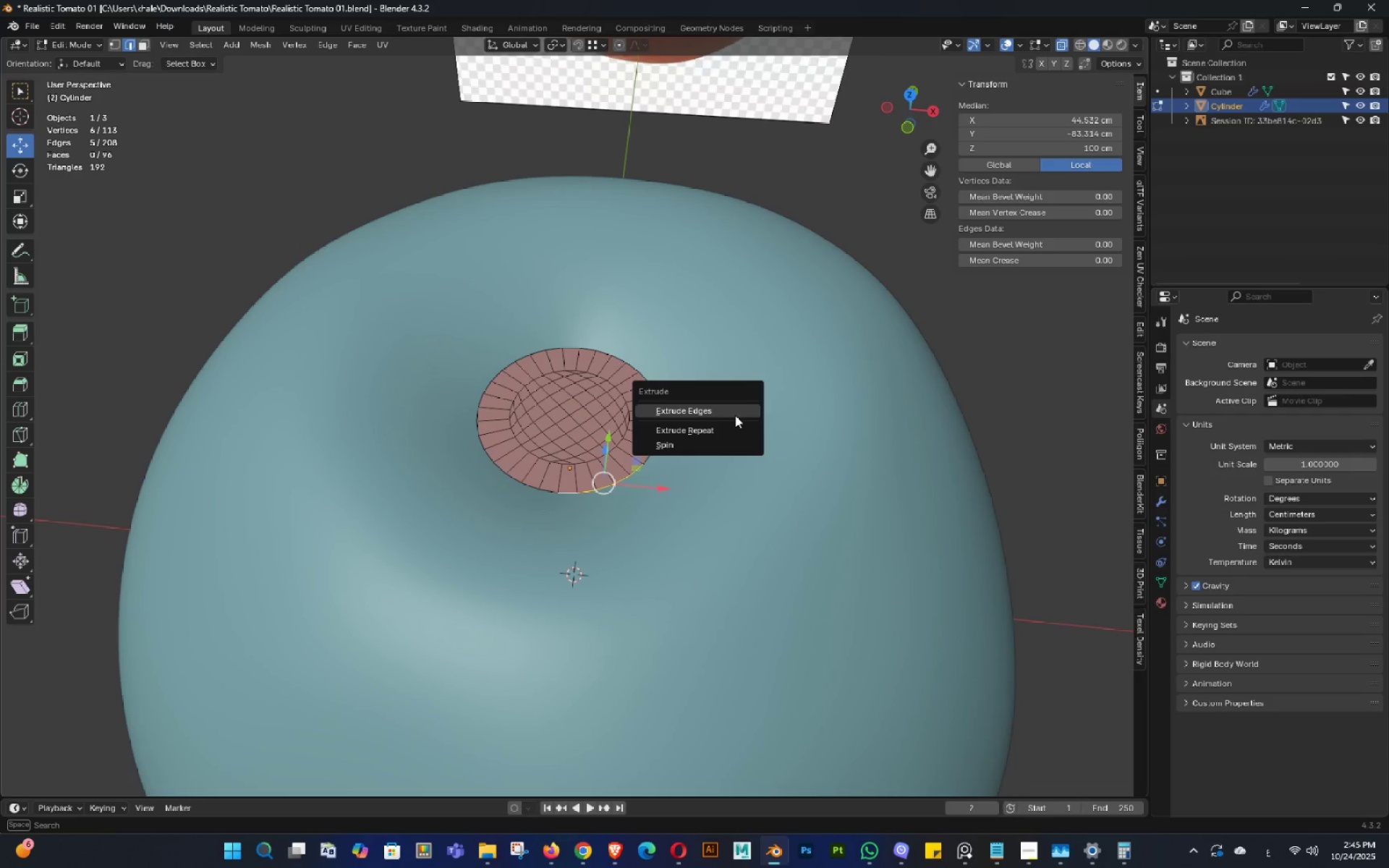 
left_click([732, 415])
 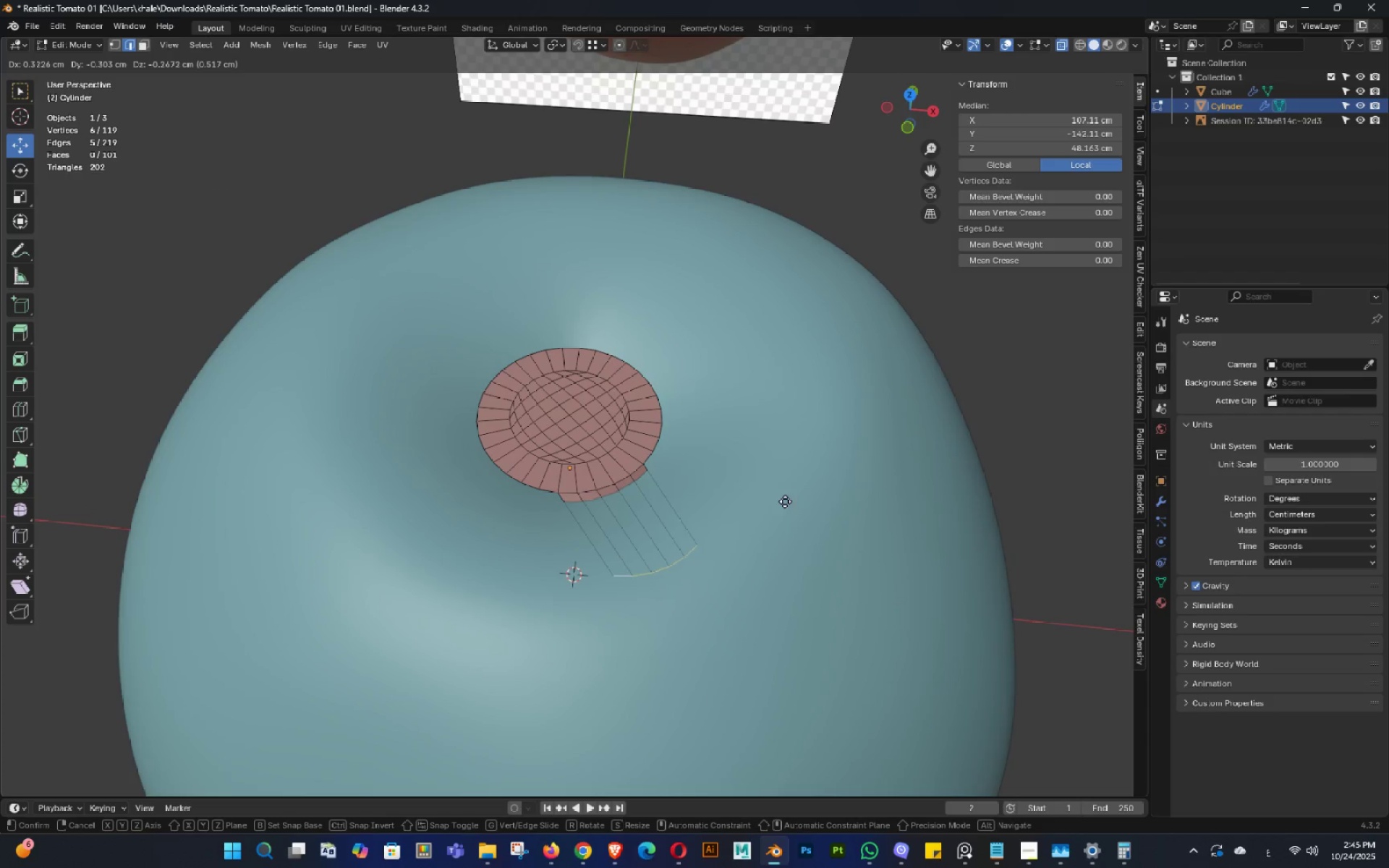 
left_click([788, 515])
 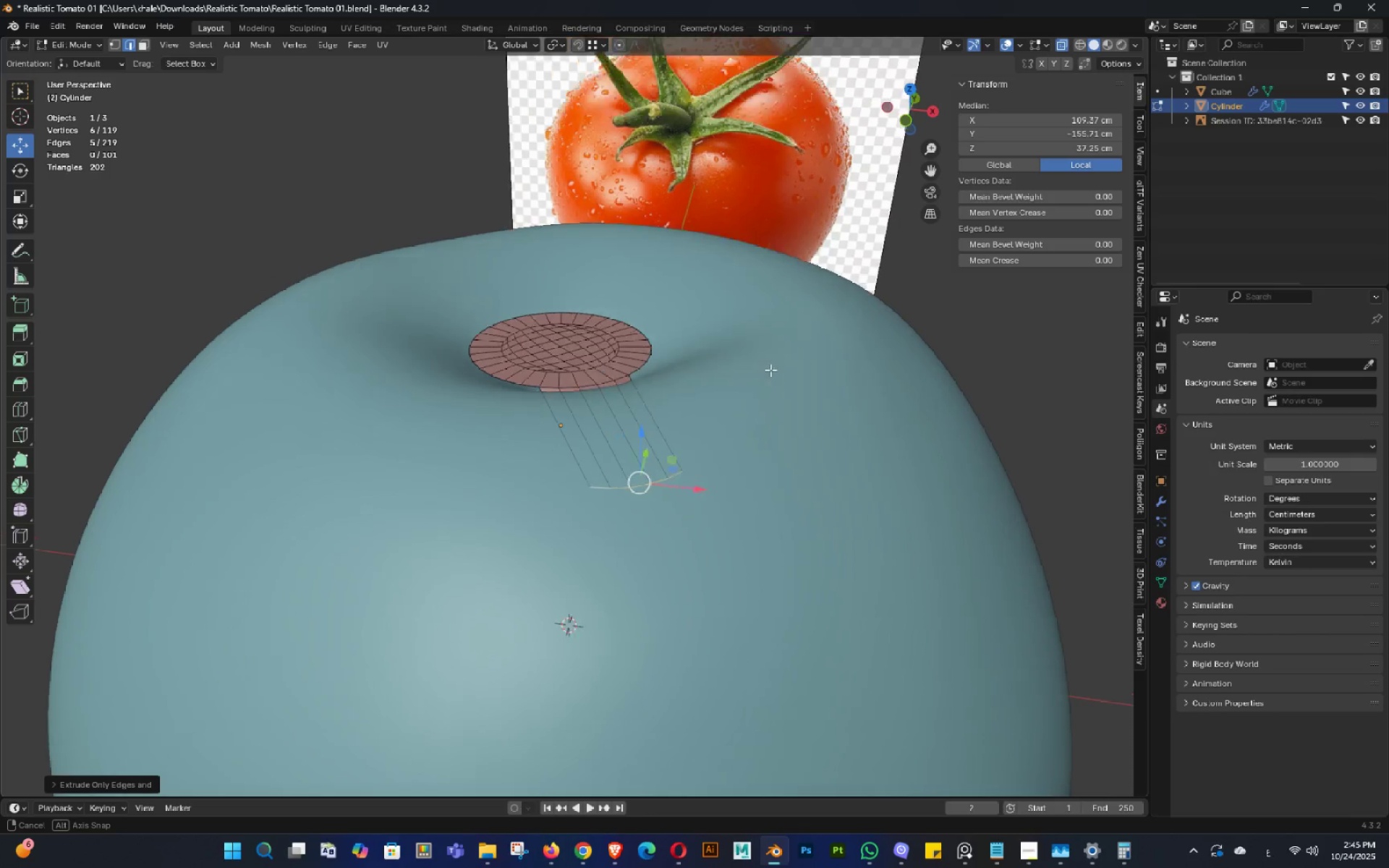 
key(Control+ControlLeft)
 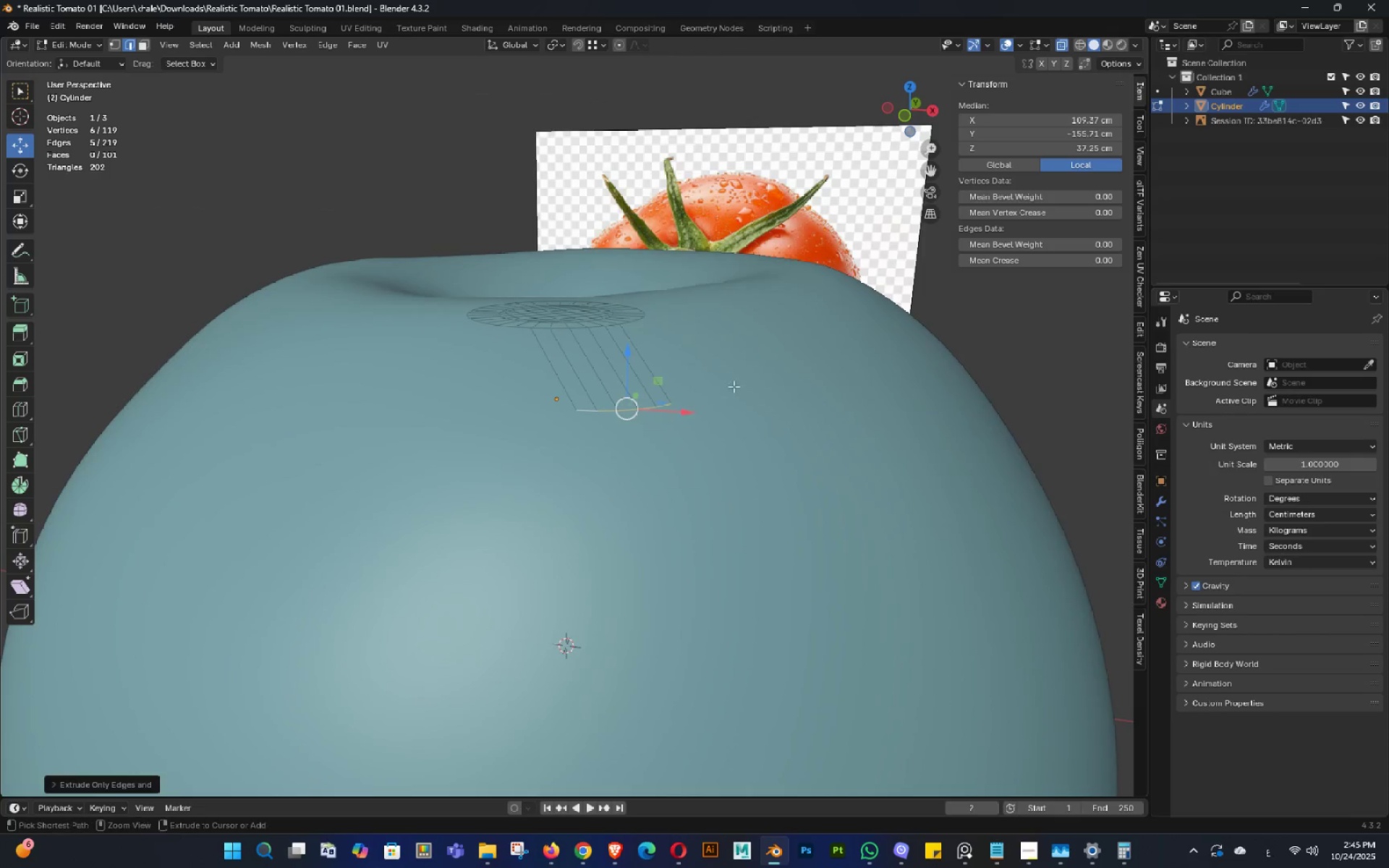 
key(Control+Z)
 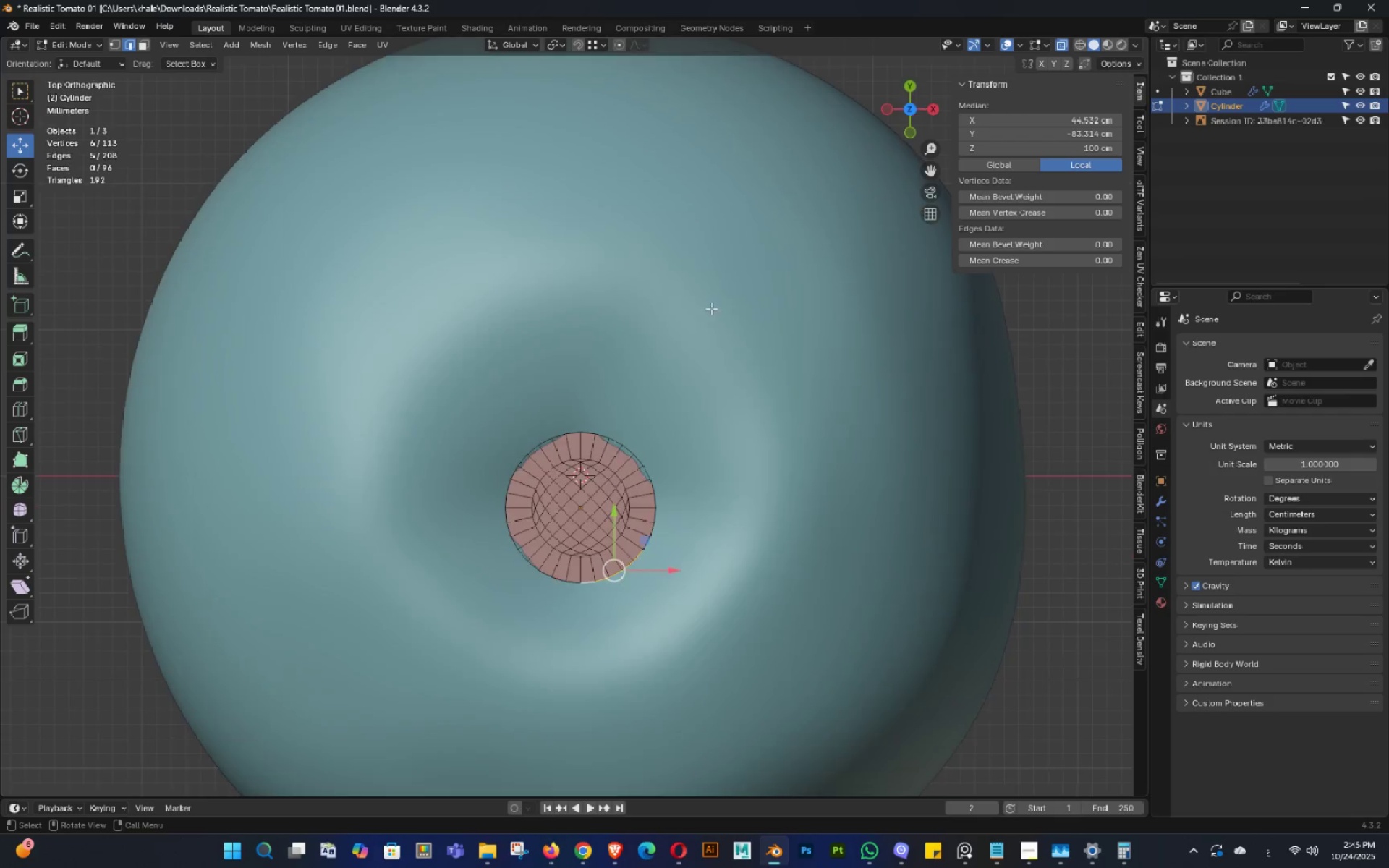 
key(Shift+ShiftLeft)
 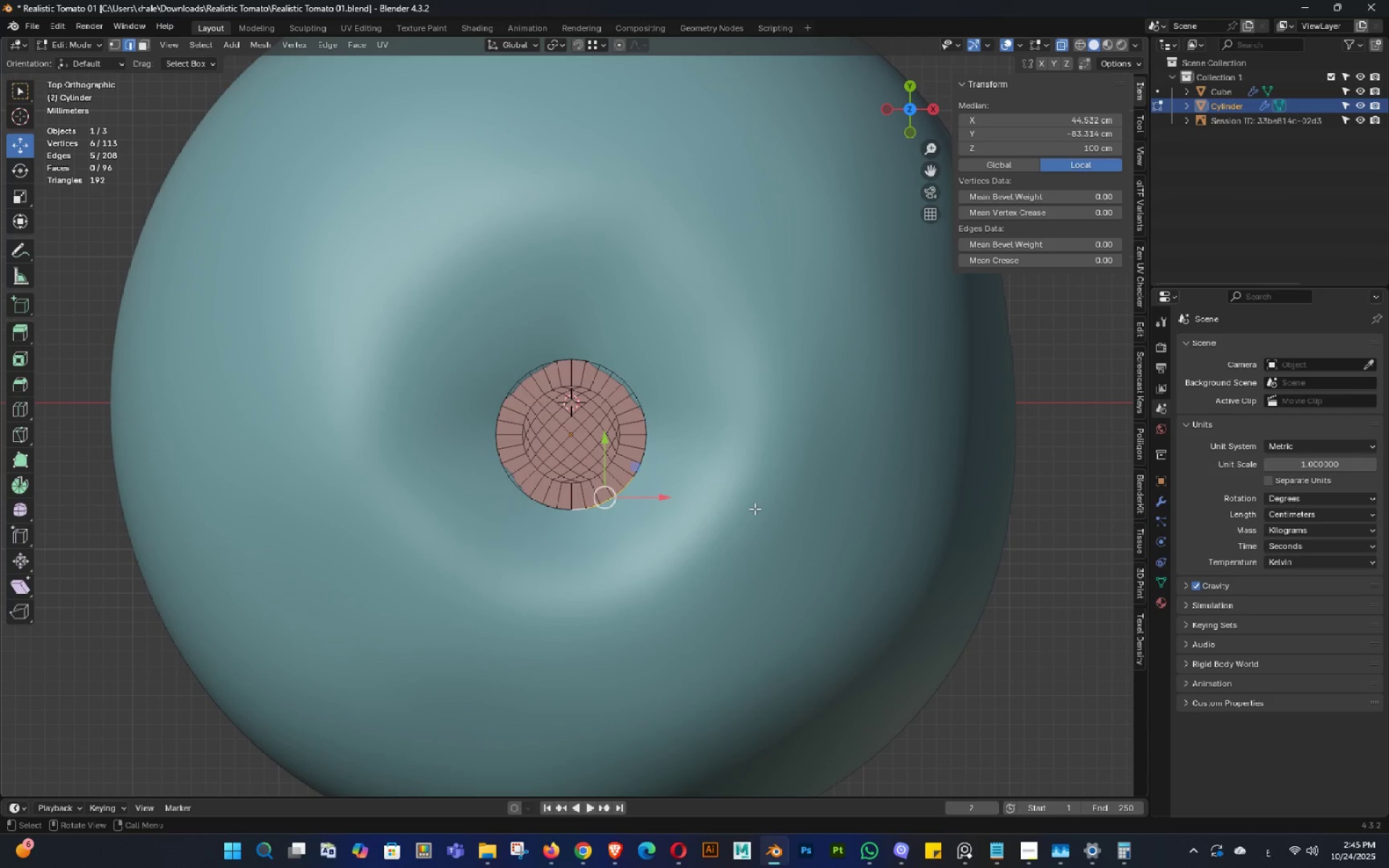 
hold_key(key=ShiftLeft, duration=0.48)
 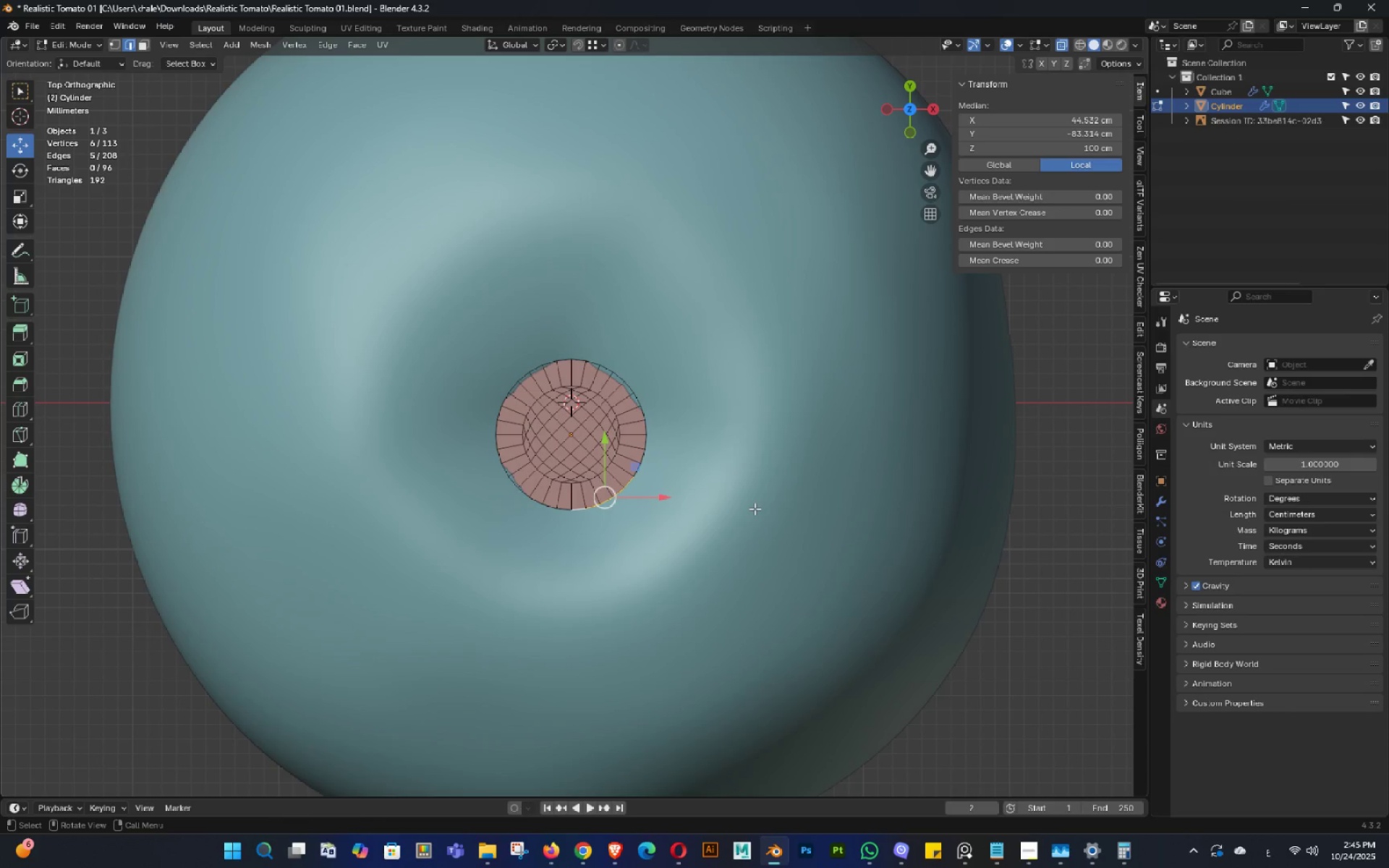 
key(E)
 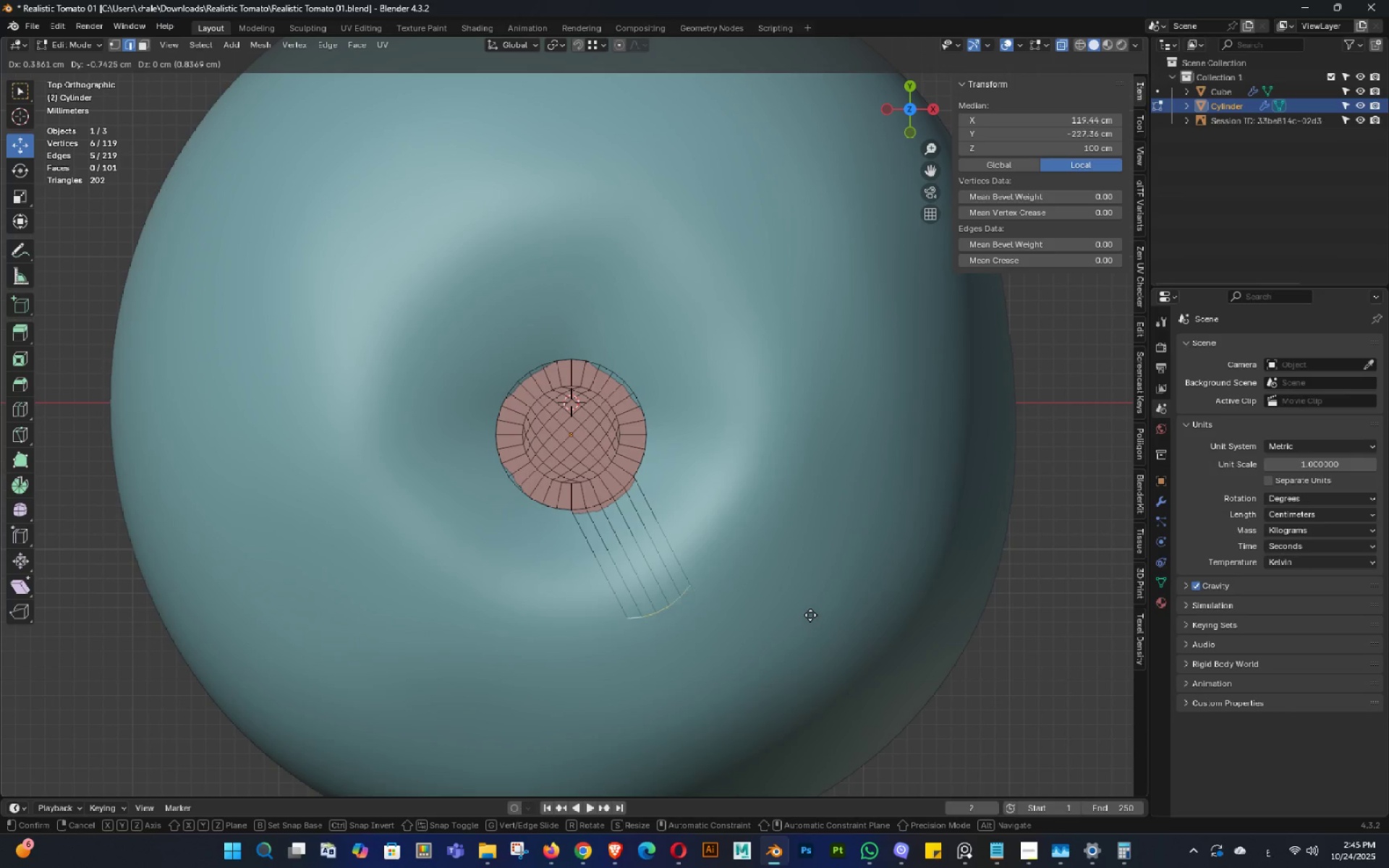 
wait(5.58)
 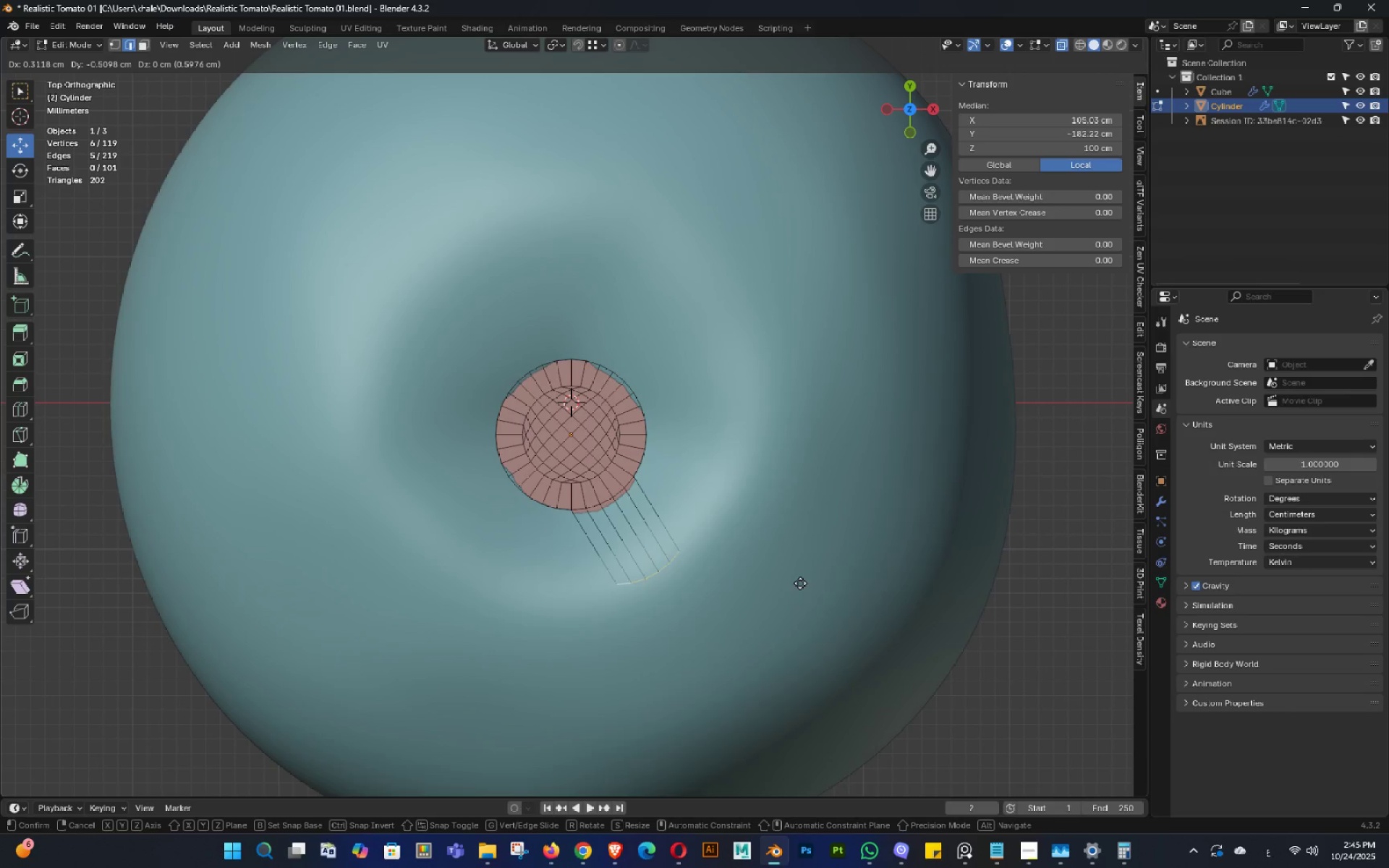 
left_click([830, 644])
 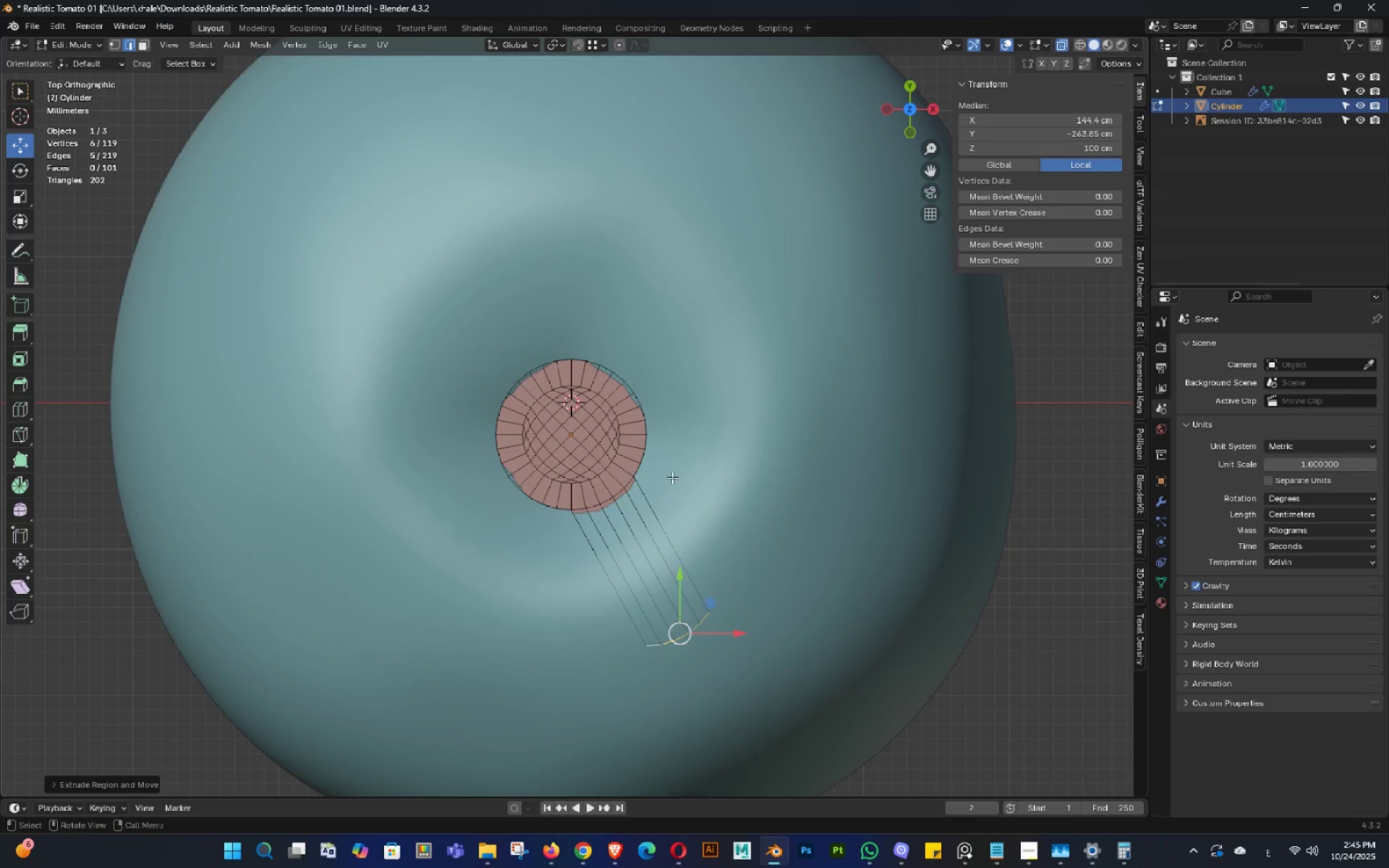 
scroll: coordinate [672, 477], scroll_direction: up, amount: 2.0
 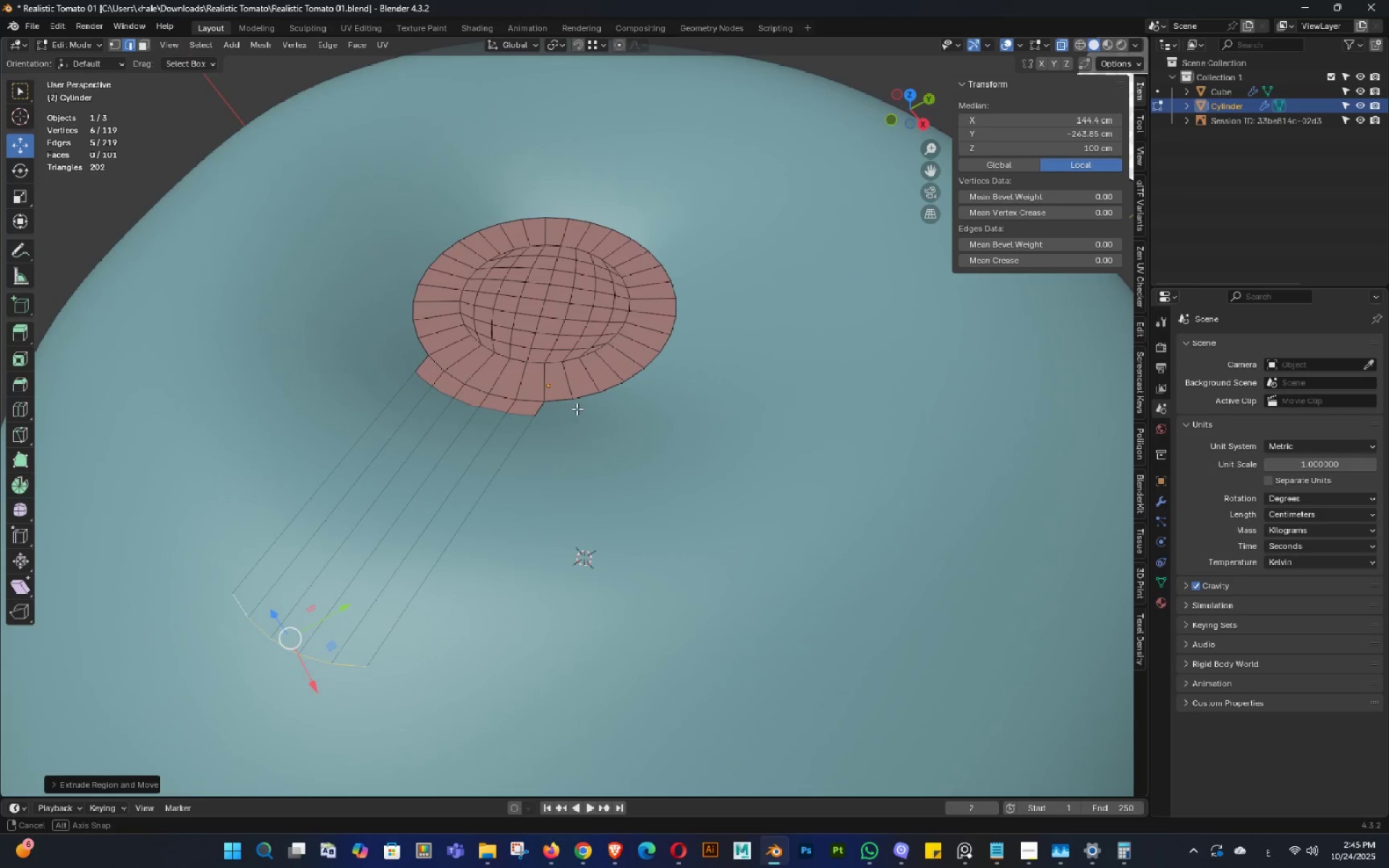 
hold_key(key=Tab, duration=0.32)
 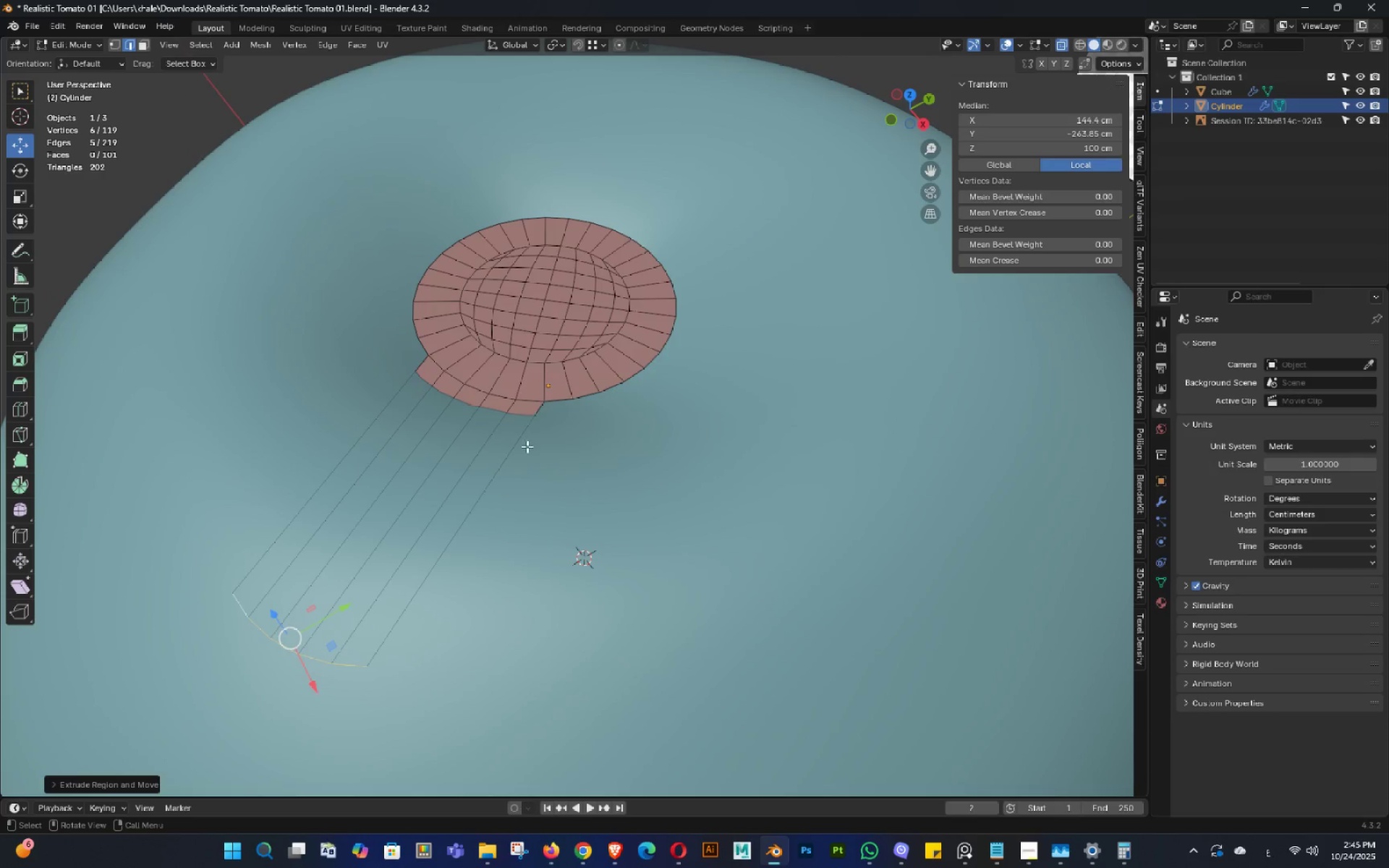 
scroll: coordinate [522, 466], scroll_direction: down, amount: 2.0
 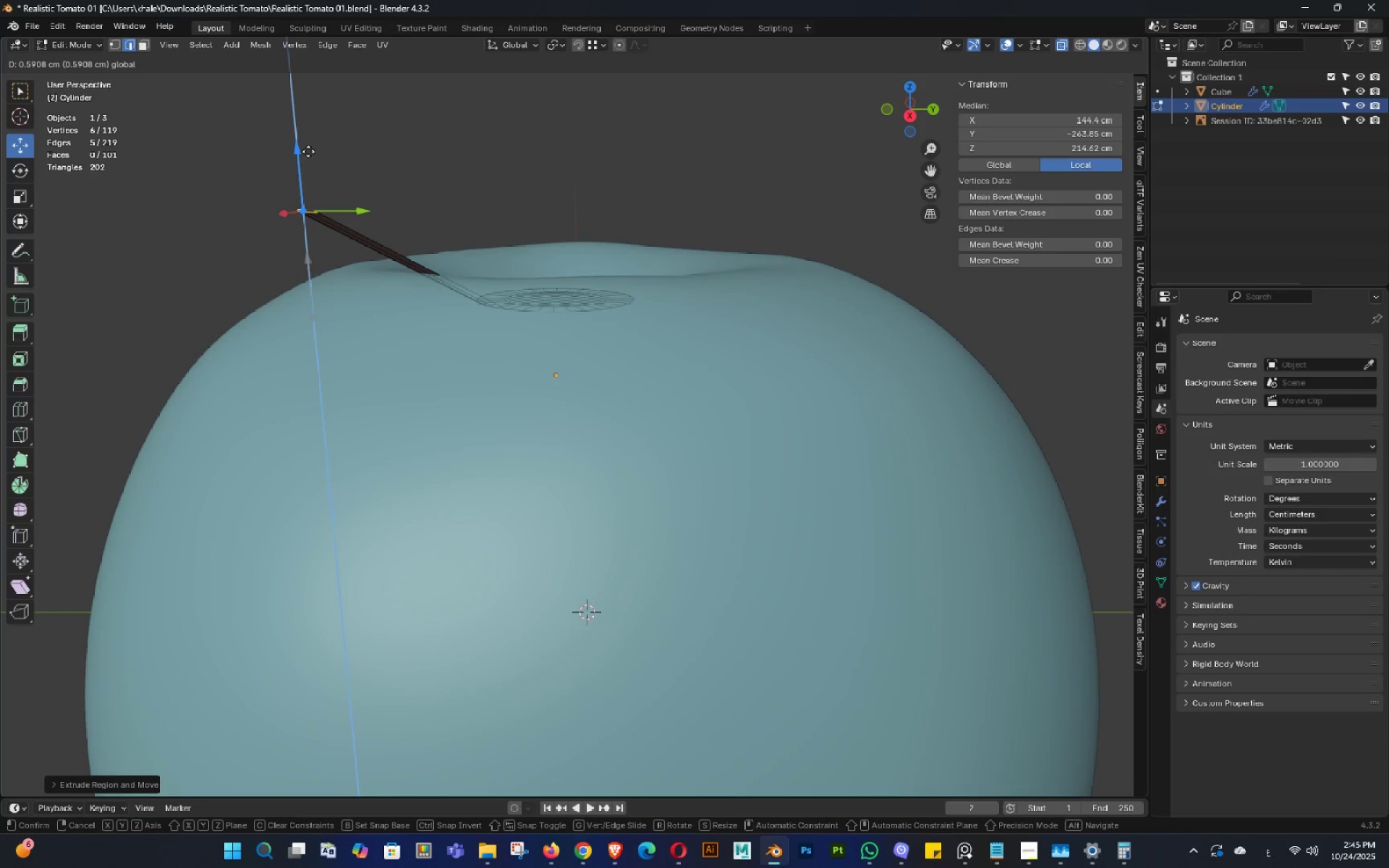 
double_click([461, 311])
 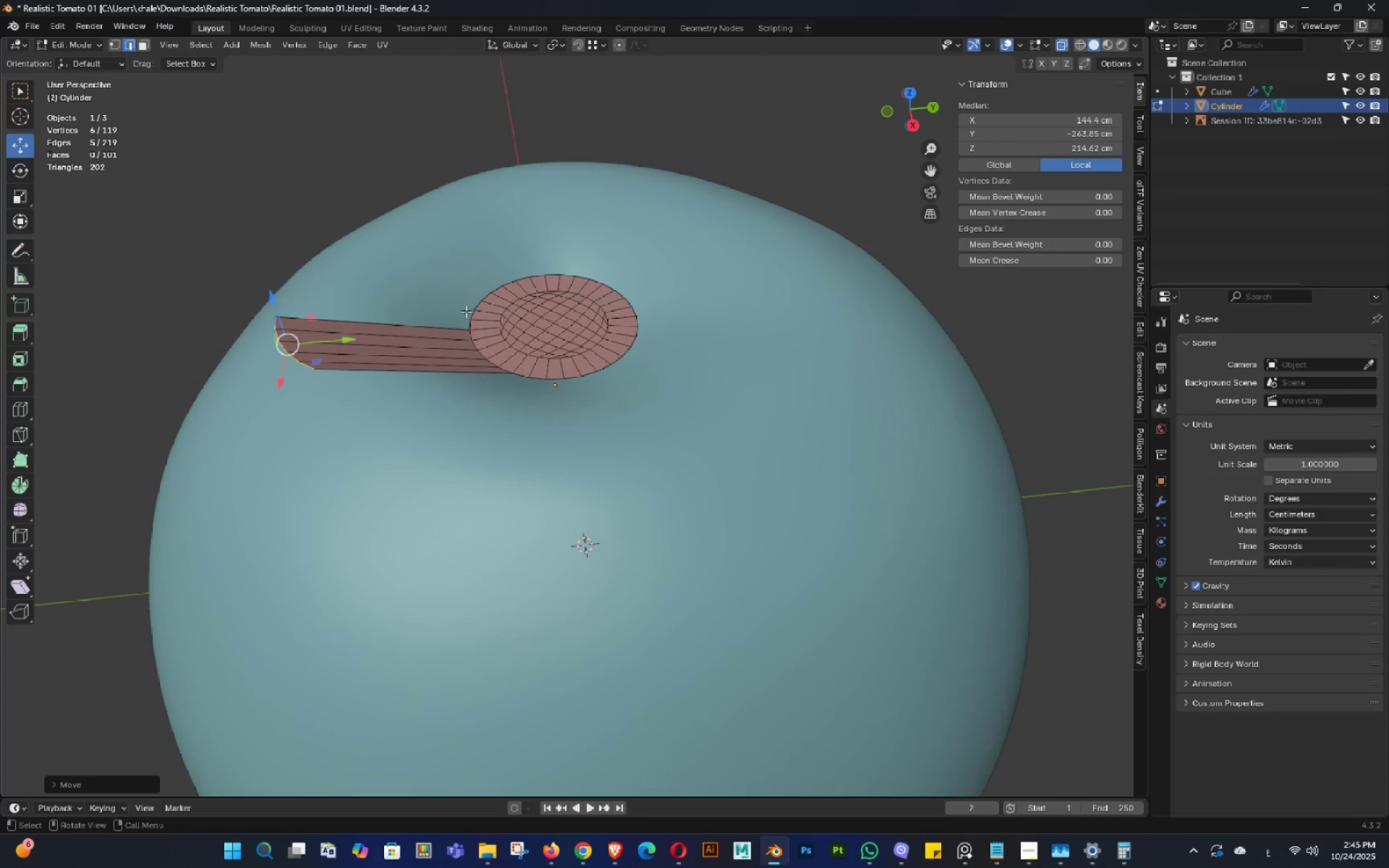 
key(Tab)
 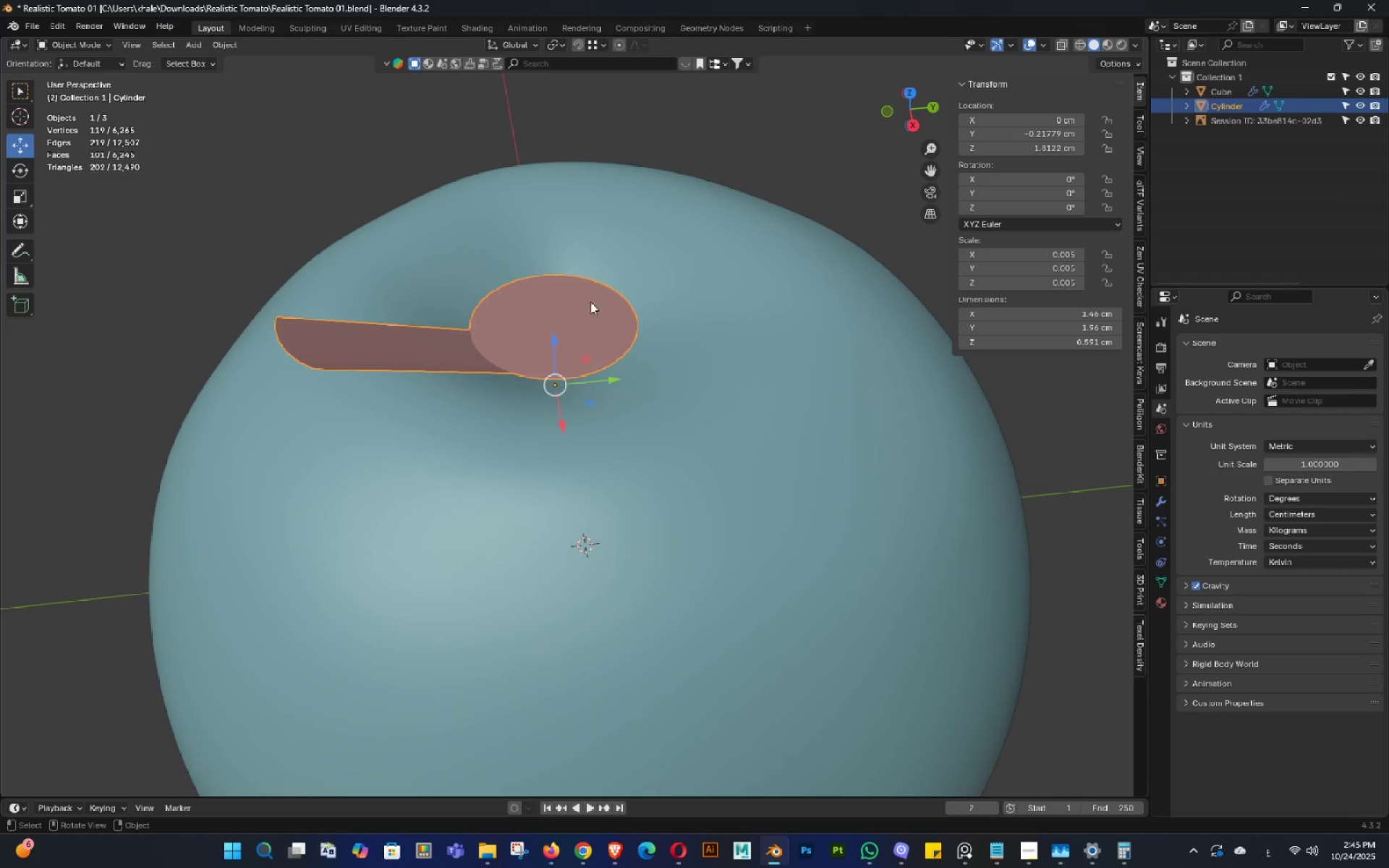 
middle_click([596, 305])
 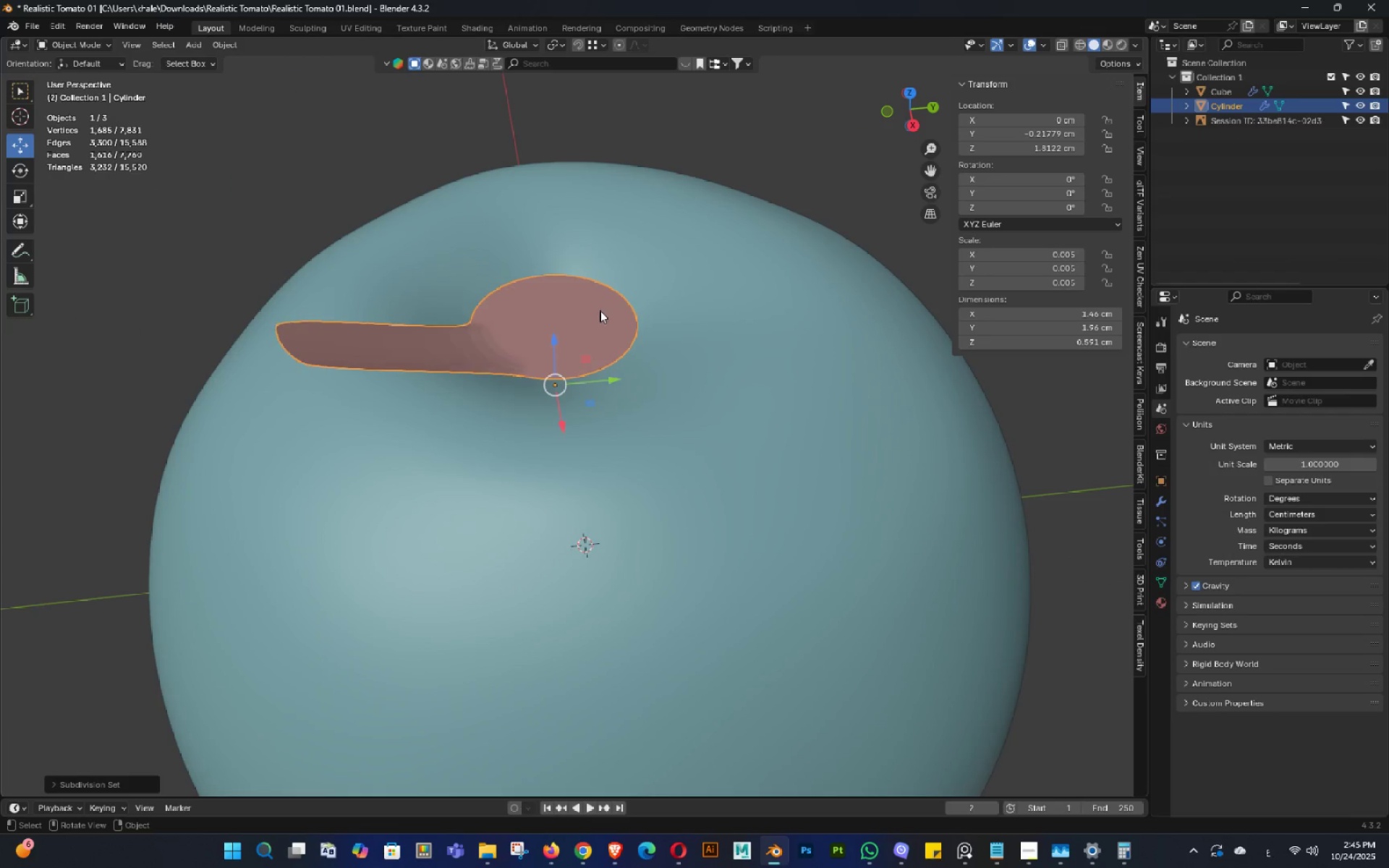 
key(3)
 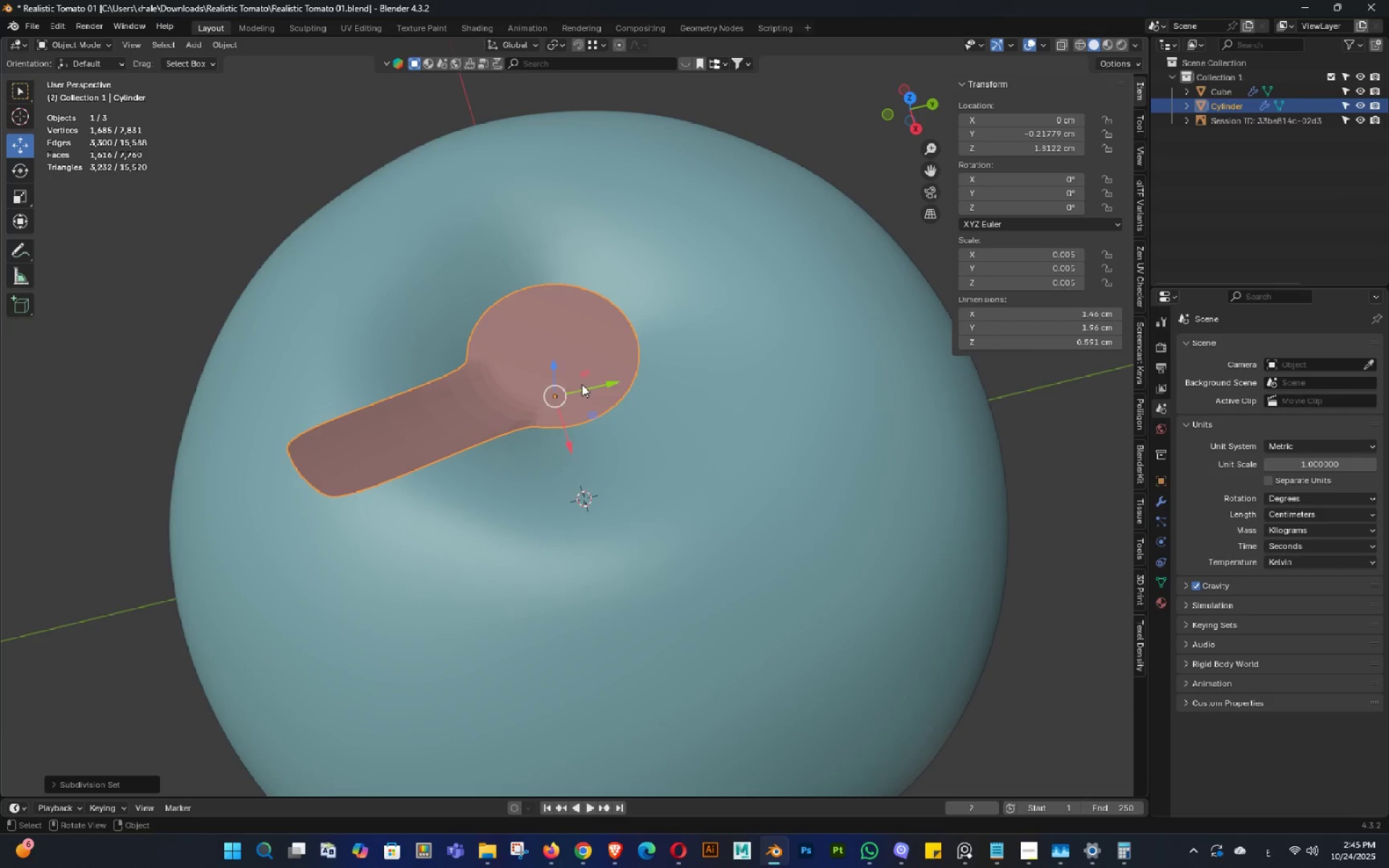 
scroll: coordinate [623, 415], scroll_direction: up, amount: 1.0
 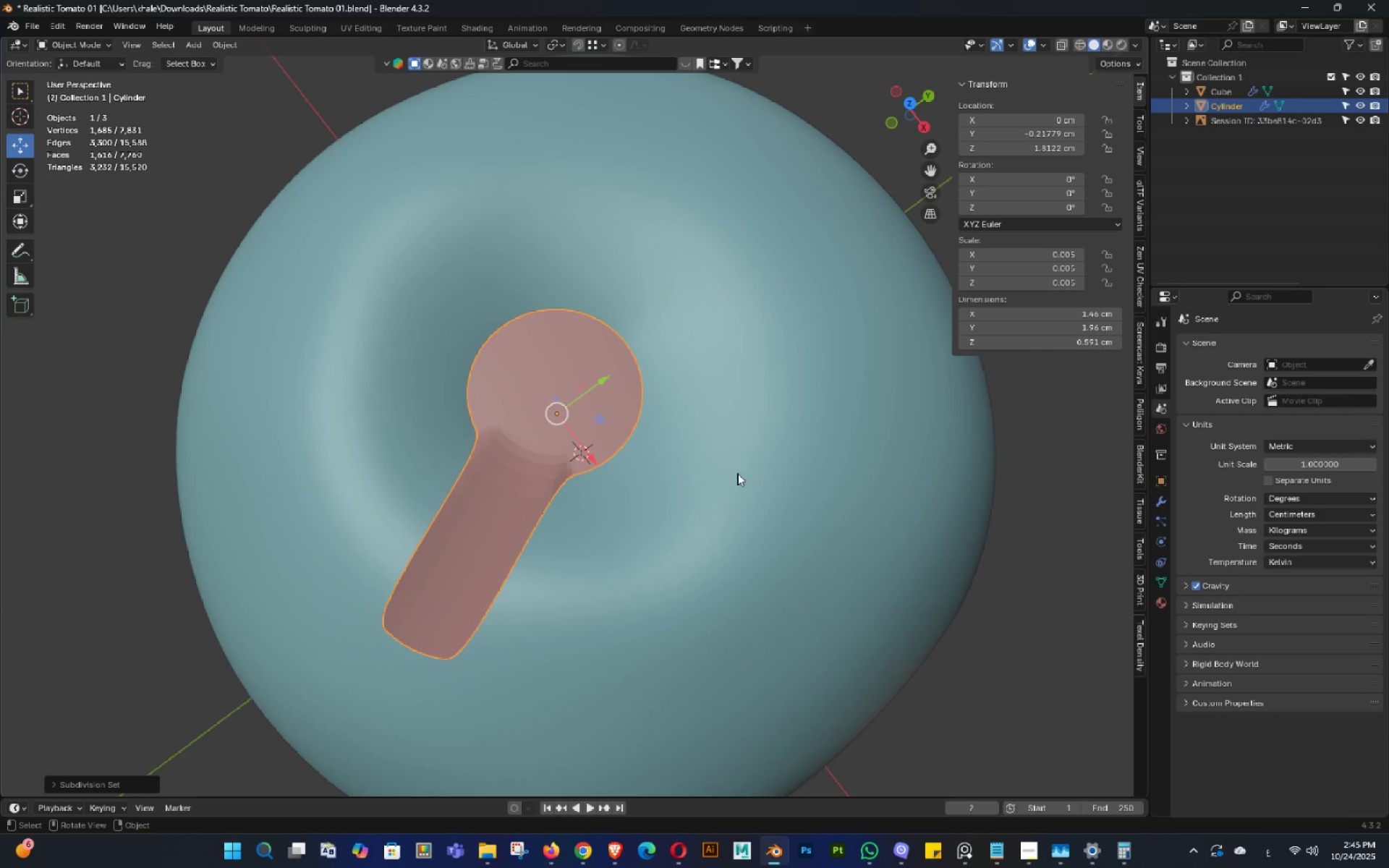 
scroll: coordinate [746, 399], scroll_direction: down, amount: 4.0
 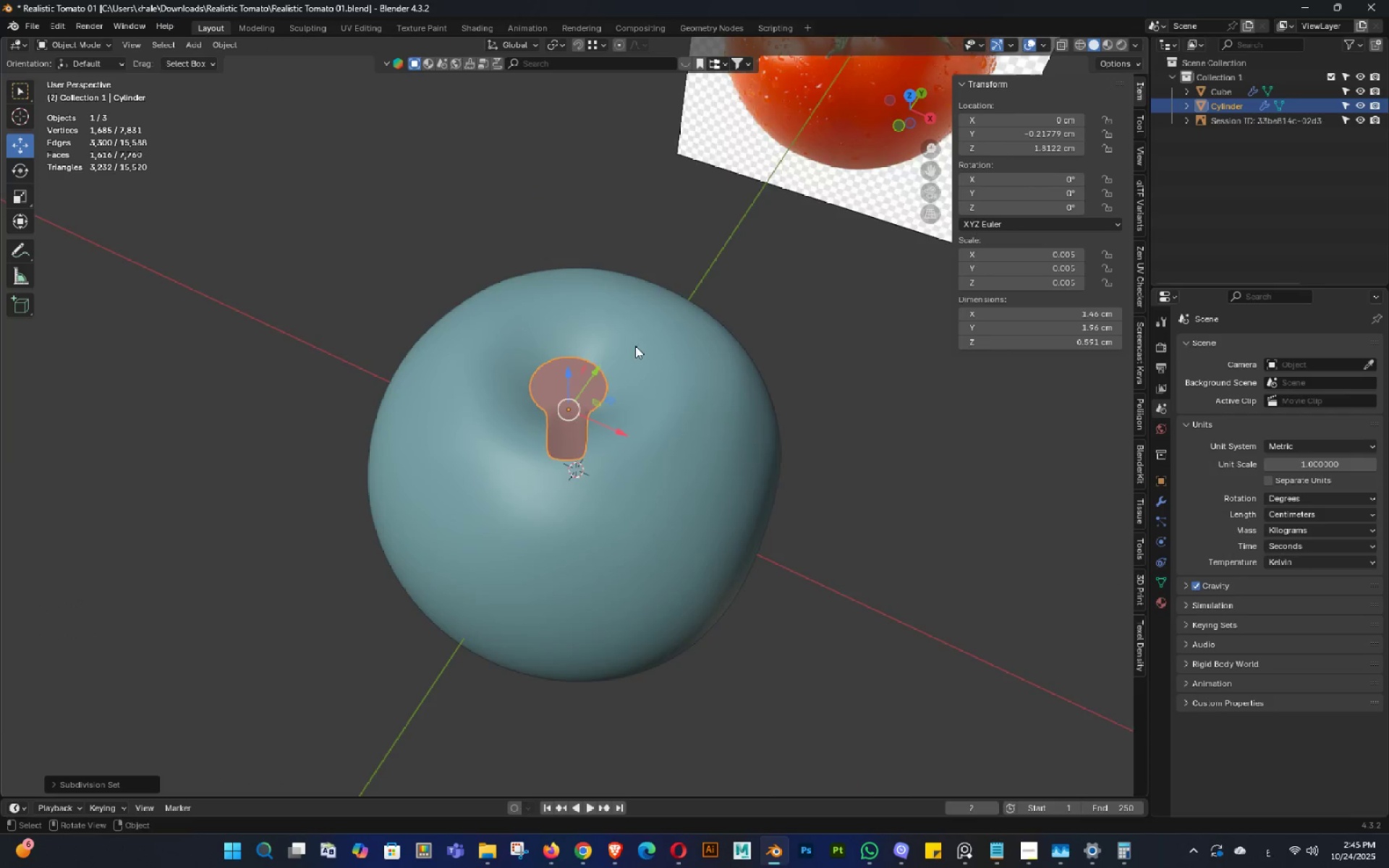 
triple_click([718, 258])
 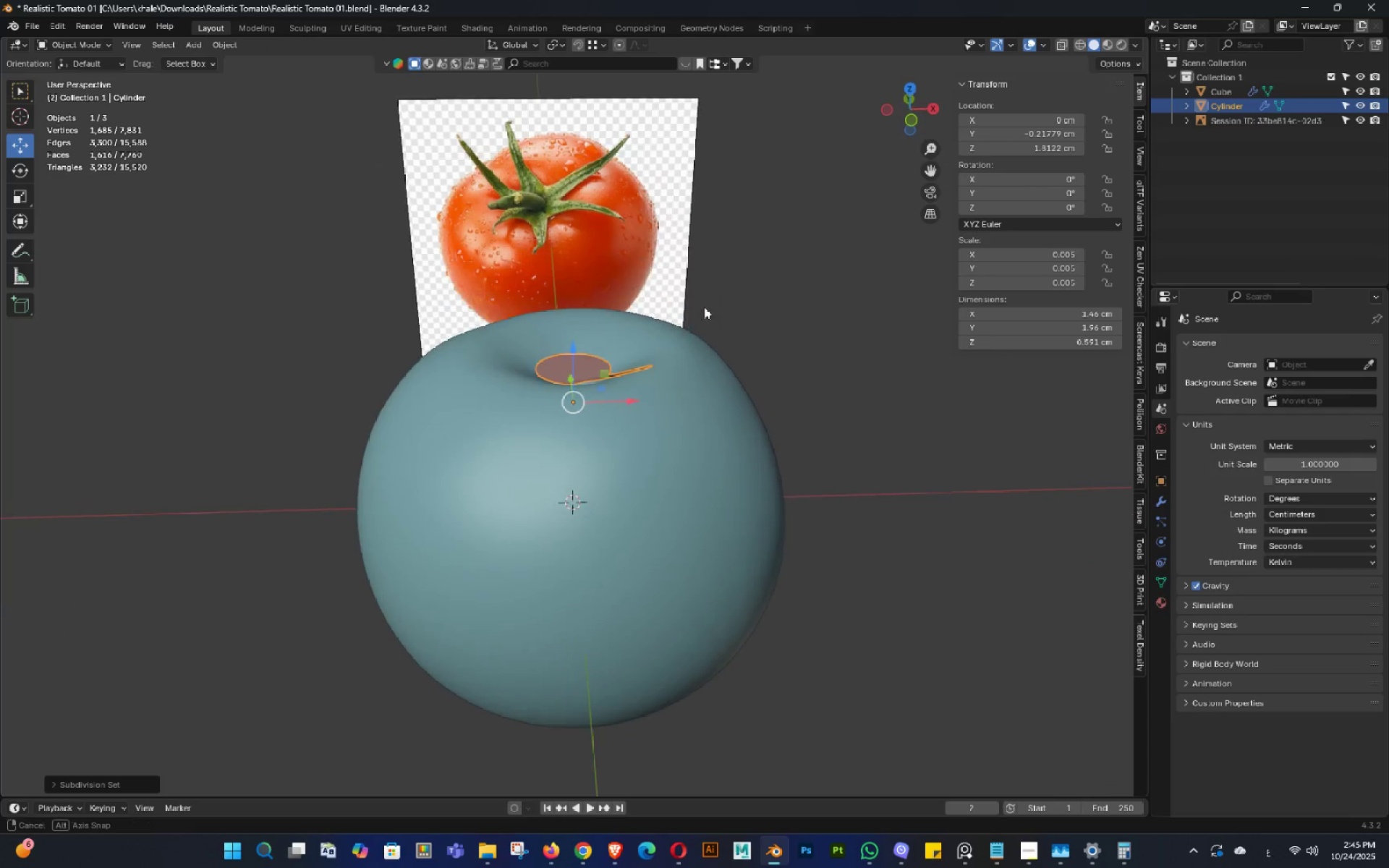 
scroll: coordinate [654, 322], scroll_direction: up, amount: 2.0
 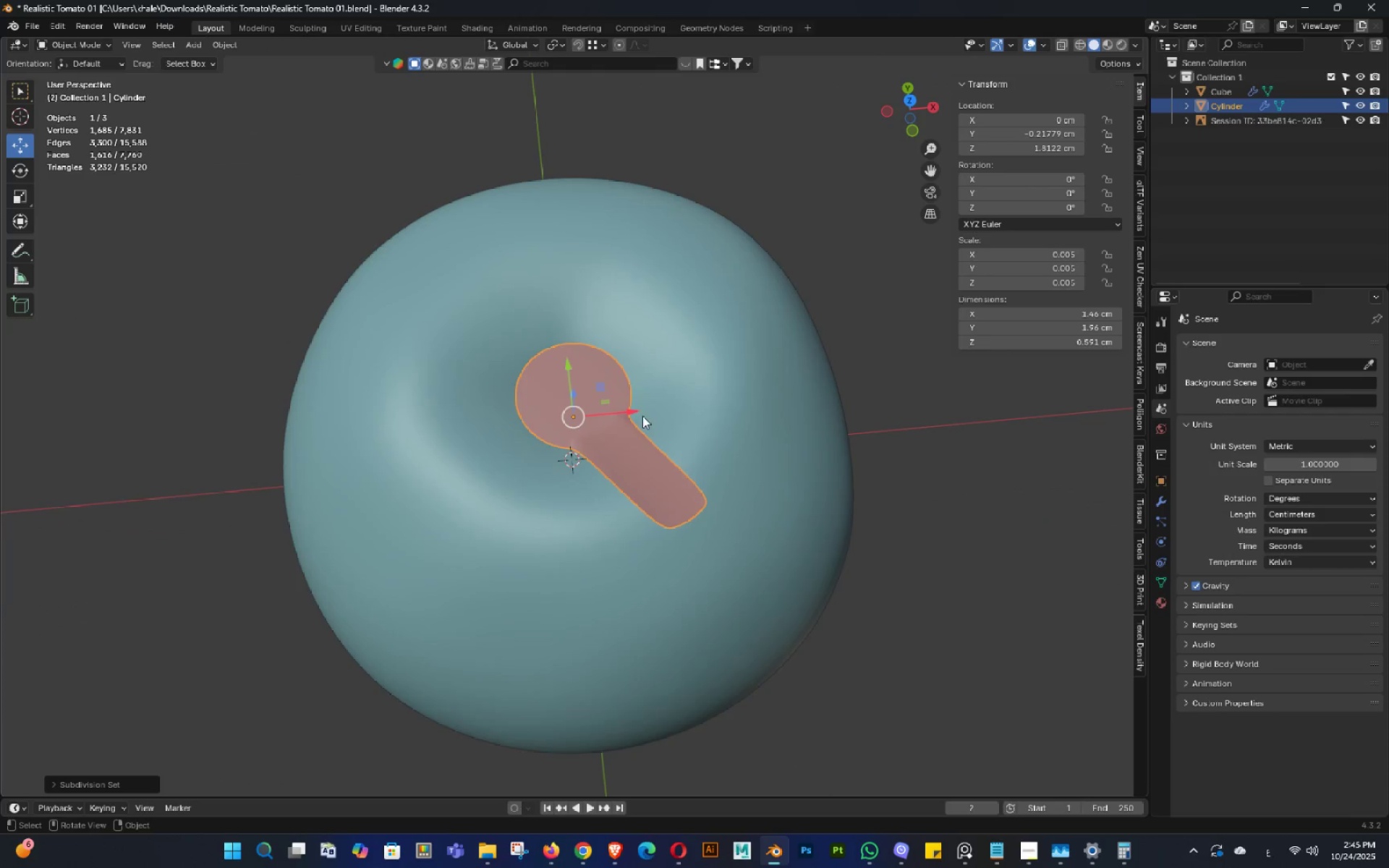 
key(Backquote)
 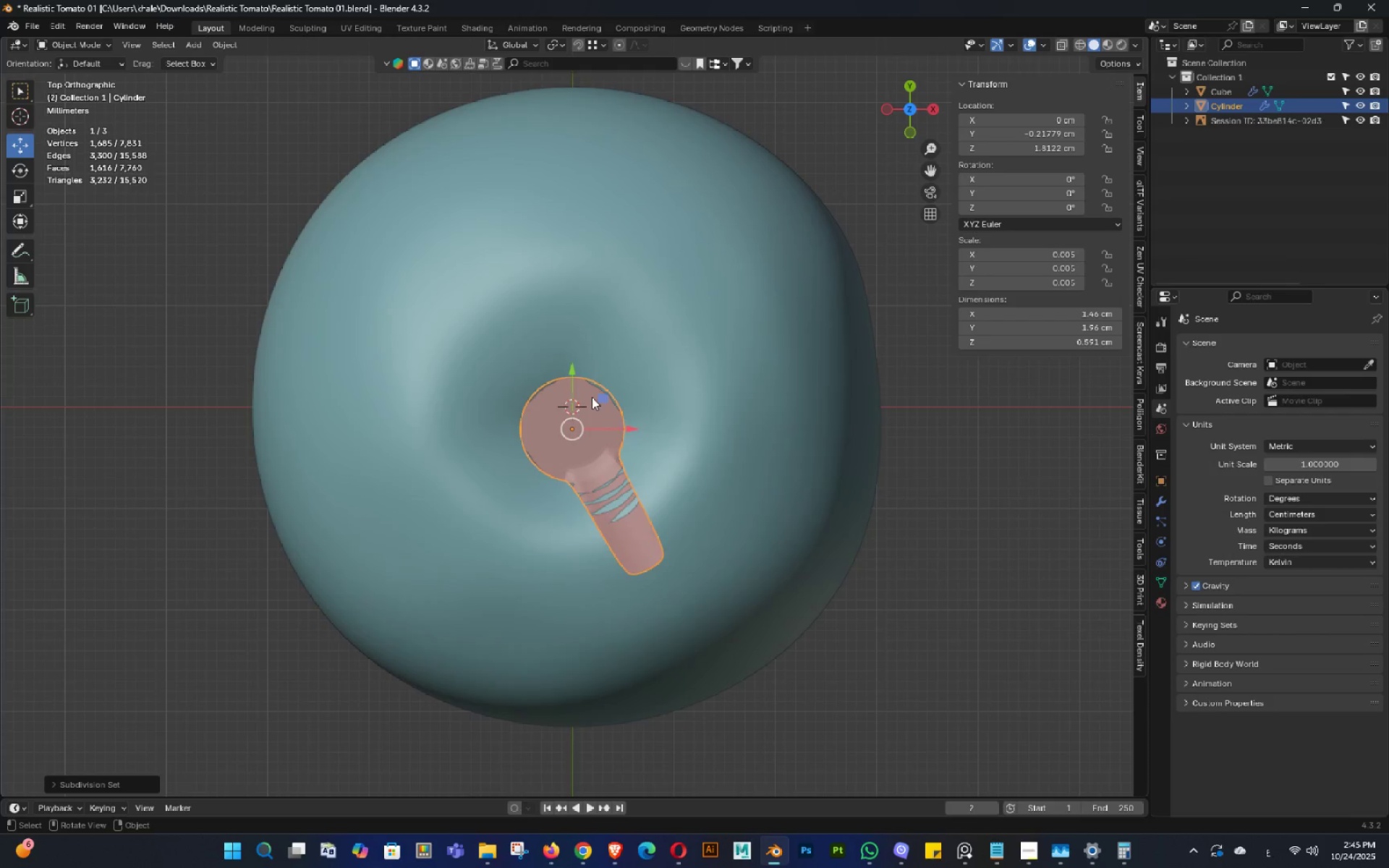 
scroll: coordinate [592, 397], scroll_direction: down, amount: 2.0
 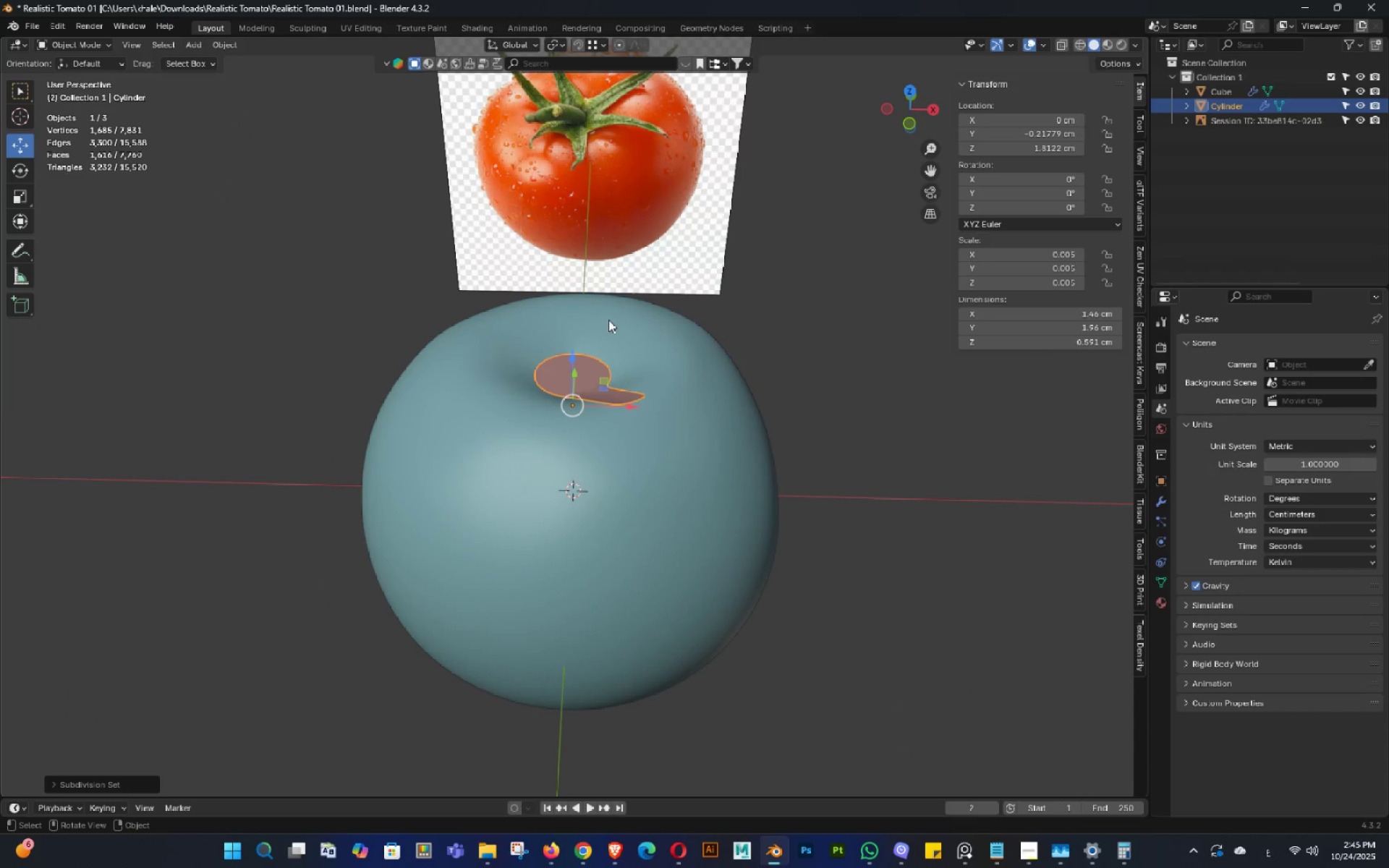 
key(Tab)
 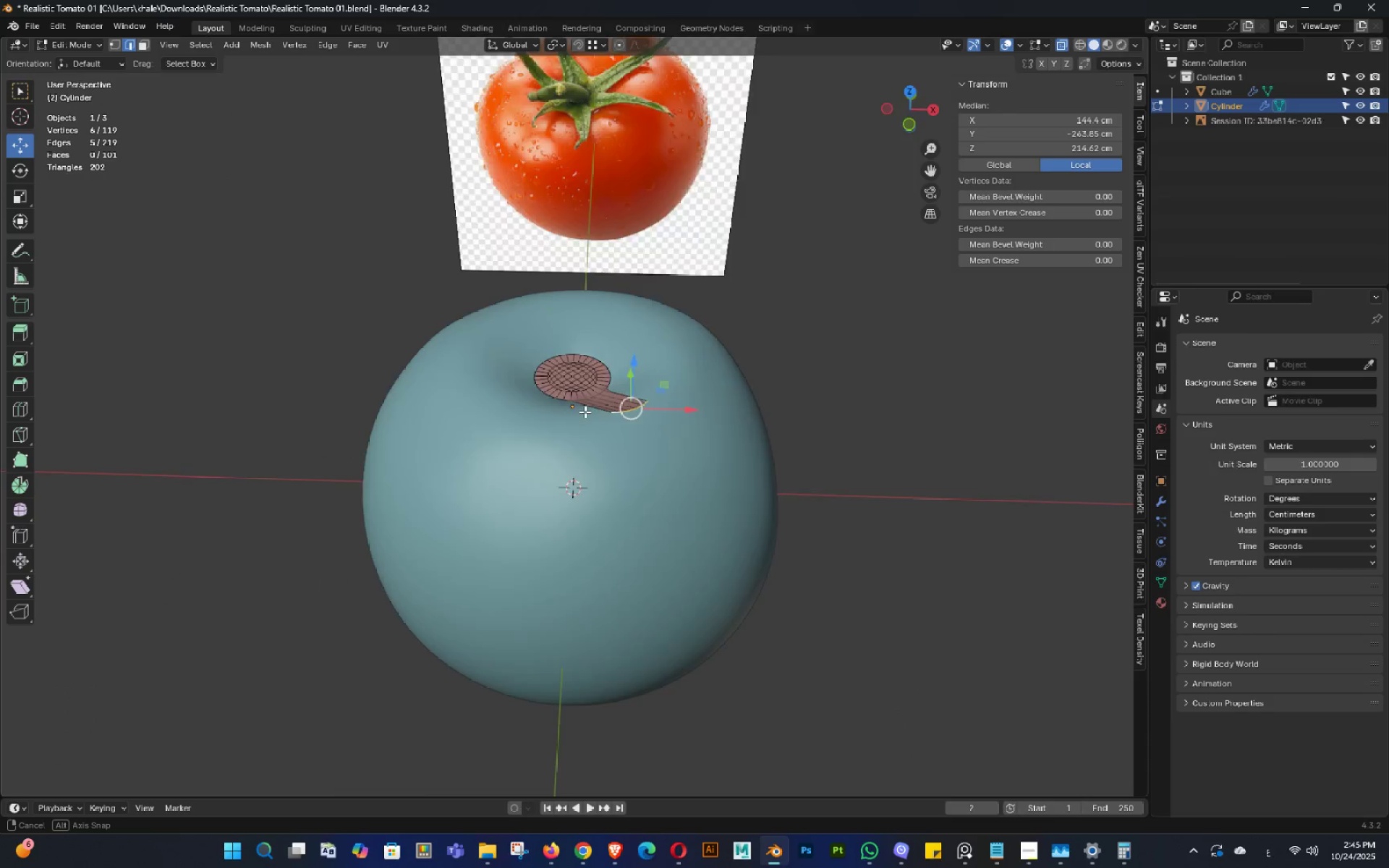 
double_click([515, 461])
 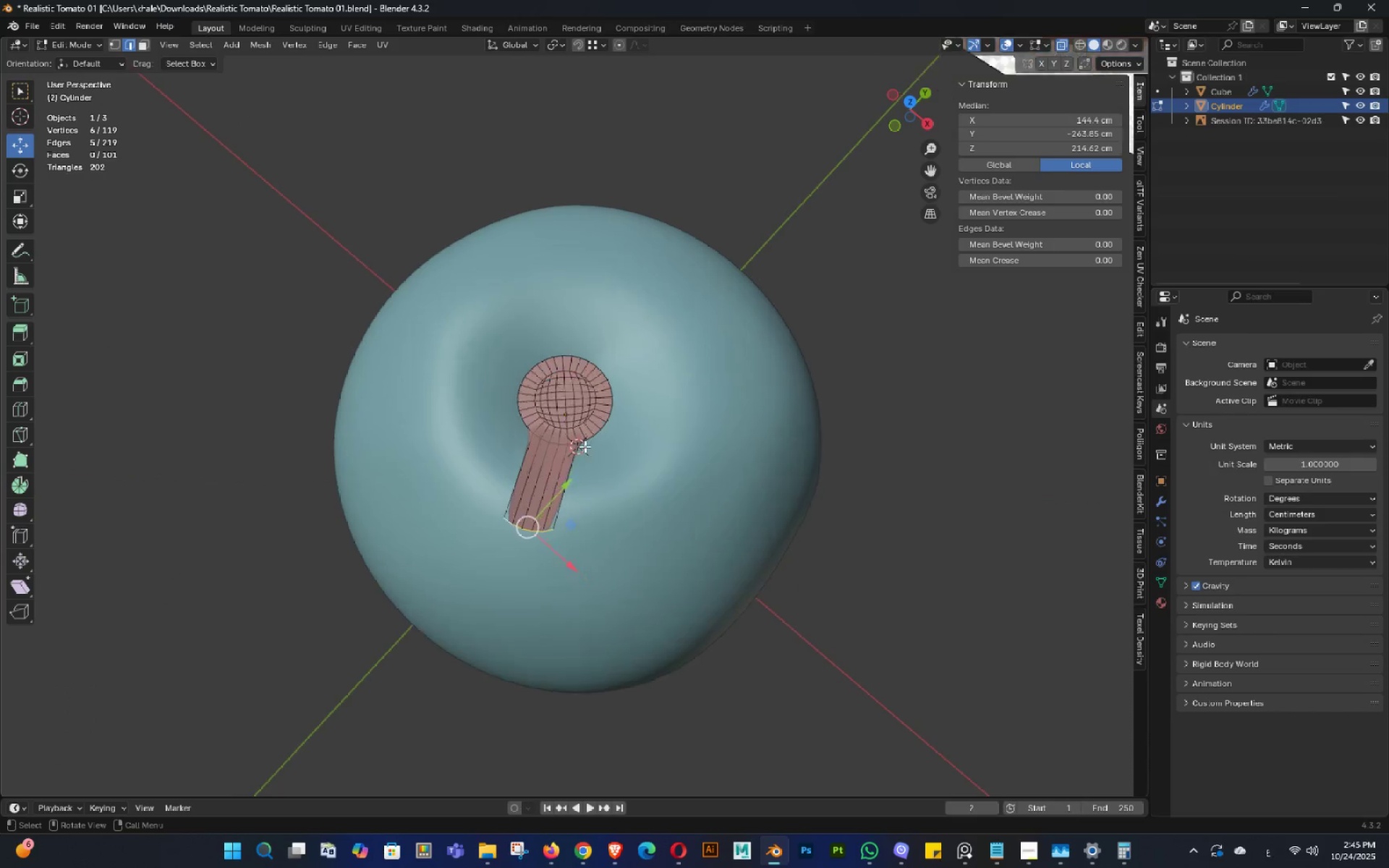 
scroll: coordinate [538, 435], scroll_direction: up, amount: 6.0
 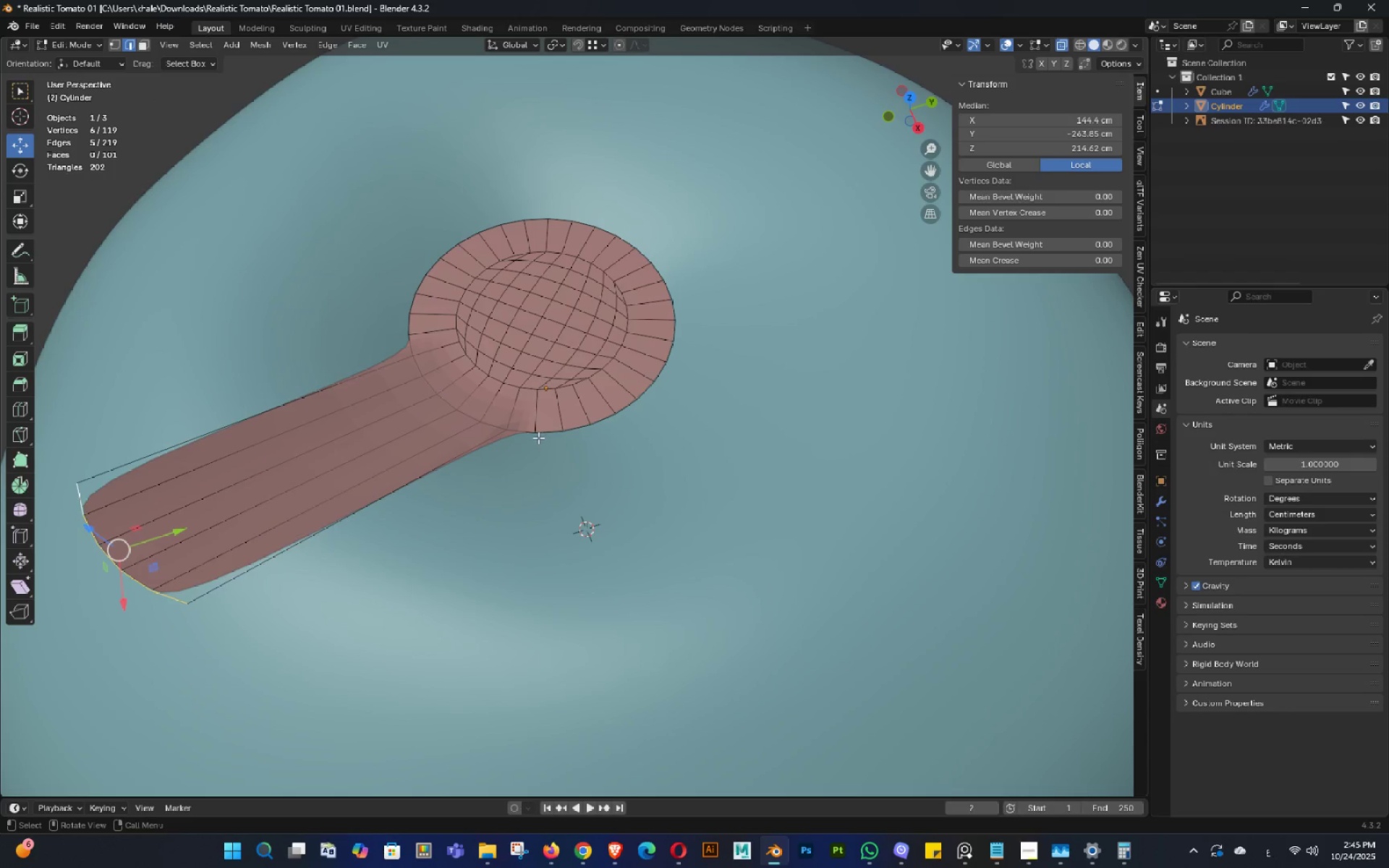 
key(1)
 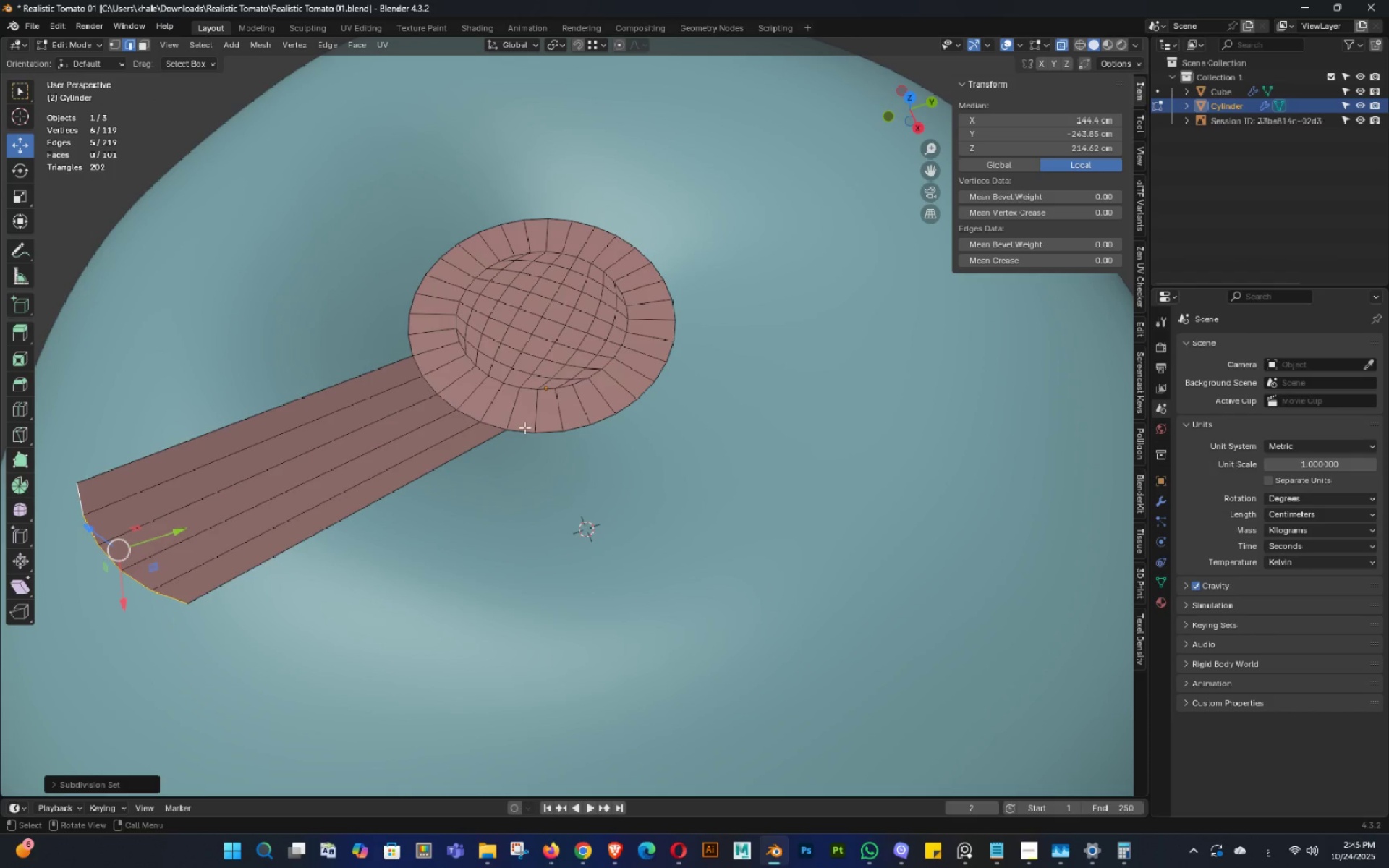 
left_click([524, 427])
 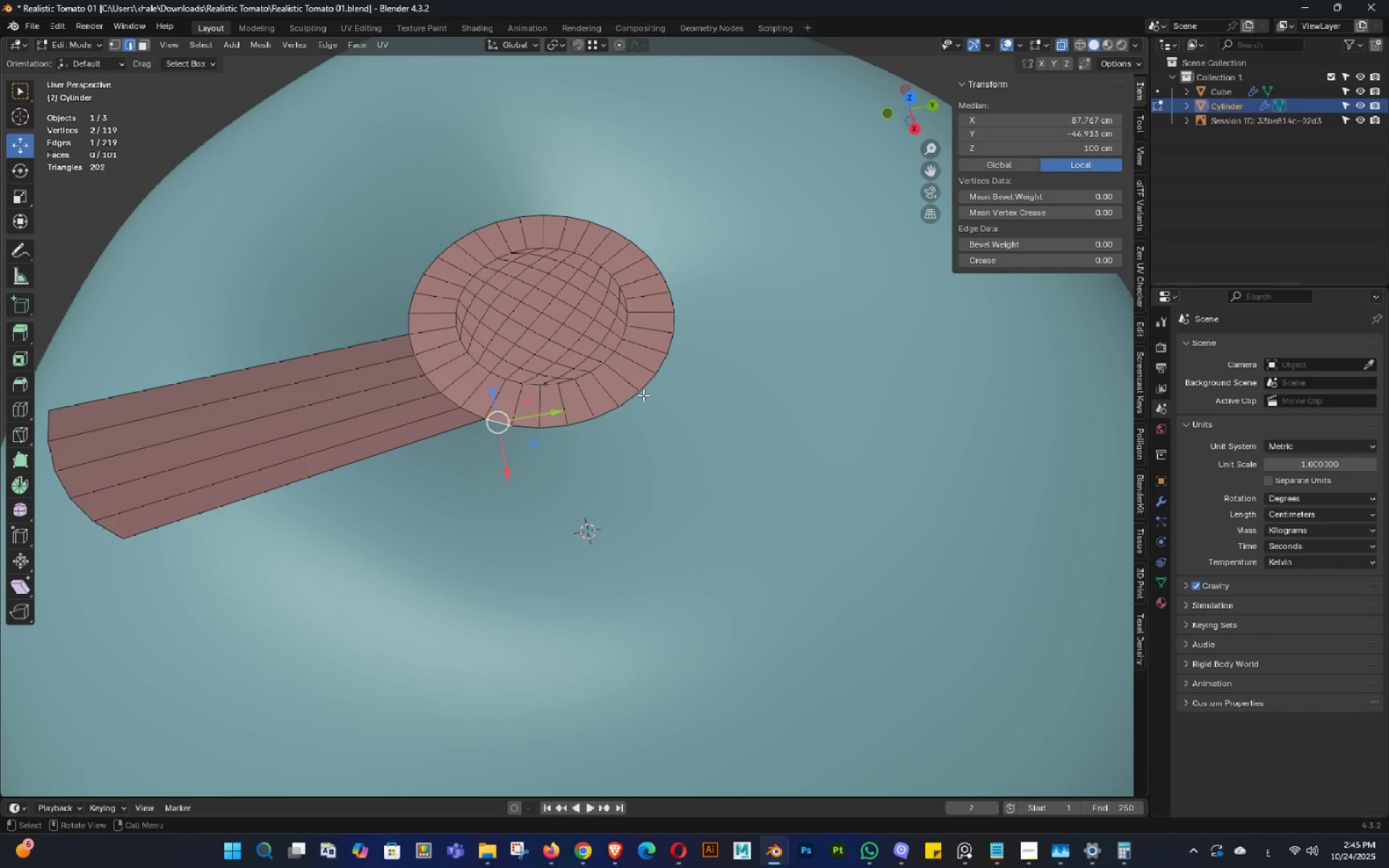 
hold_key(key=ShiftLeft, duration=1.02)
left_click([613, 404])
 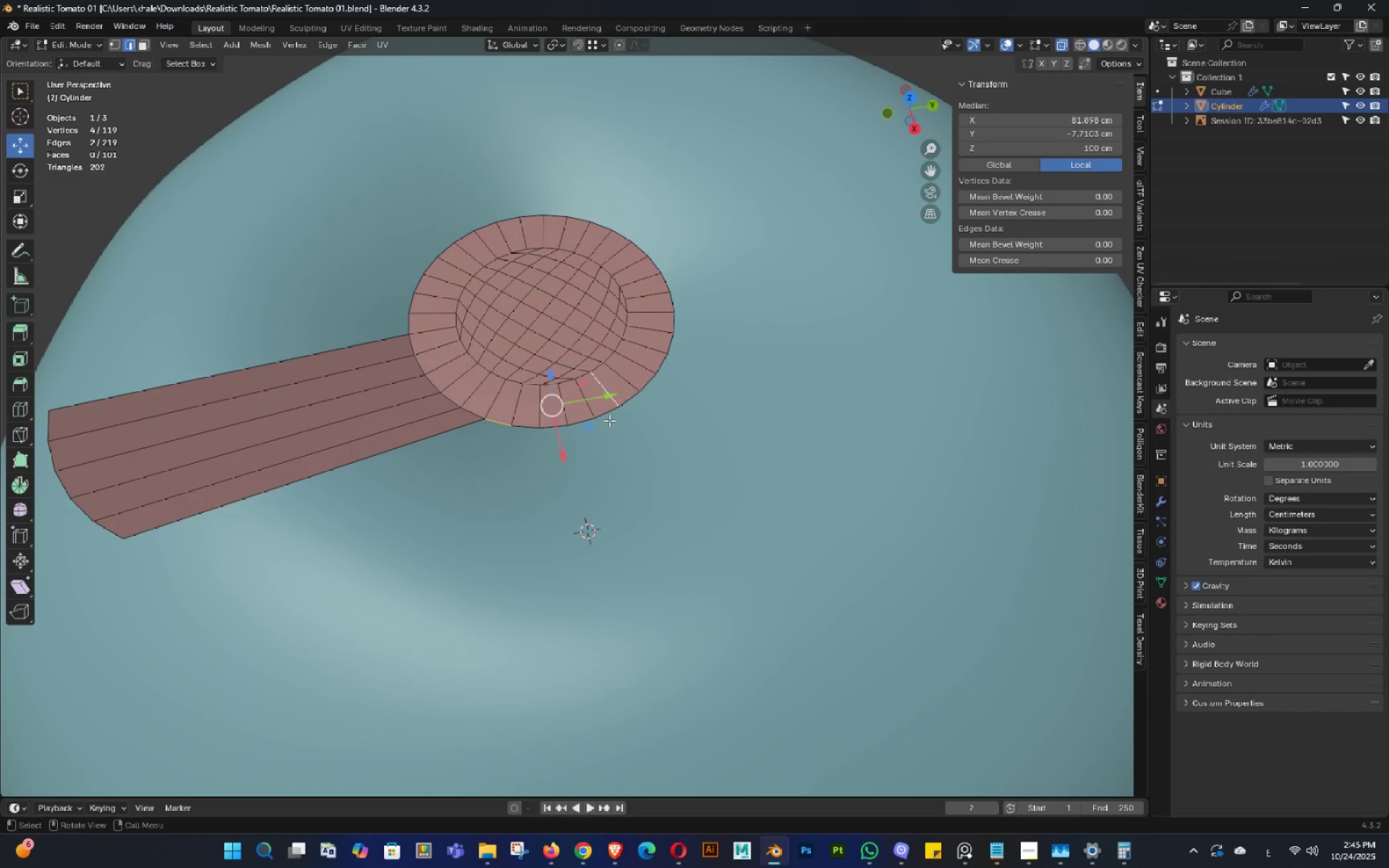 
key(Control+ControlLeft)
 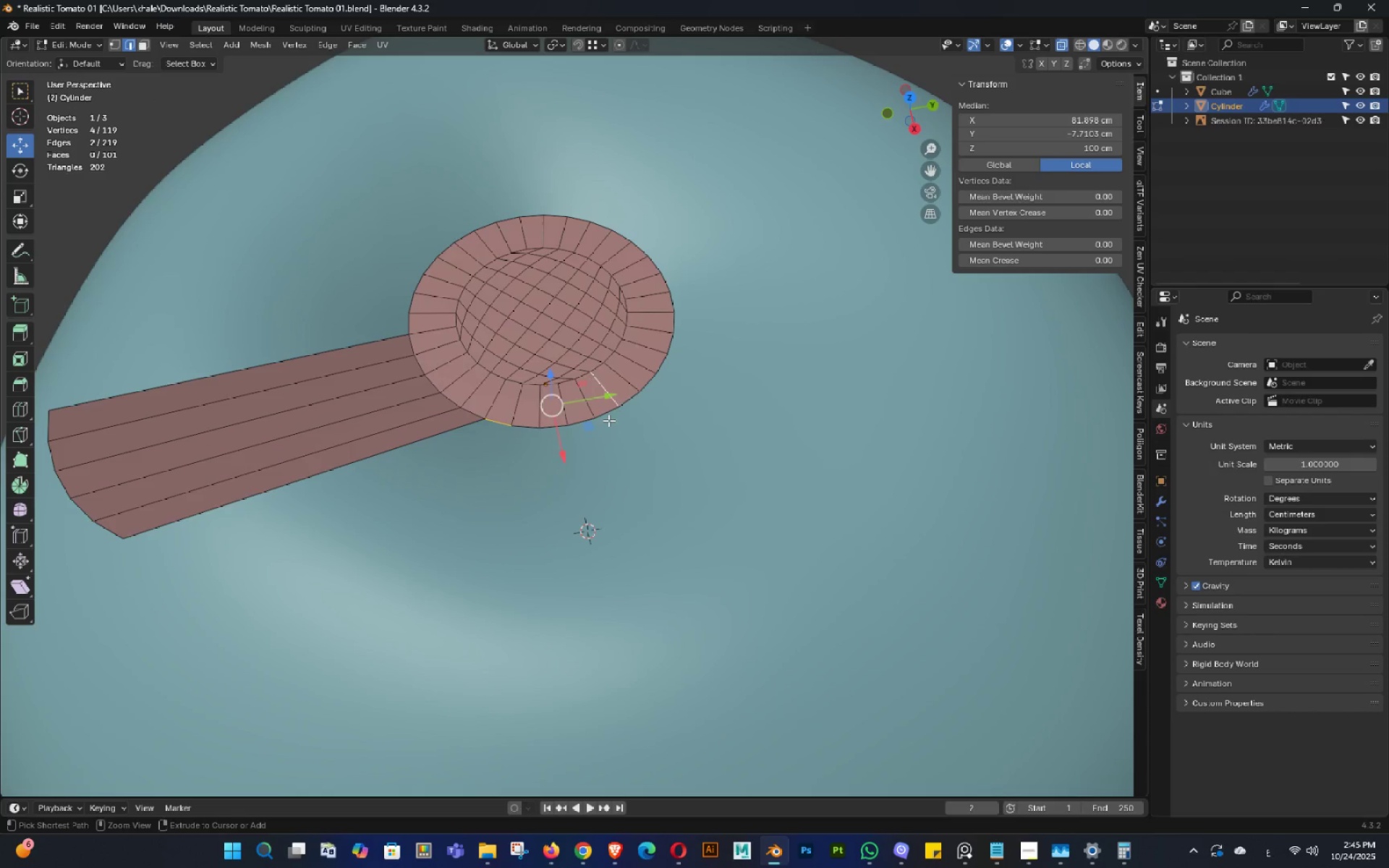 
key(Control+Z)
 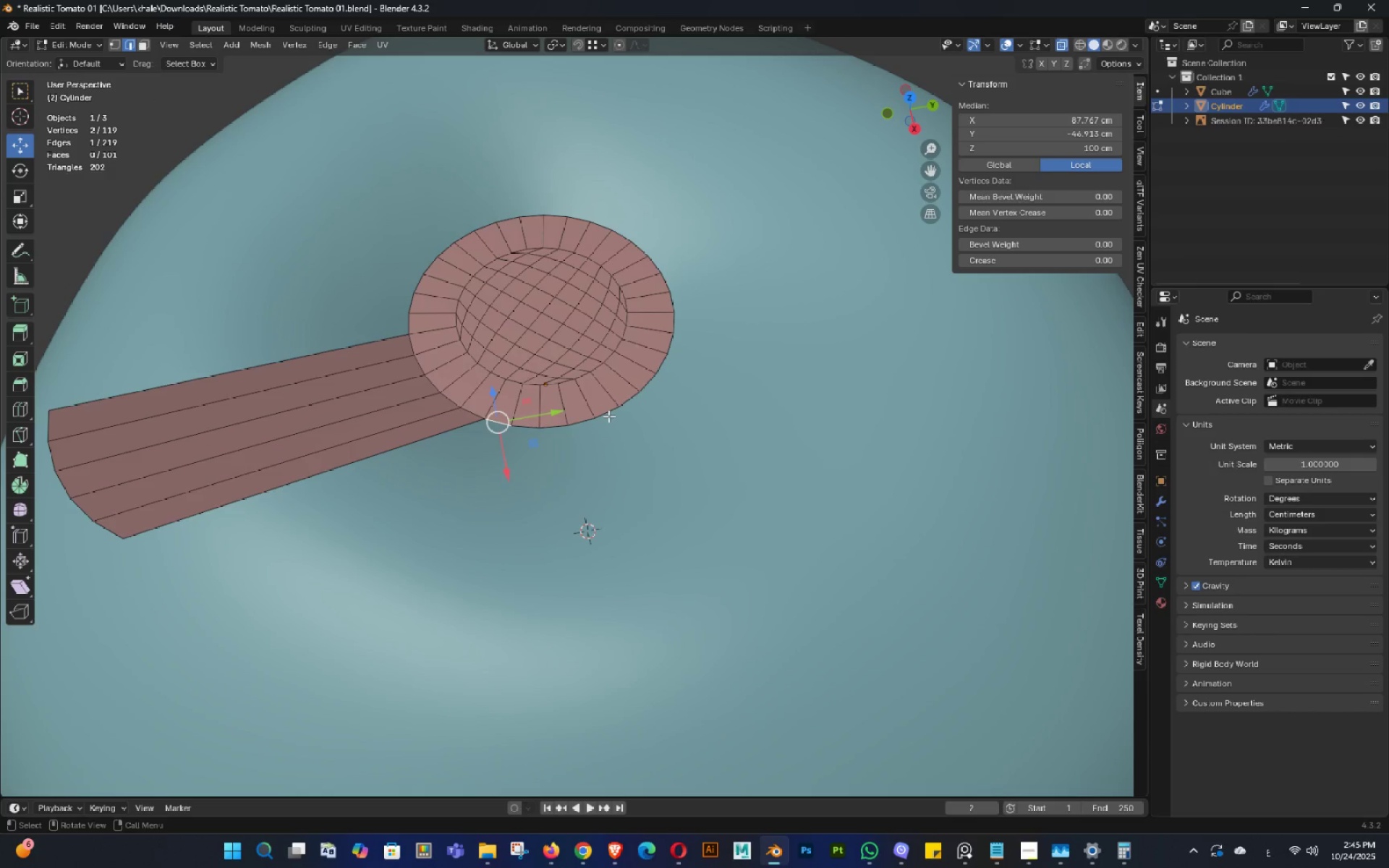 
hold_key(key=ControlLeft, duration=0.58)
hold_key(key=ShiftLeft, duration=0.4)
left_click([608, 411])
 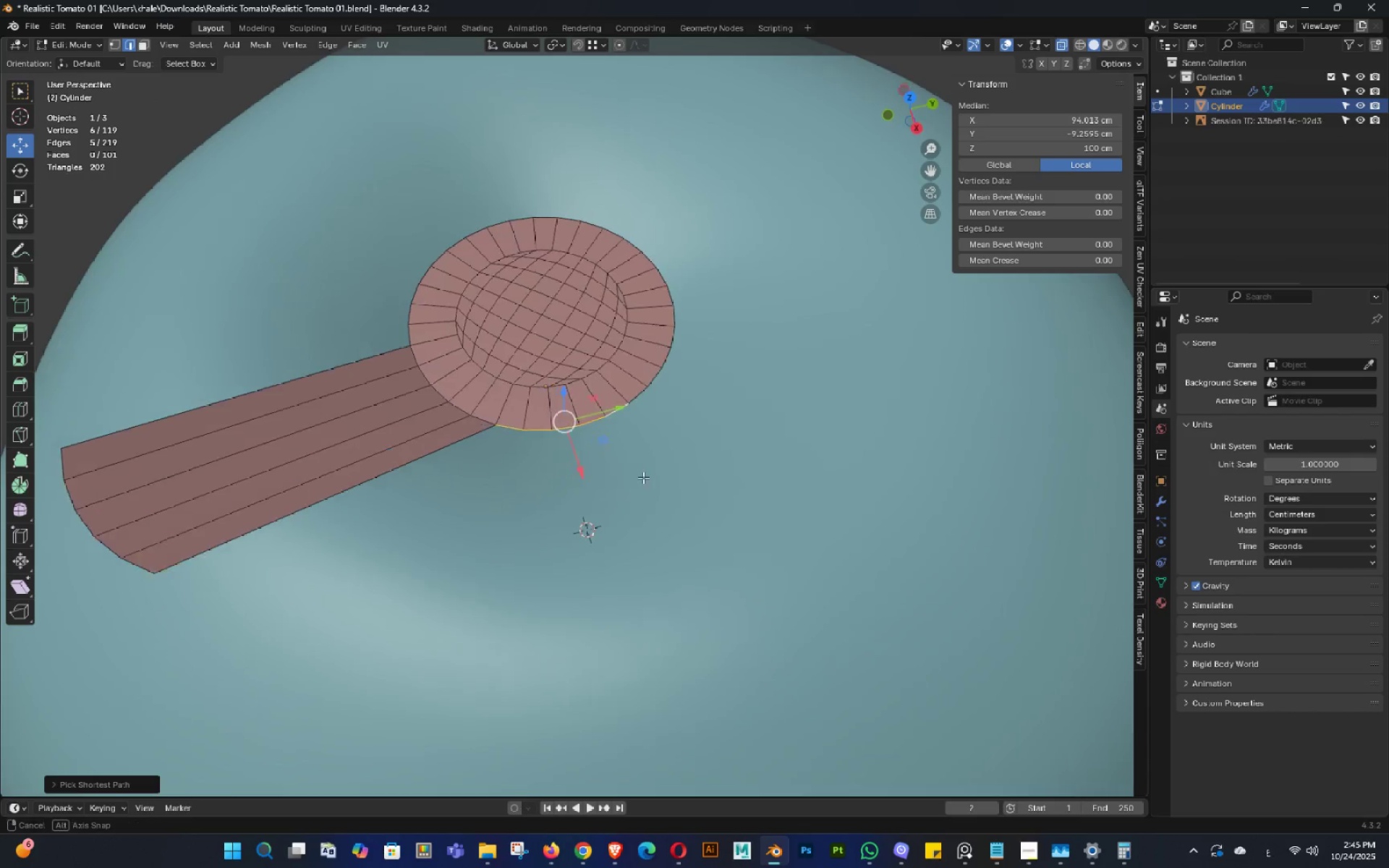 
double_click([674, 468])
 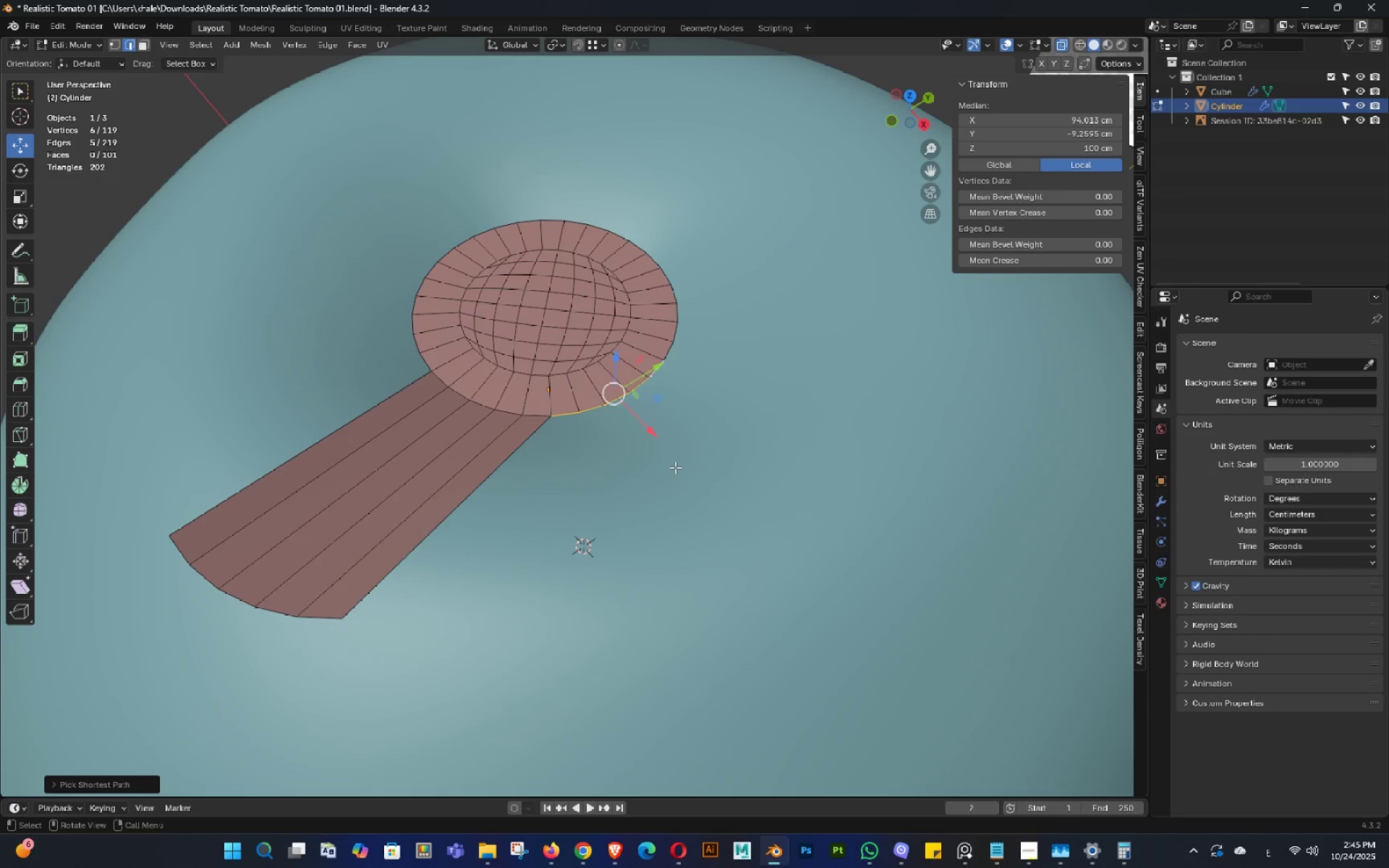 
key(Backquote)
 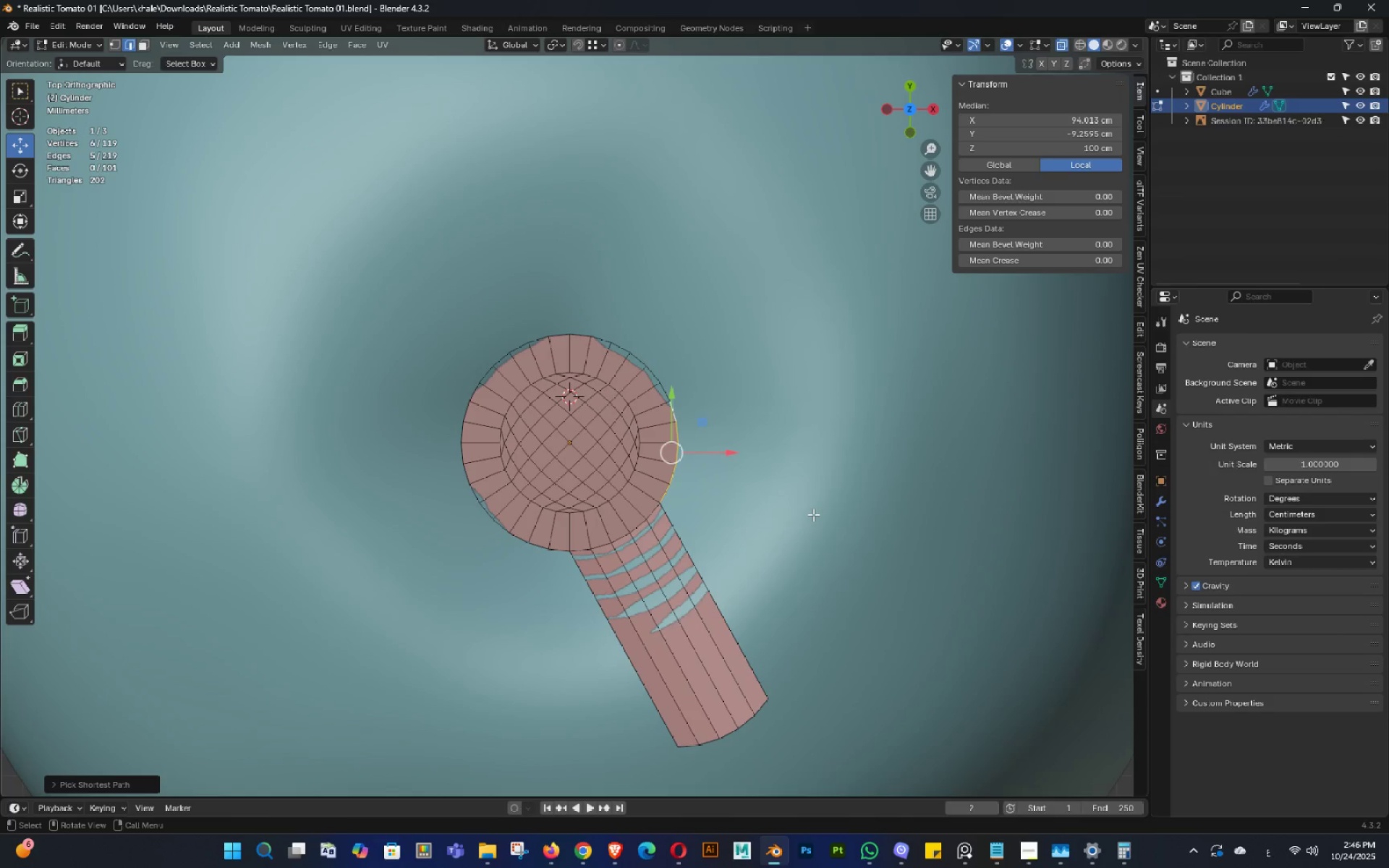 
key(E)
 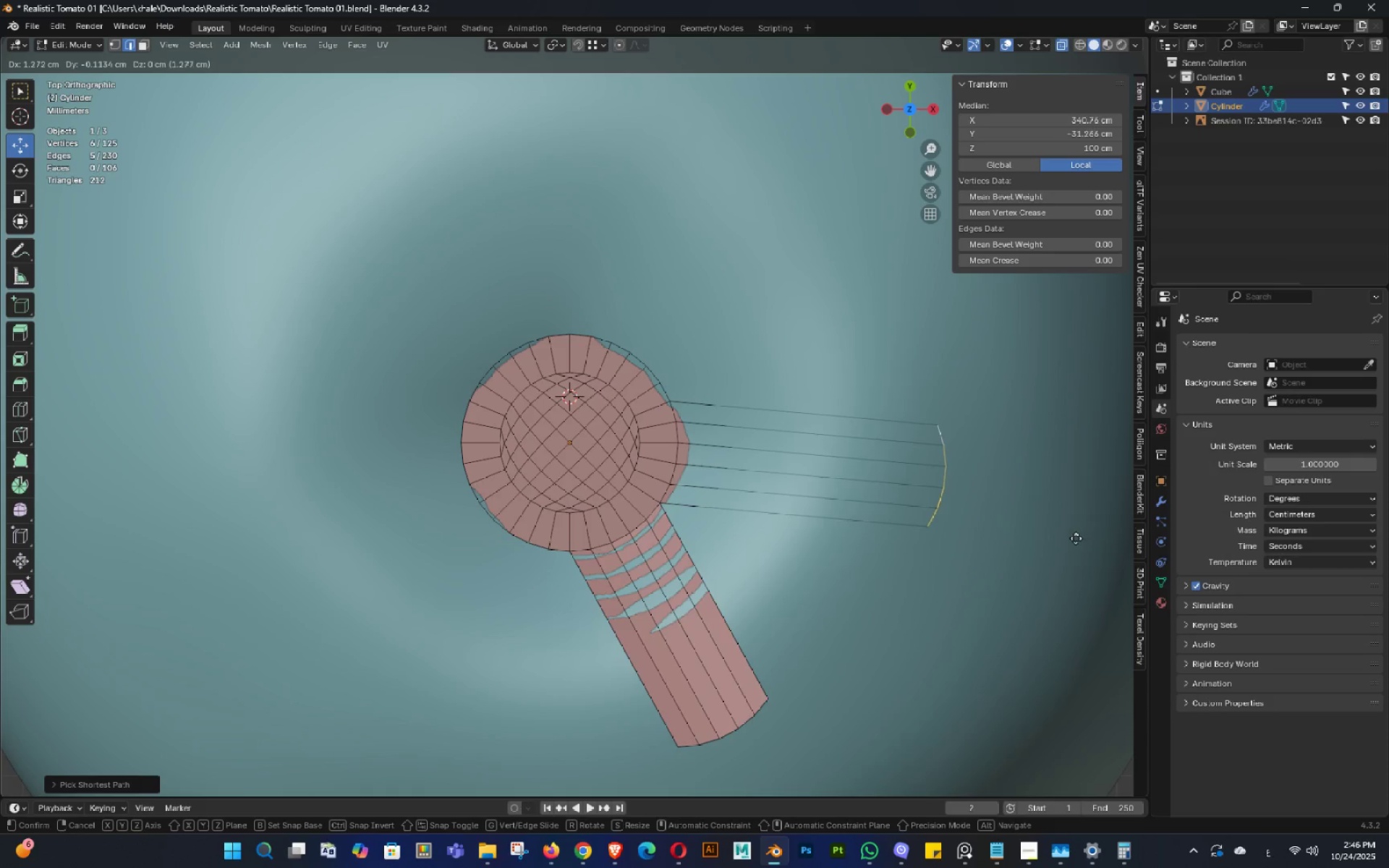 
left_click([1072, 531])
 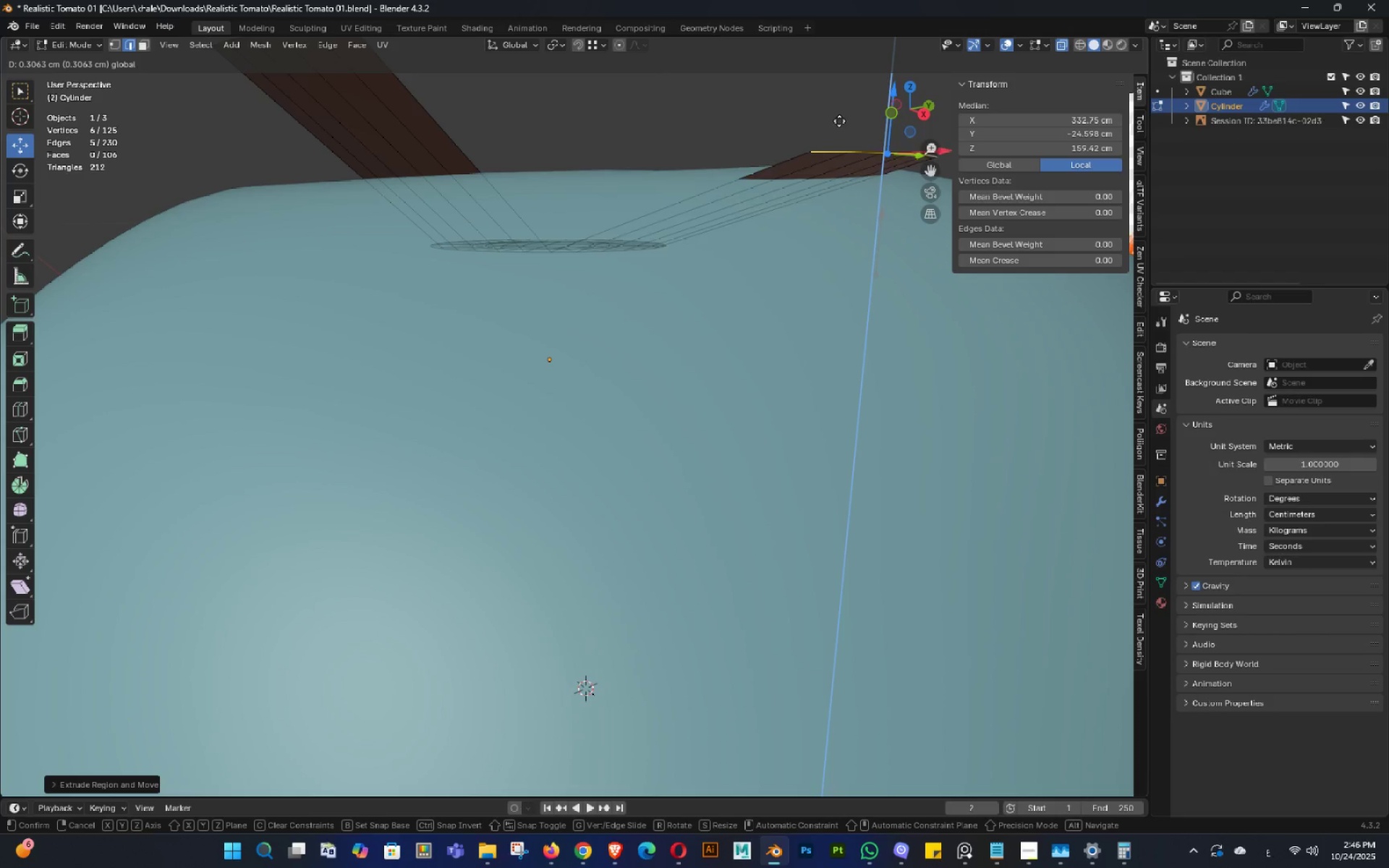 
scroll: coordinate [650, 271], scroll_direction: down, amount: 3.0
 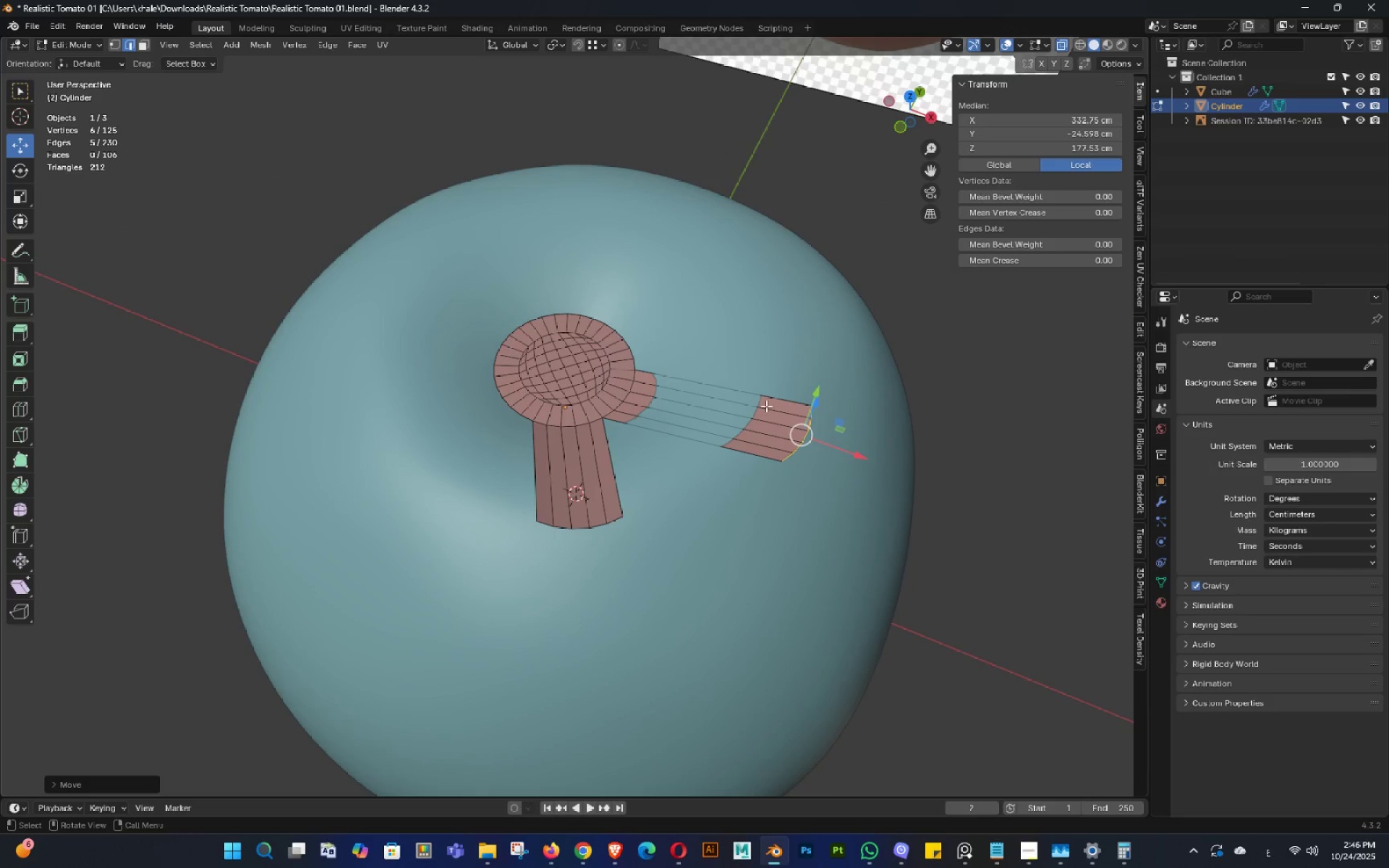 
key(3)
 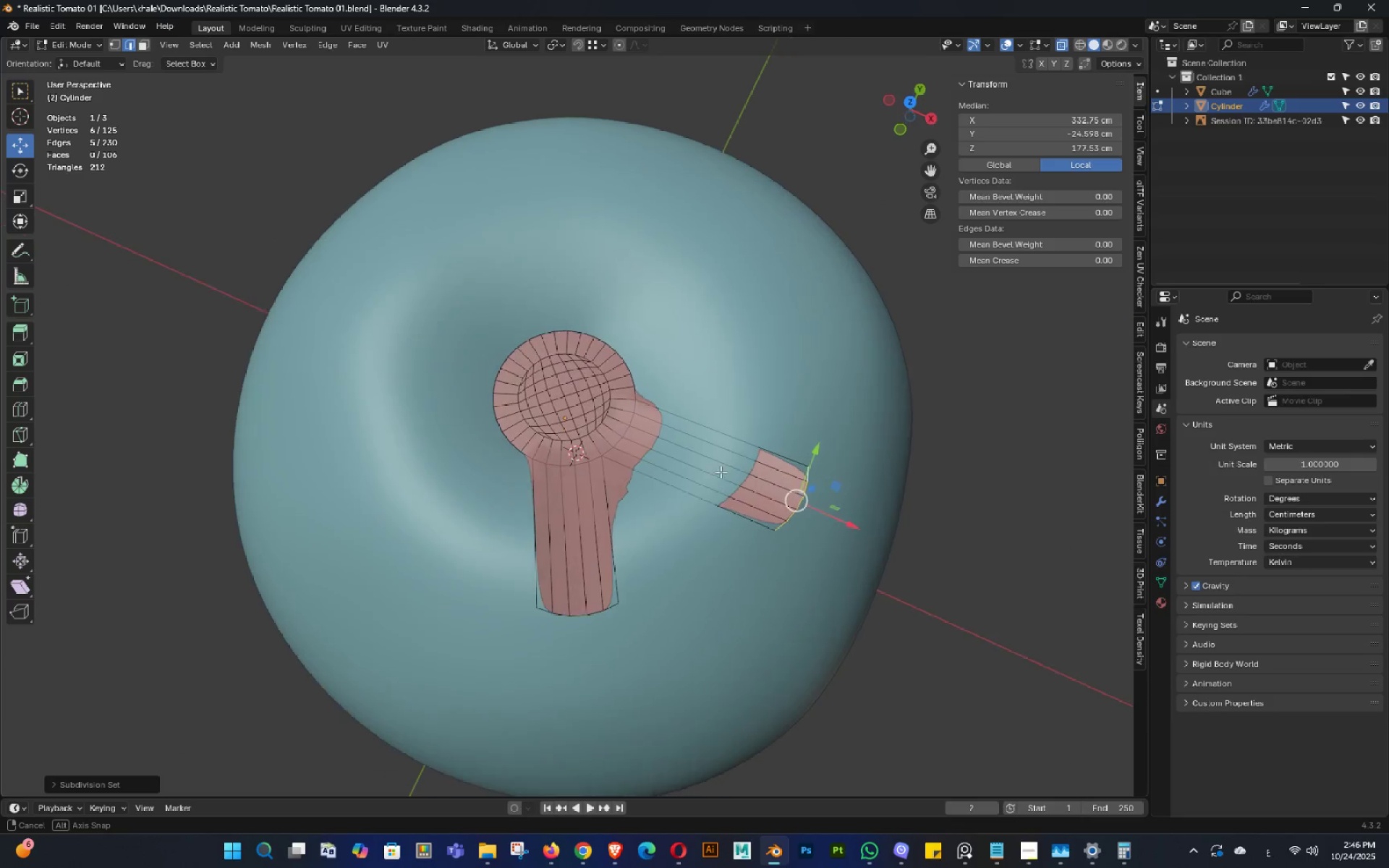 
key(Tab)
 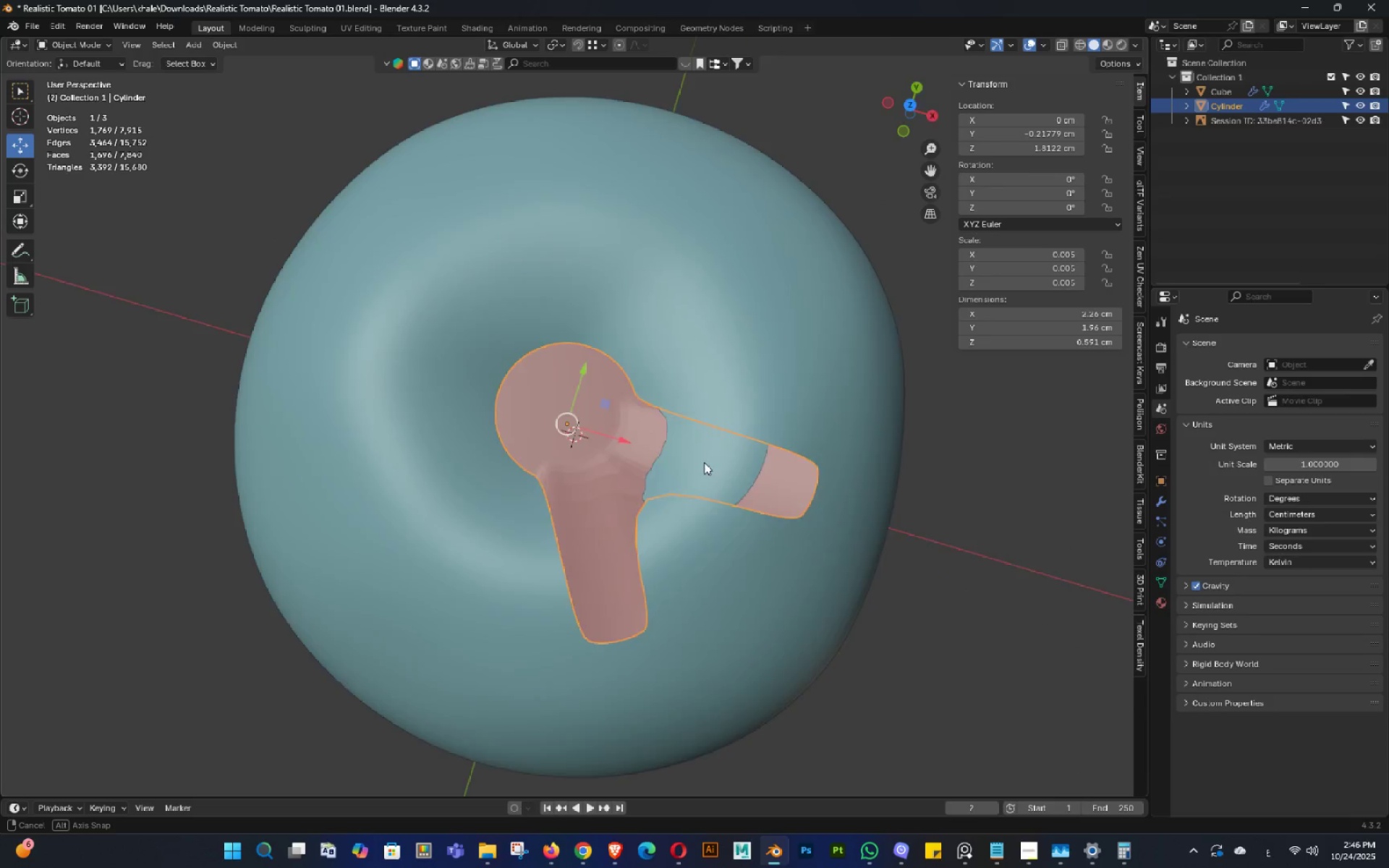 
scroll: coordinate [702, 441], scroll_direction: down, amount: 4.0
 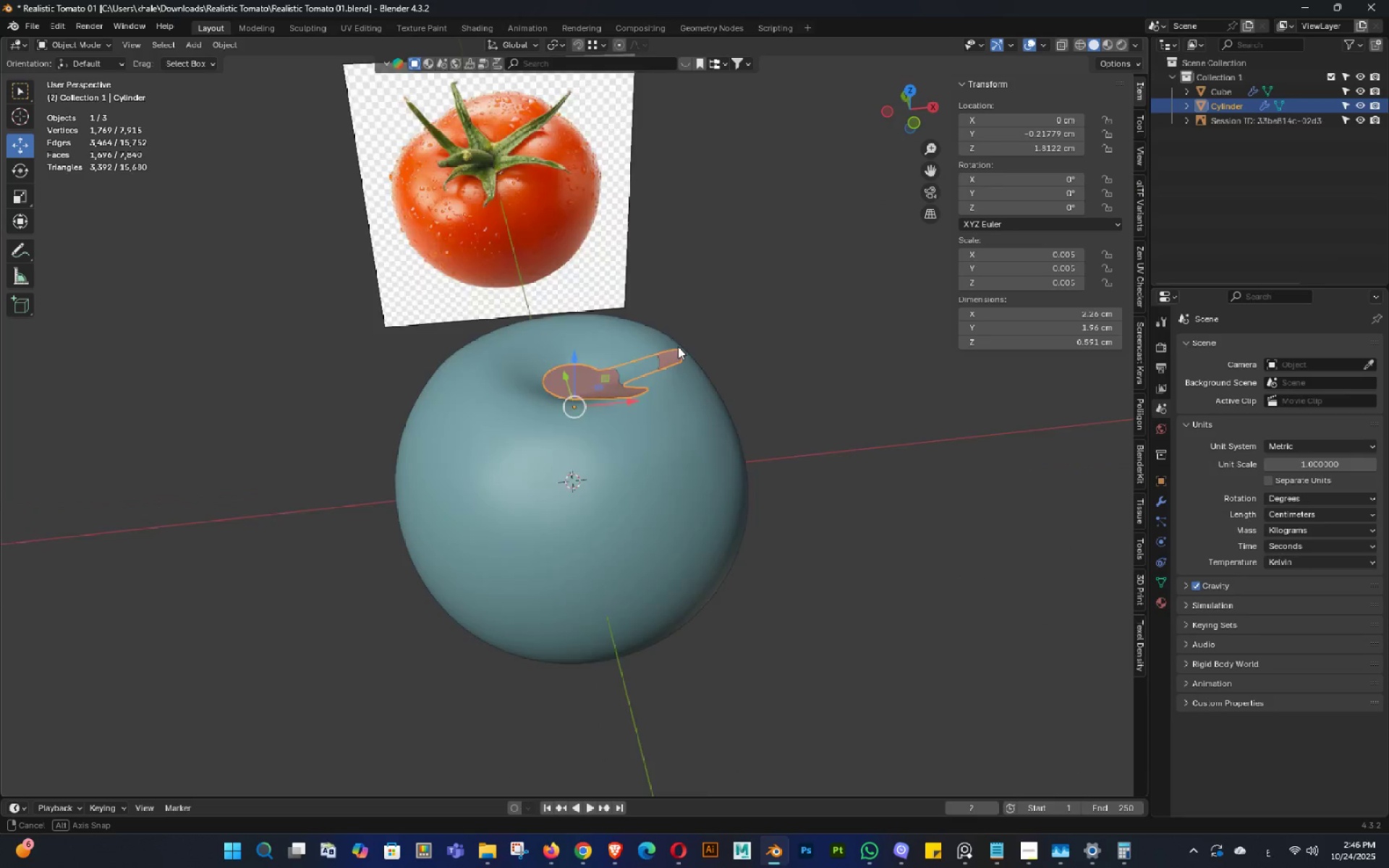 
scroll: coordinate [614, 432], scroll_direction: up, amount: 4.0
 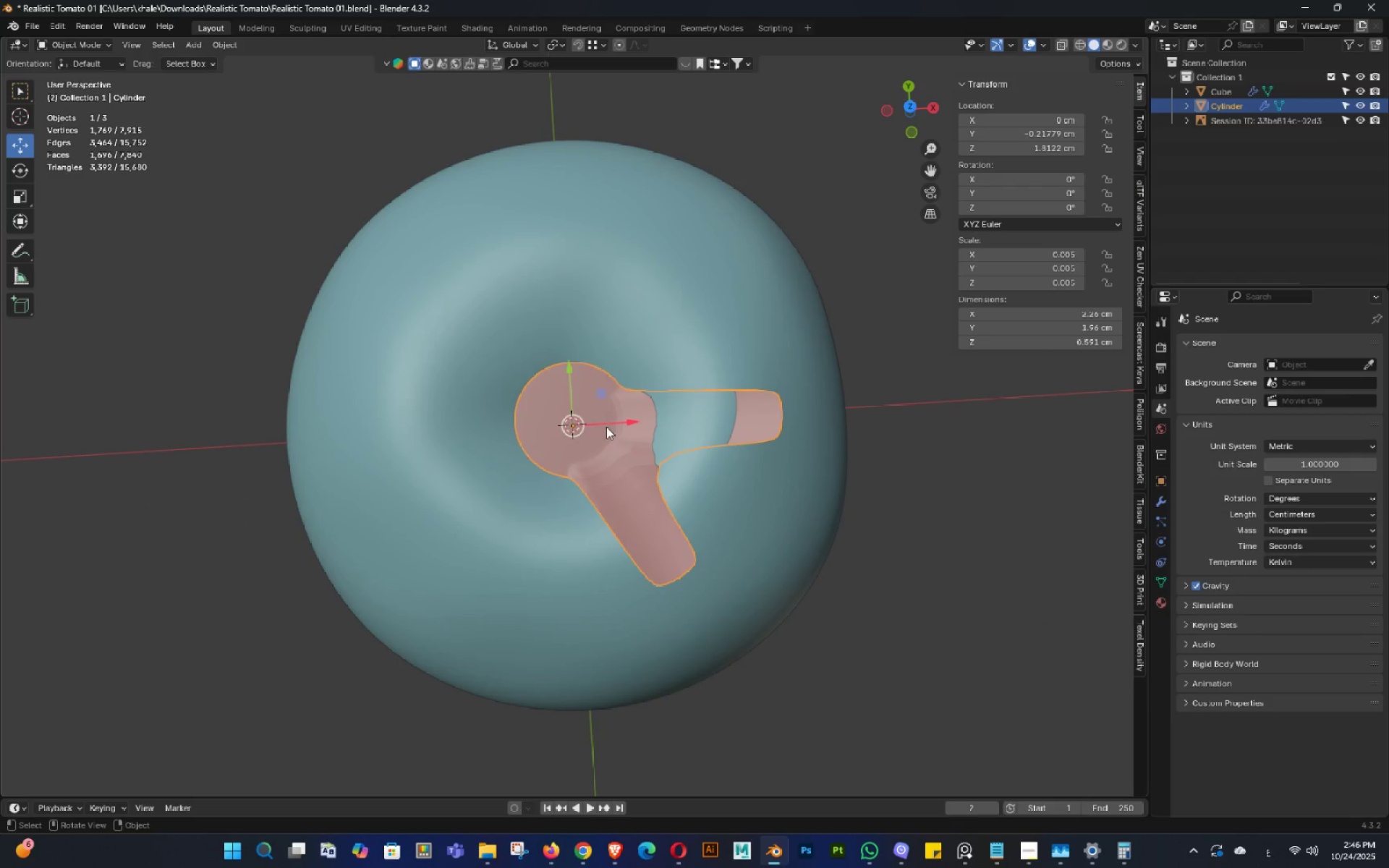 
key(Tab)
 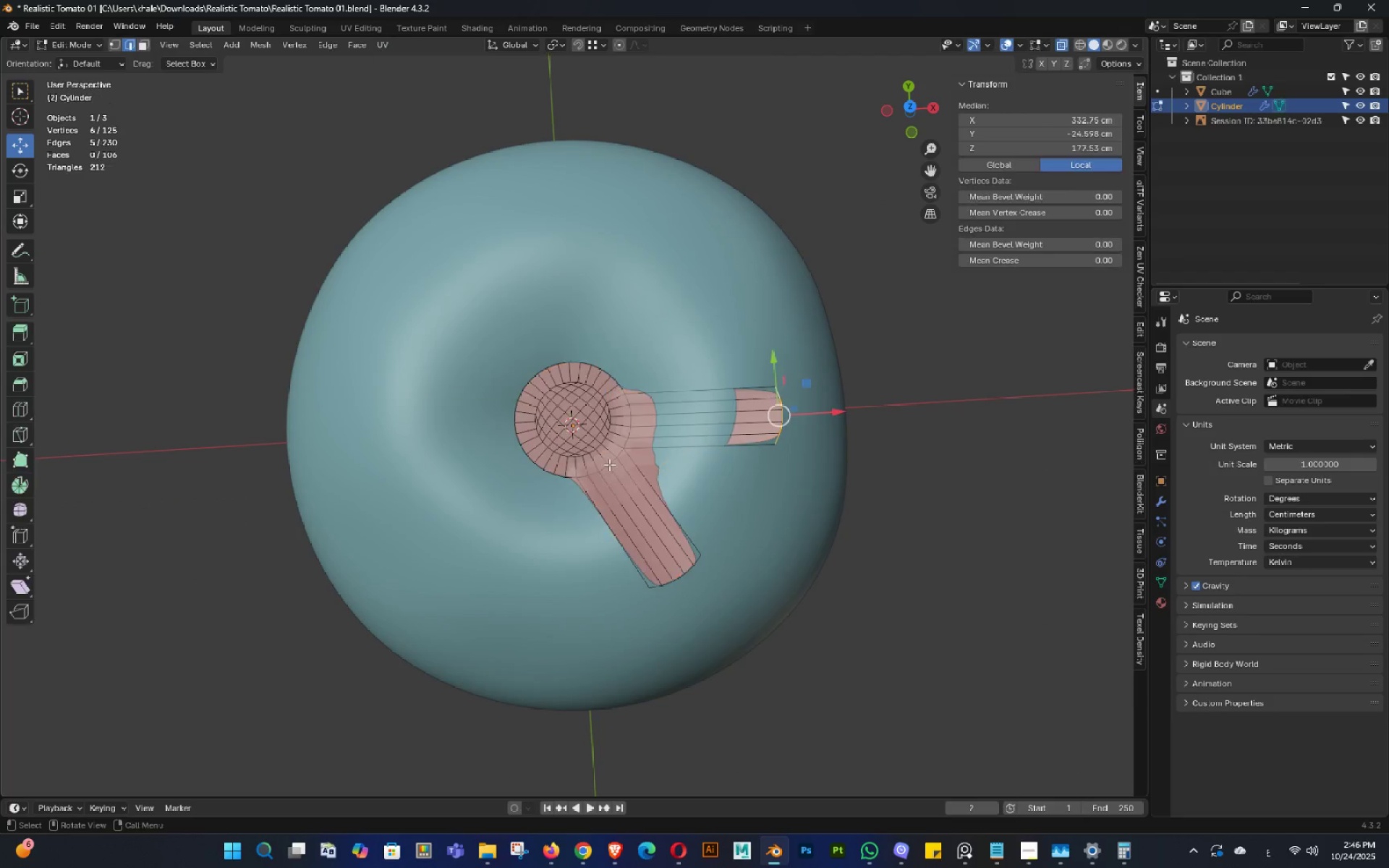 
key(1)
 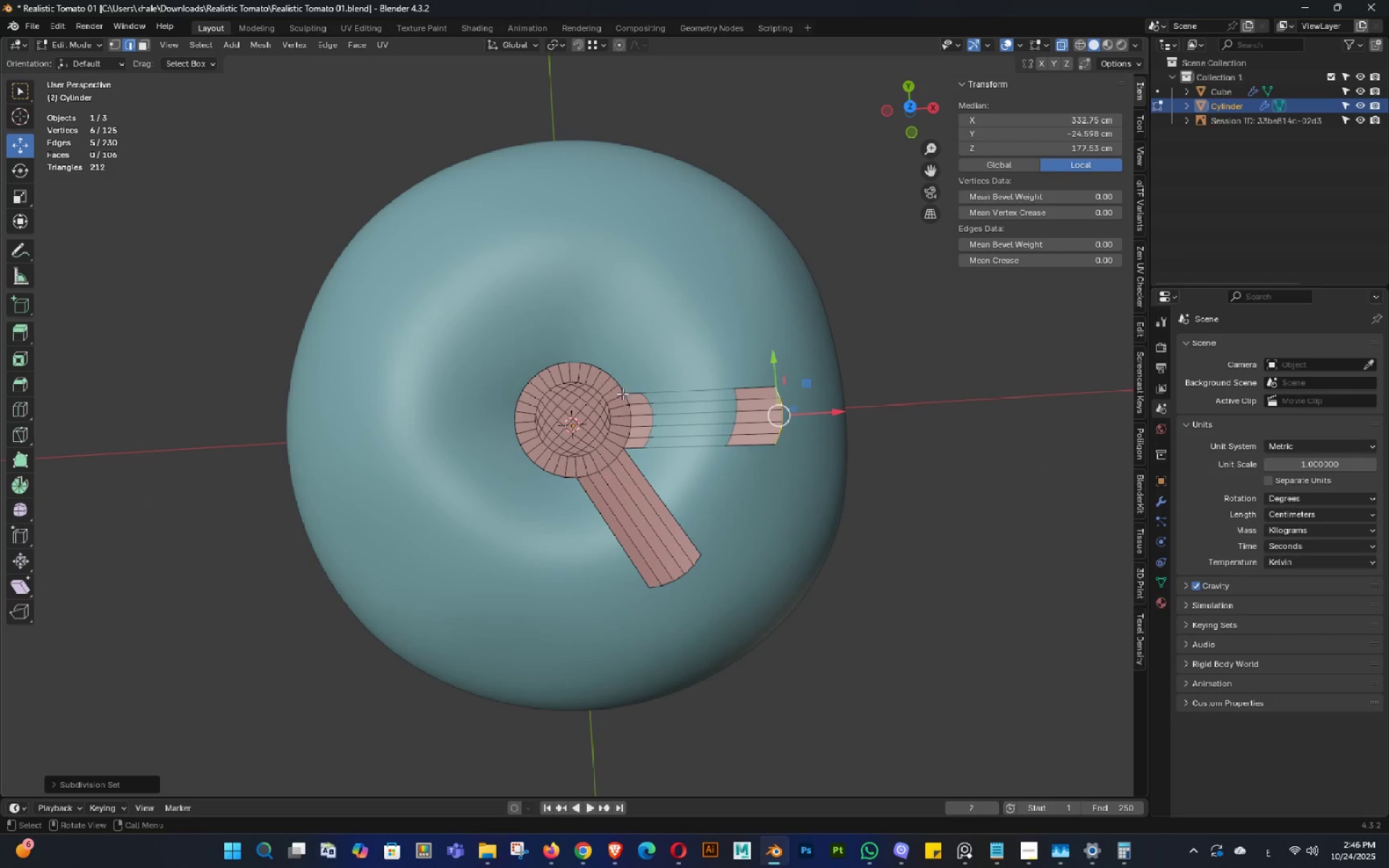 
scroll: coordinate [621, 393], scroll_direction: up, amount: 2.0
 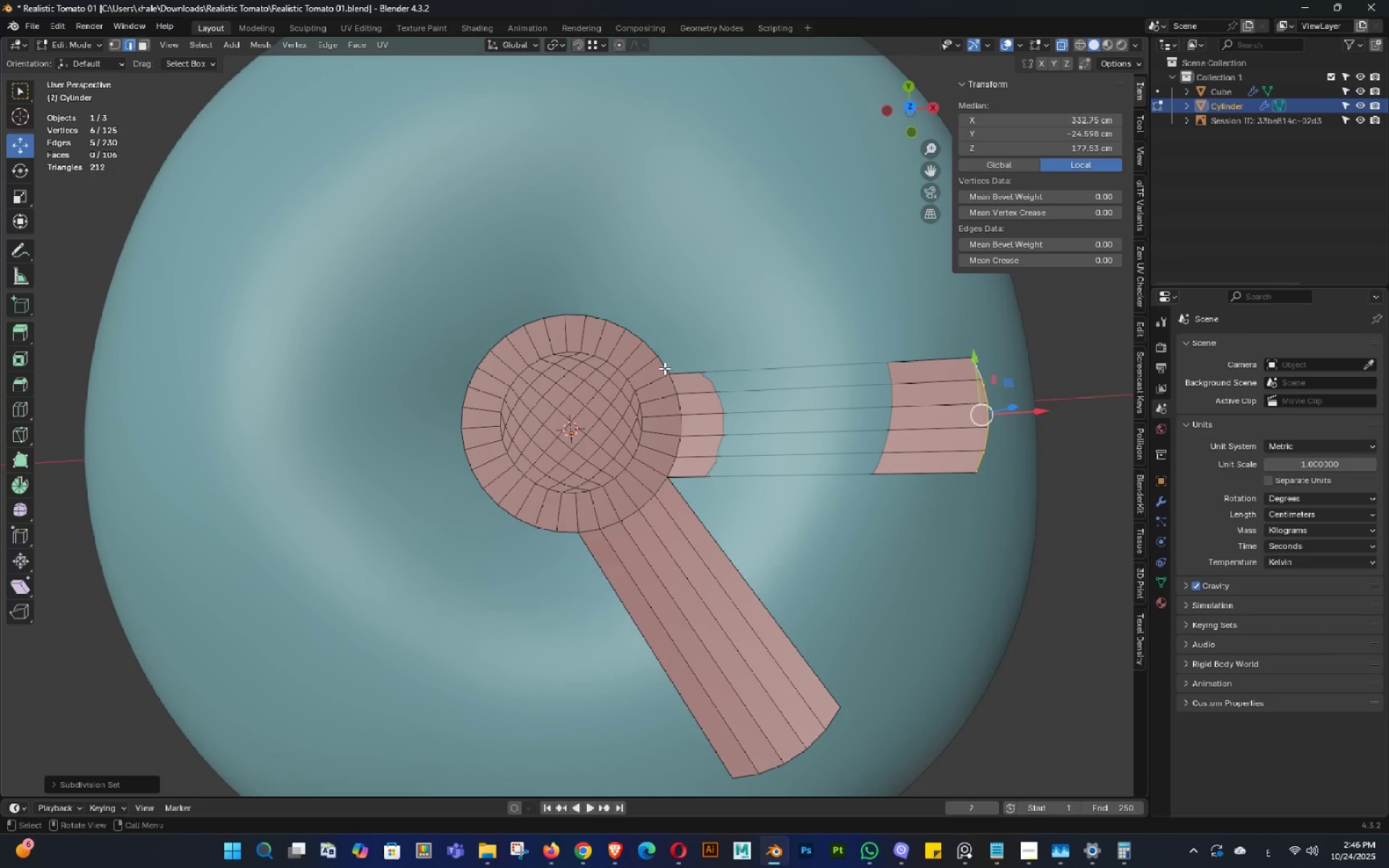 
left_click([664, 368])
 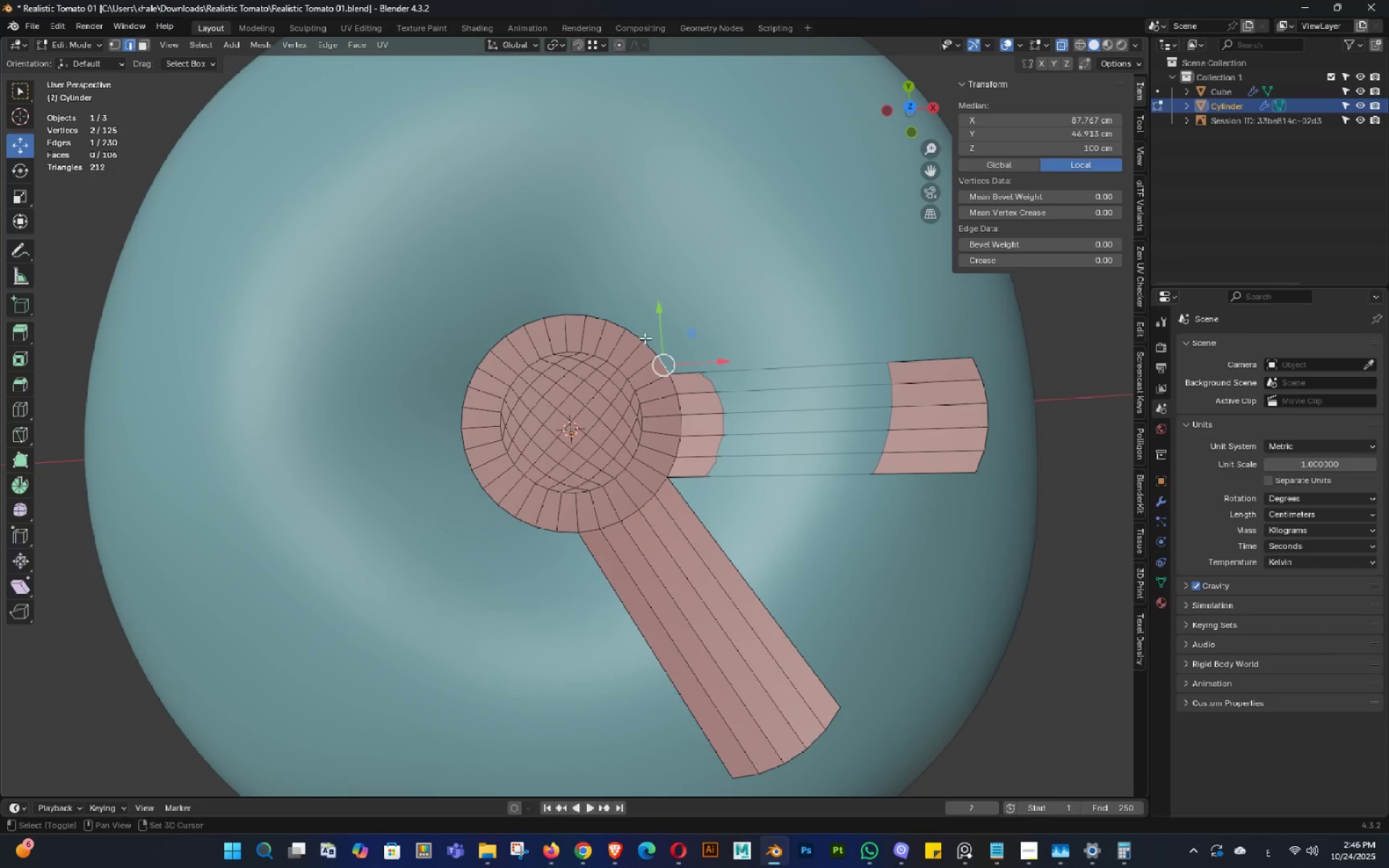 
hold_key(key=ShiftLeft, duration=0.97)
left_click([612, 320])
 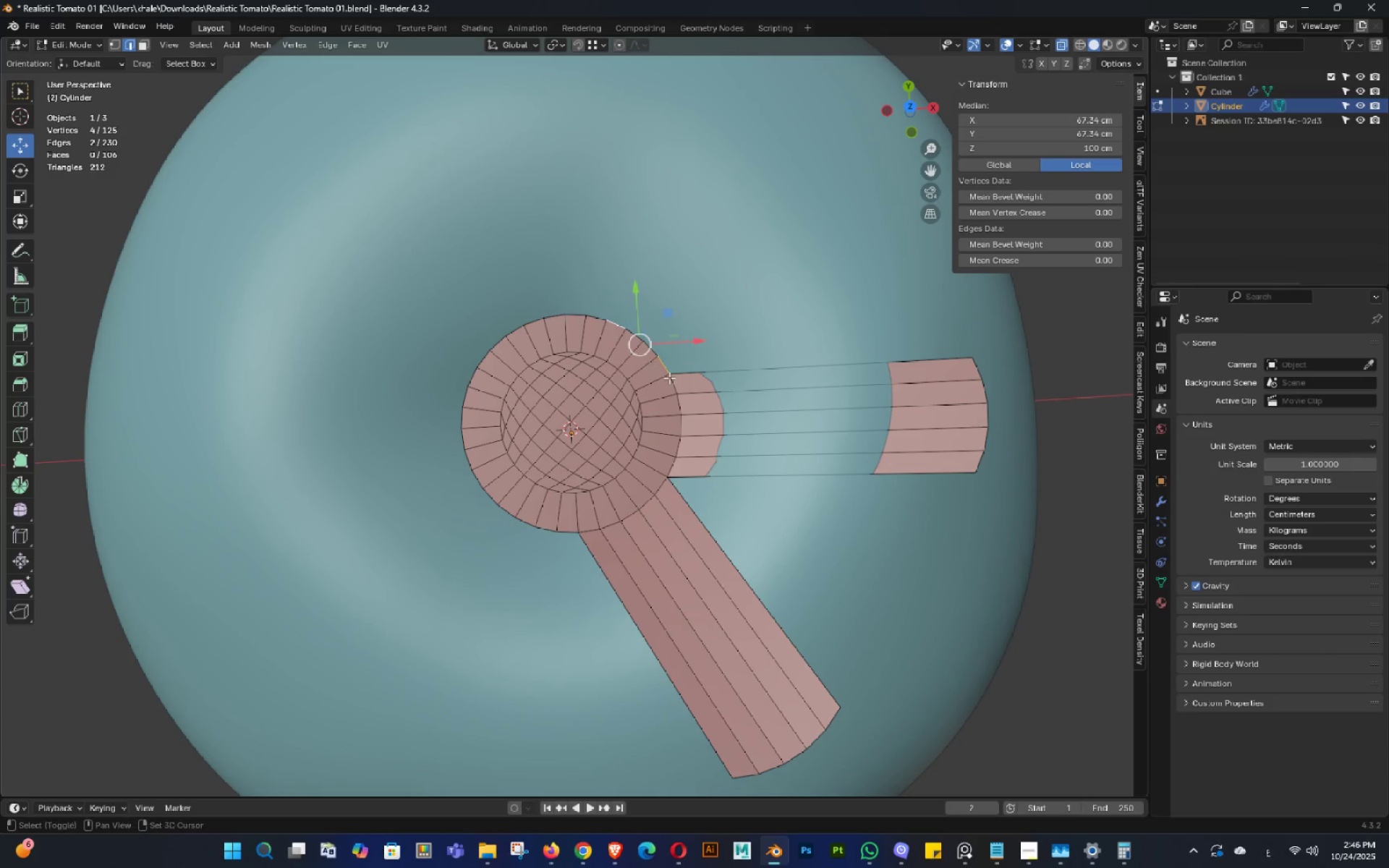 
hold_key(key=ShiftLeft, duration=0.4)
 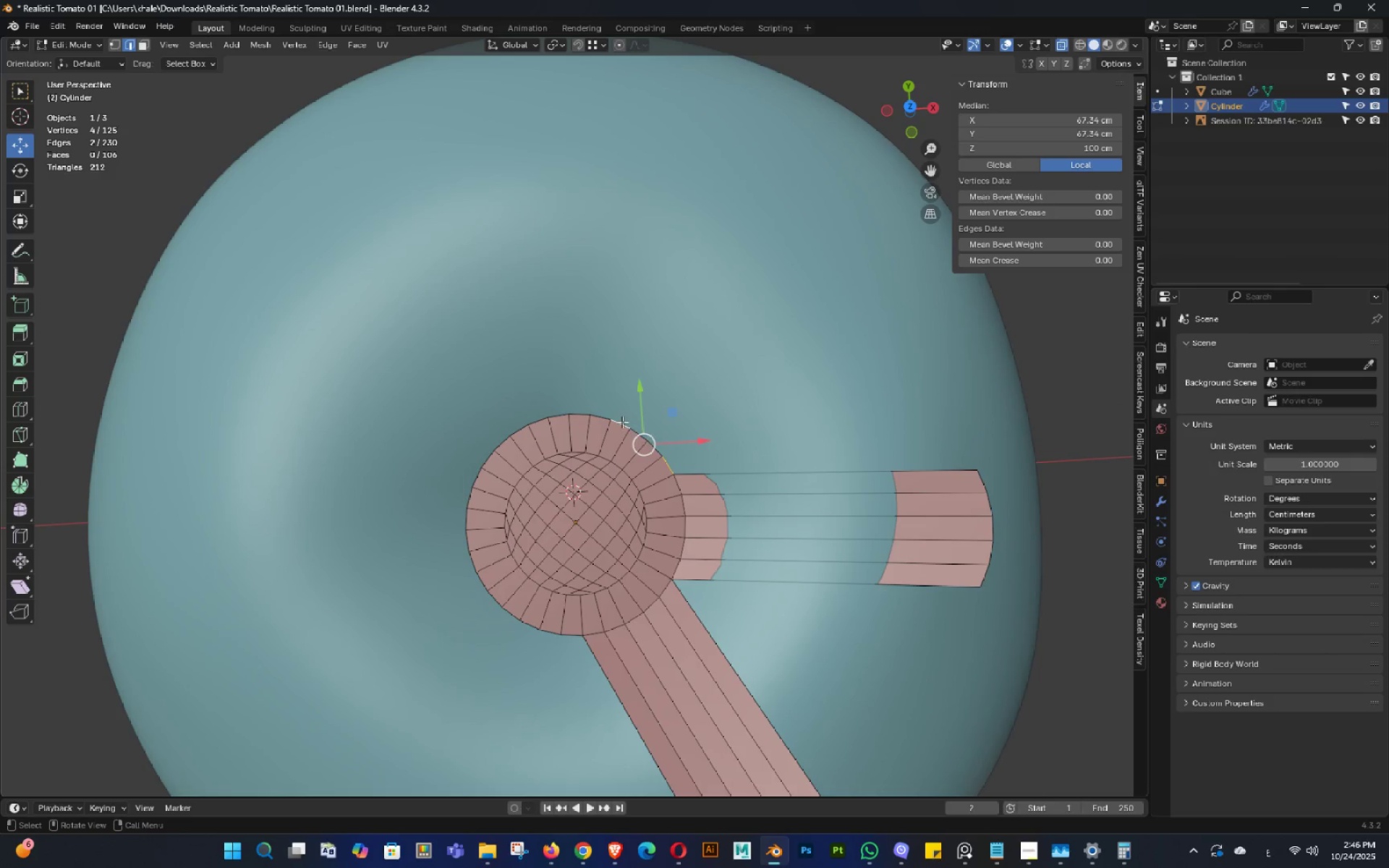 
hold_key(key=ControlLeft, duration=2.2)
hold_key(key=ShiftLeft, duration=1.5)
left_click([609, 412])
 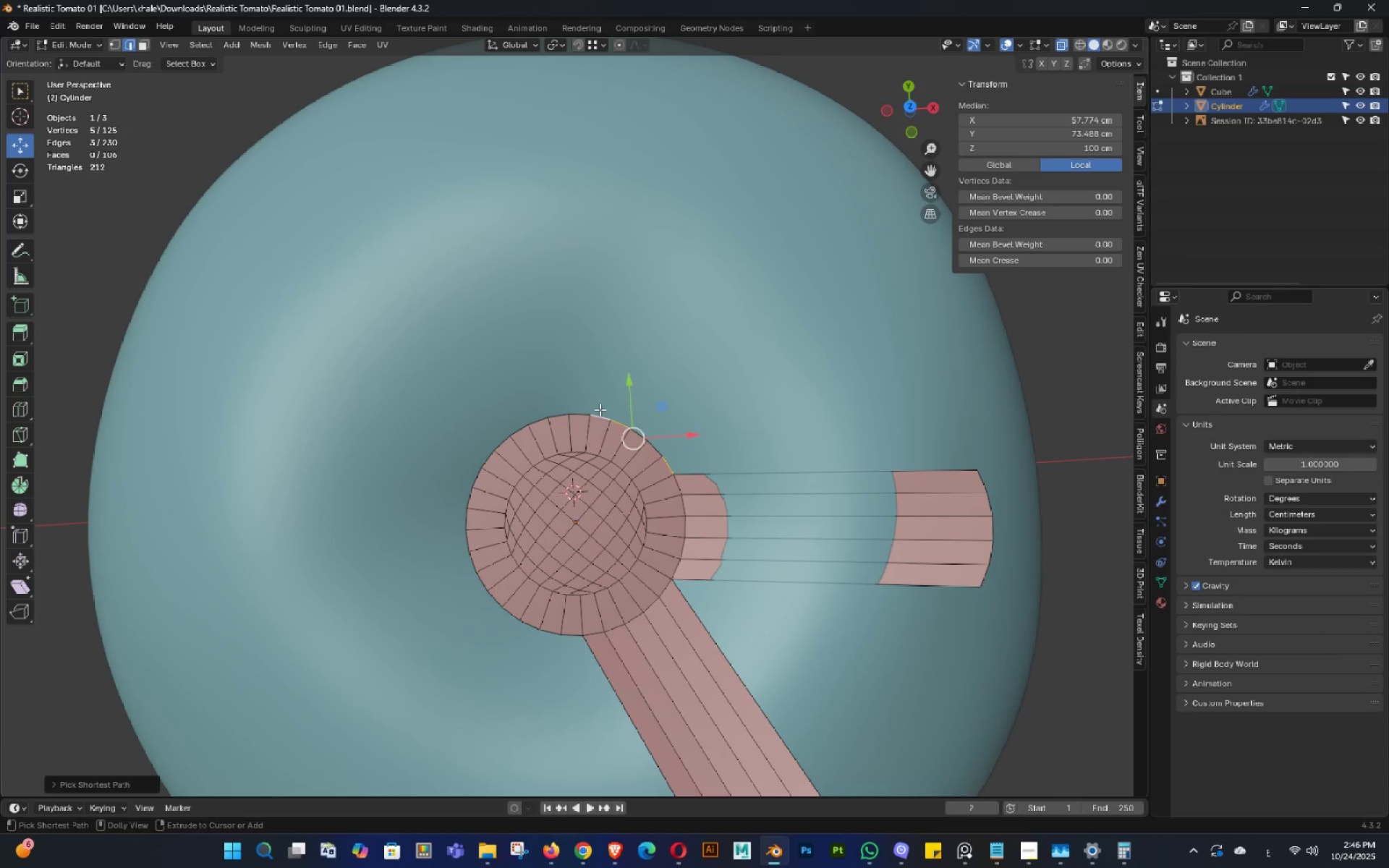 
double_click([600, 409])
 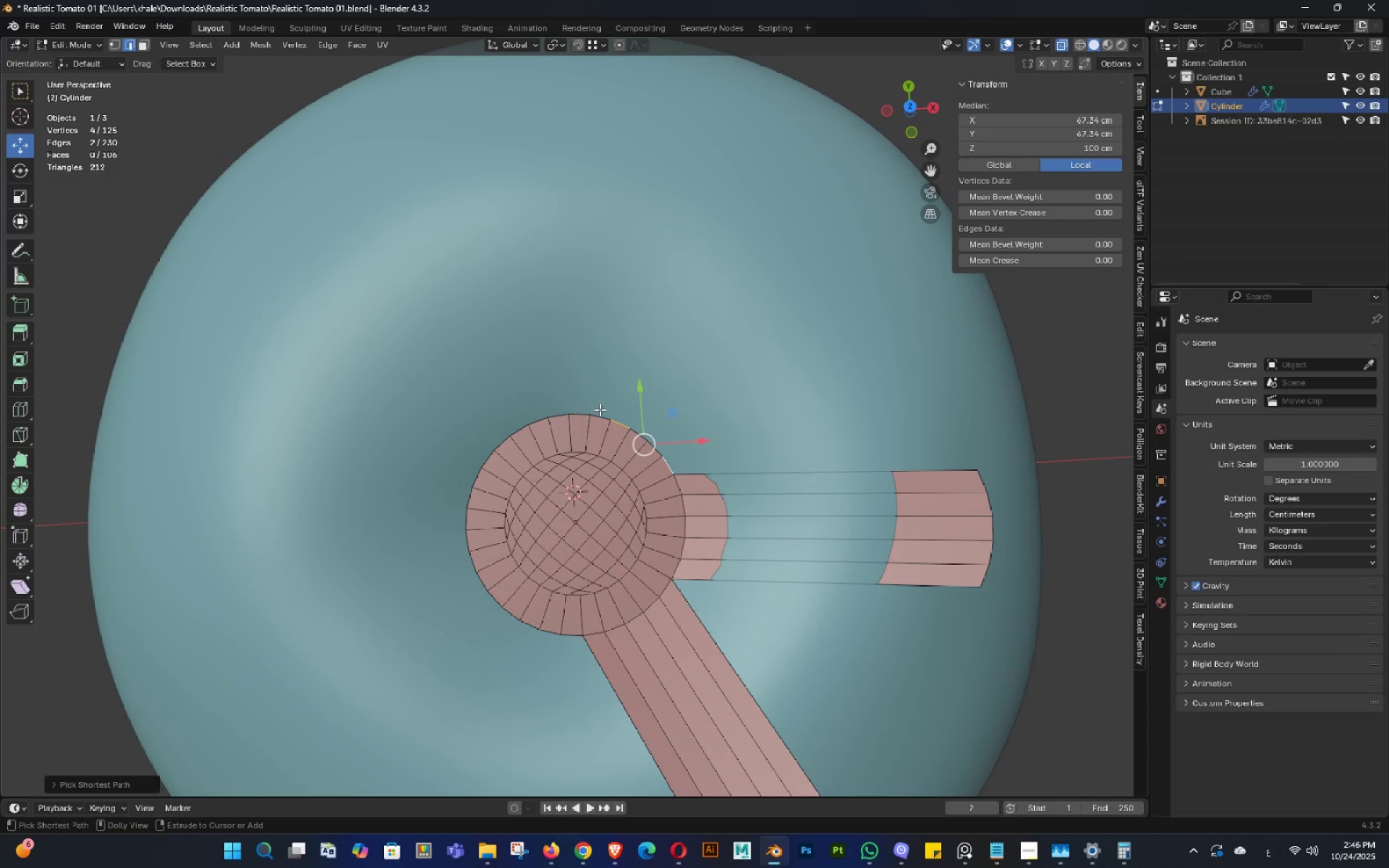 
hold_key(key=ShiftLeft, duration=0.5)
triple_click([600, 409])
 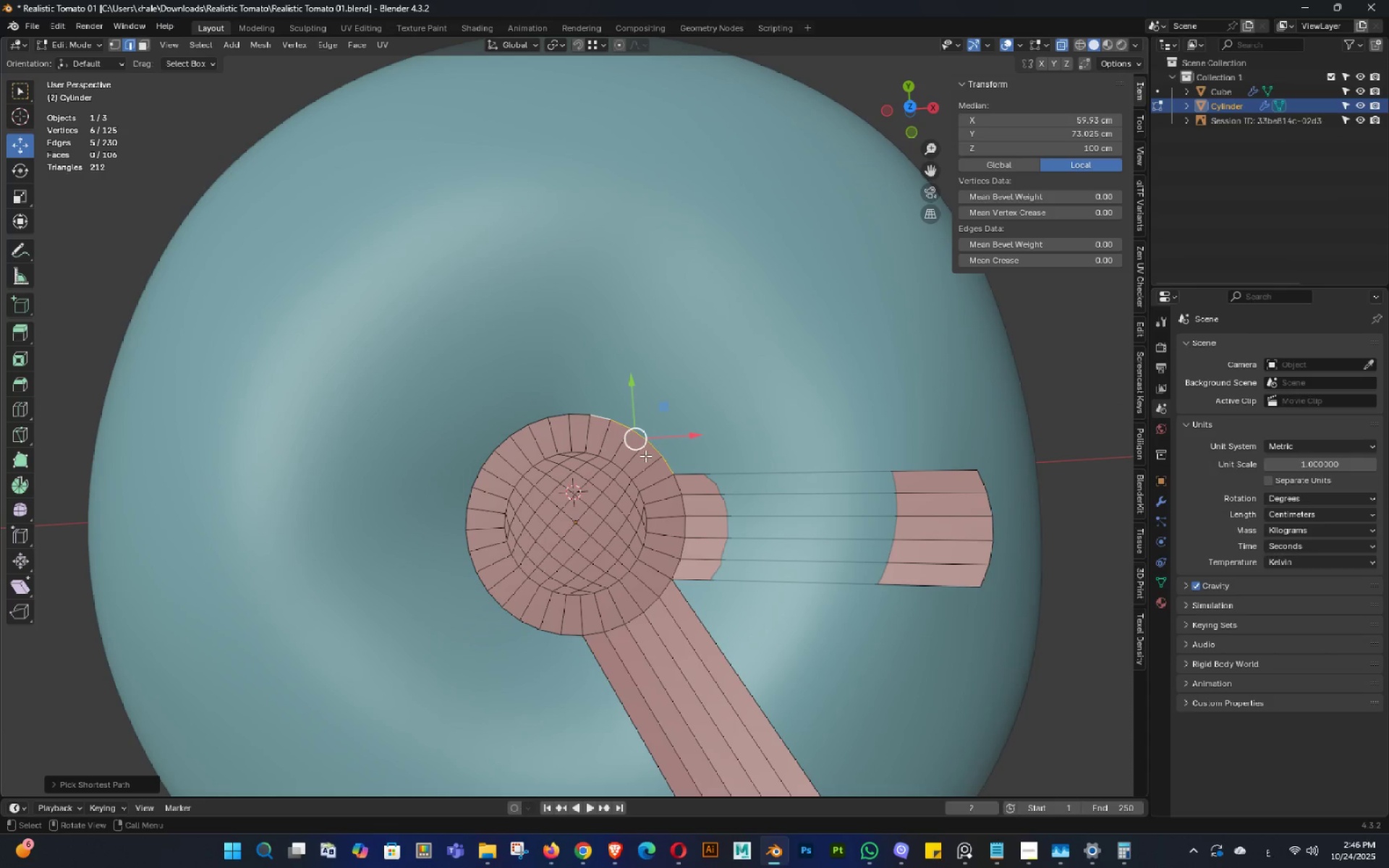 
hold_key(key=ShiftLeft, duration=0.5)
double_click([654, 572])
 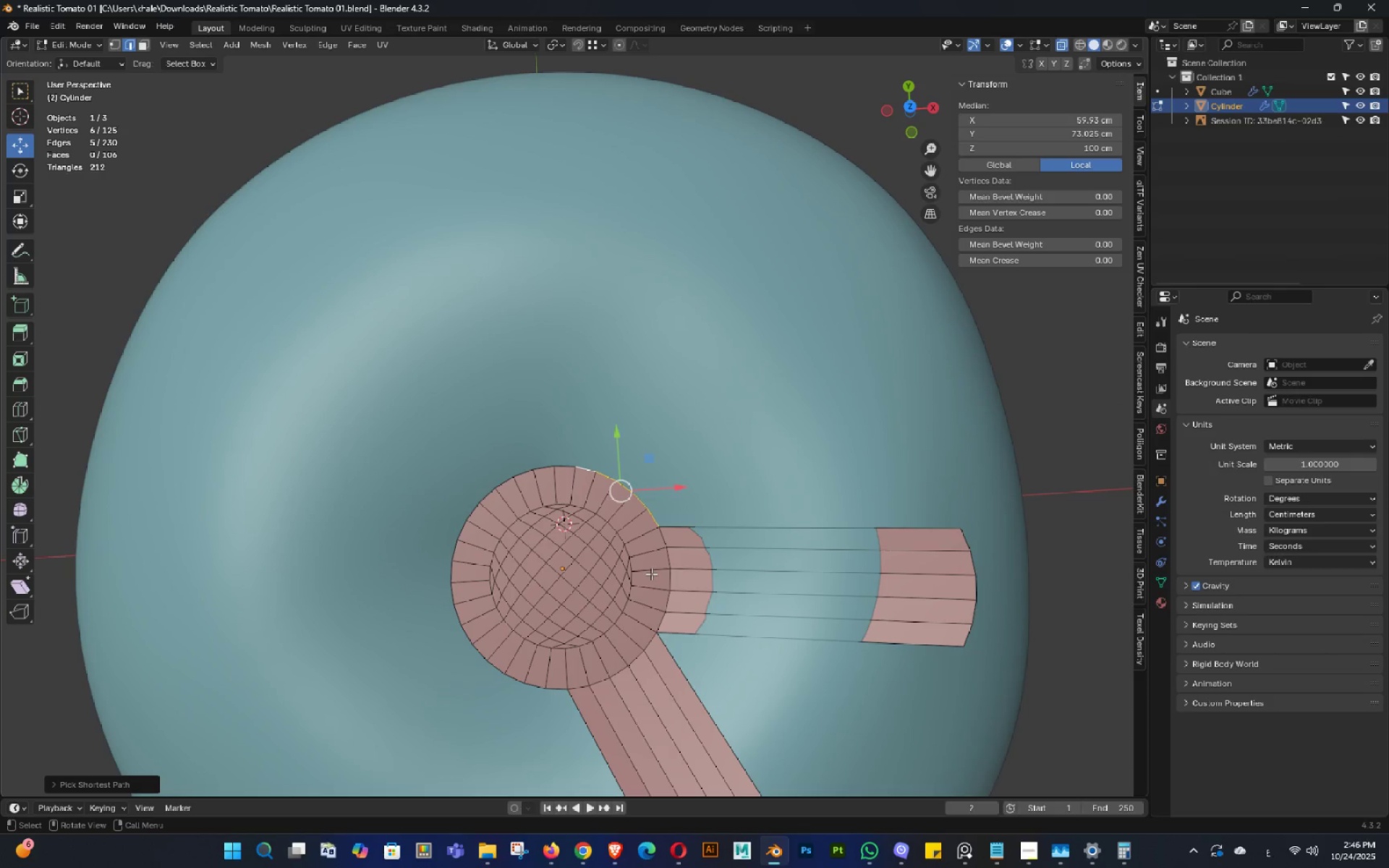 
hold_key(key=ShiftLeft, duration=0.87)
 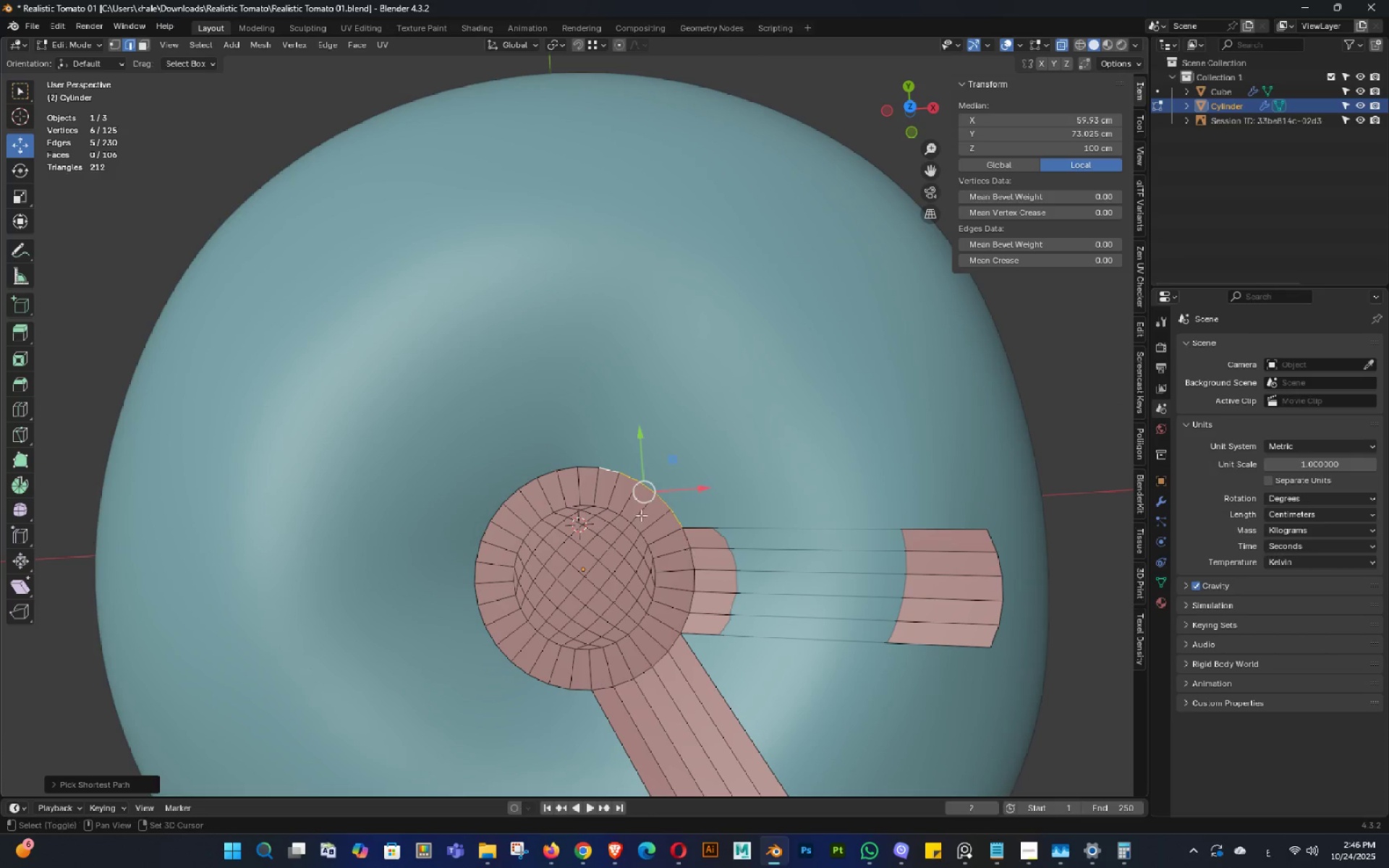 
hold_key(key=ShiftLeft, duration=1.23)
left_click([587, 462])
 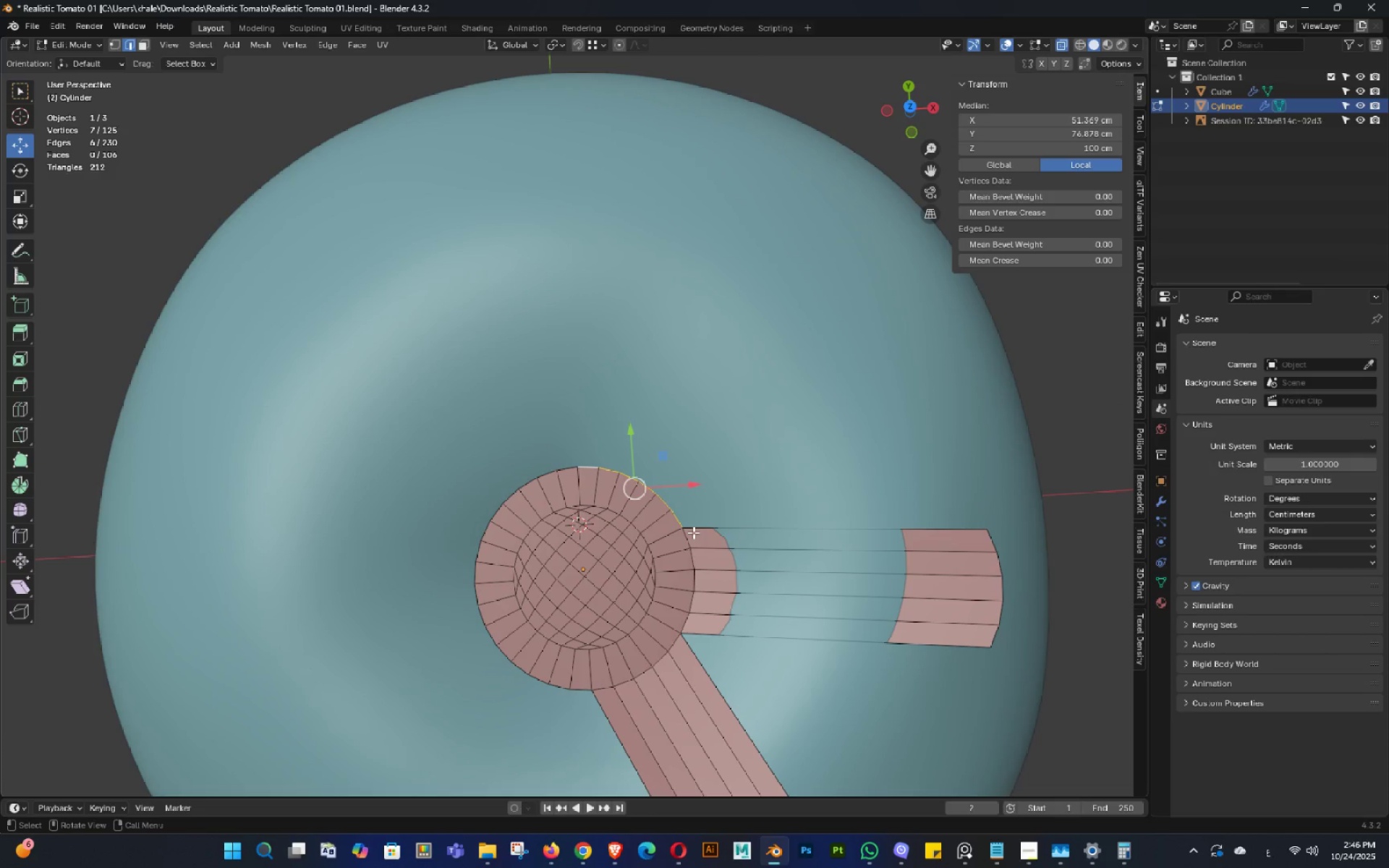 
key(E)
 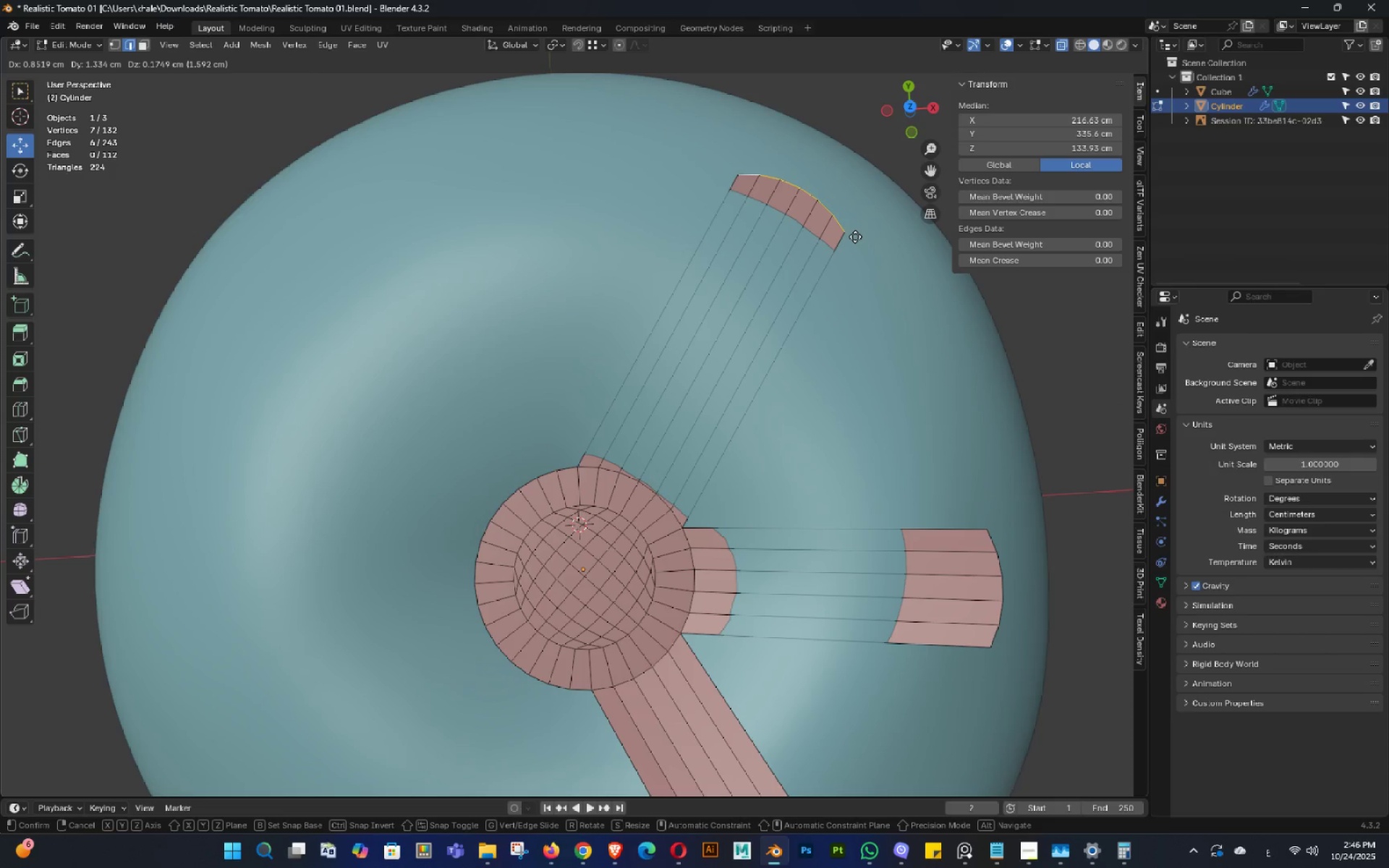 
left_click([857, 234])
 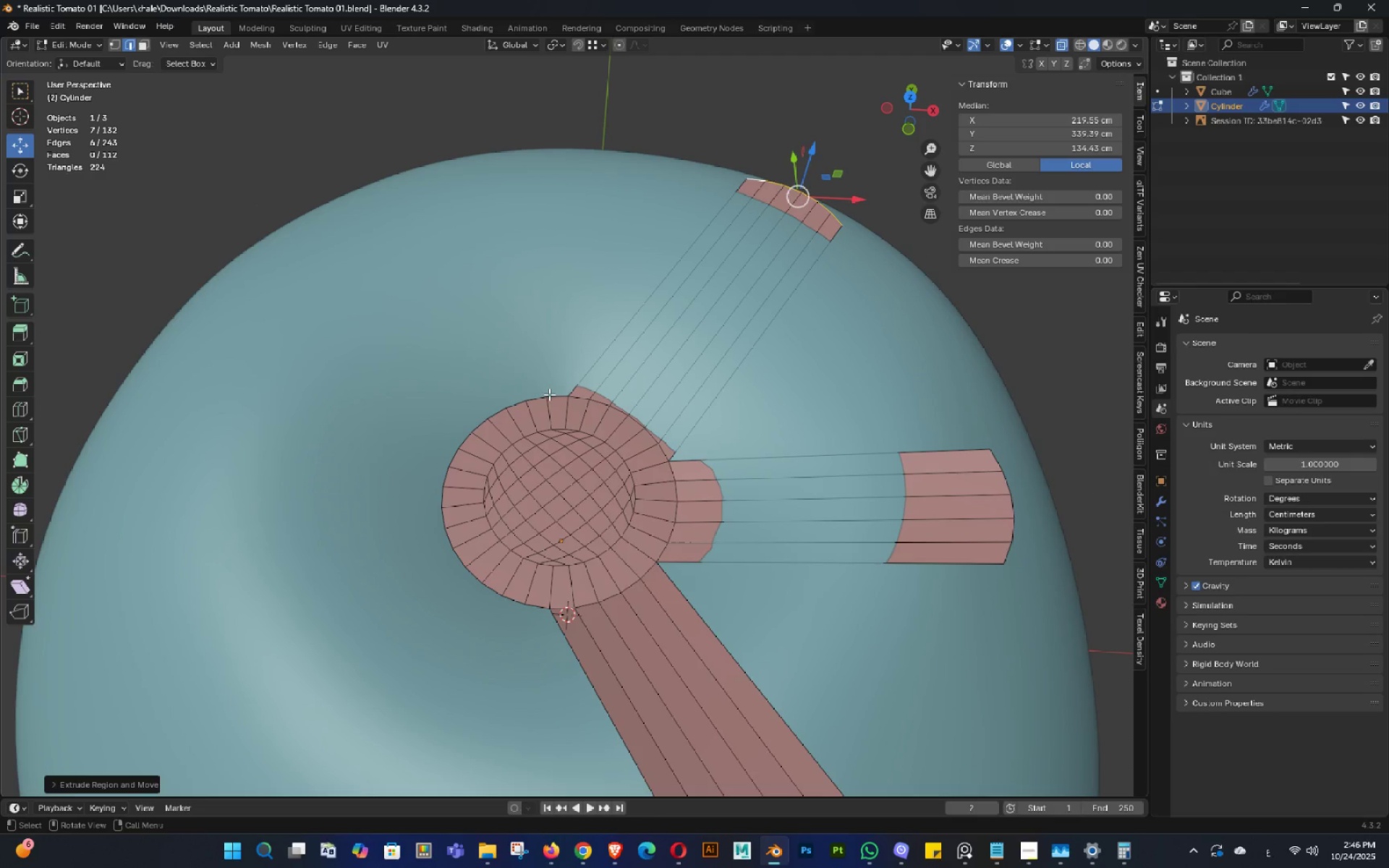 
left_click([566, 394])
 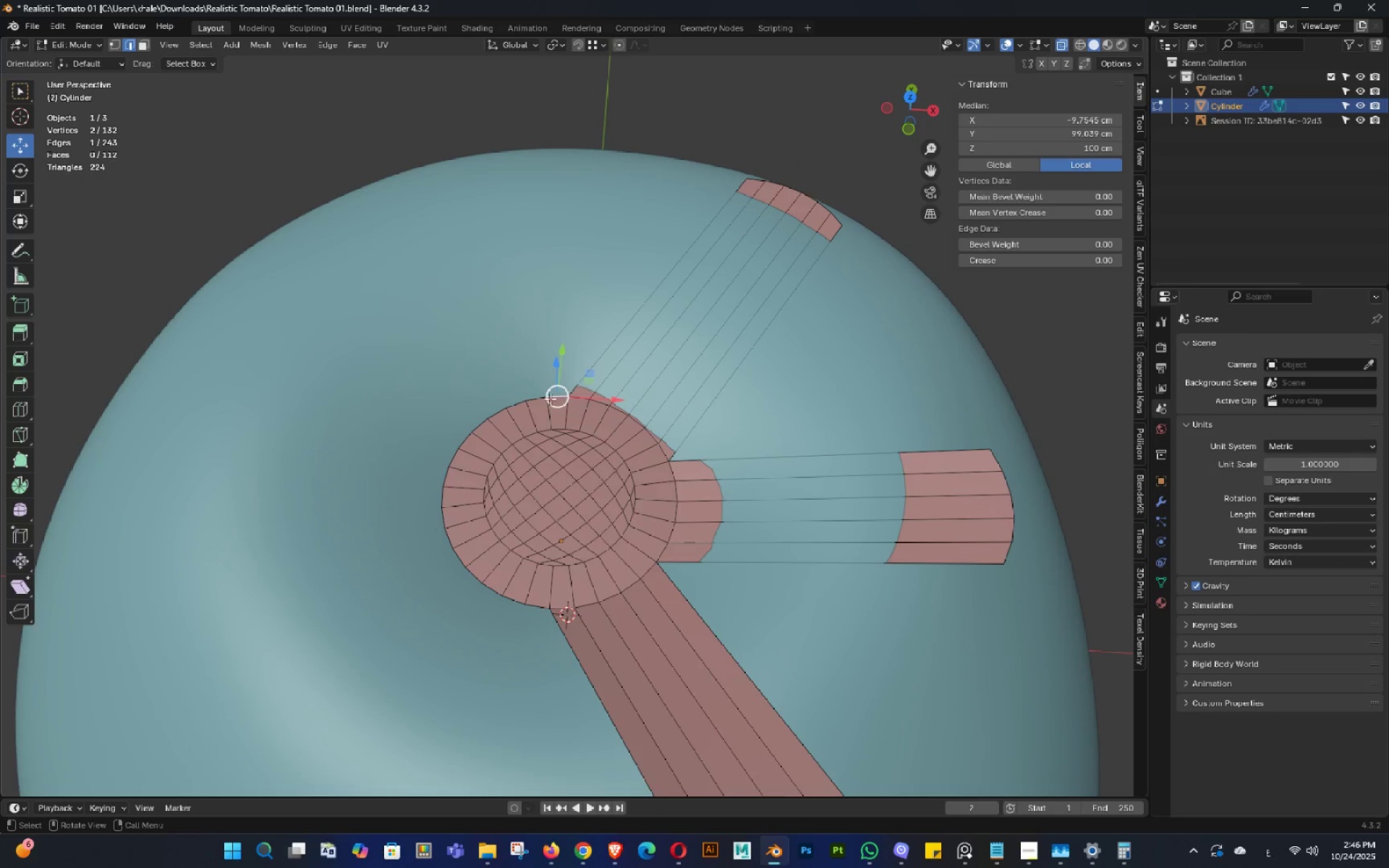 
hold_key(key=ShiftLeft, duration=1.53)
hold_key(key=ControlLeft, duration=0.58)
left_click([484, 420])
 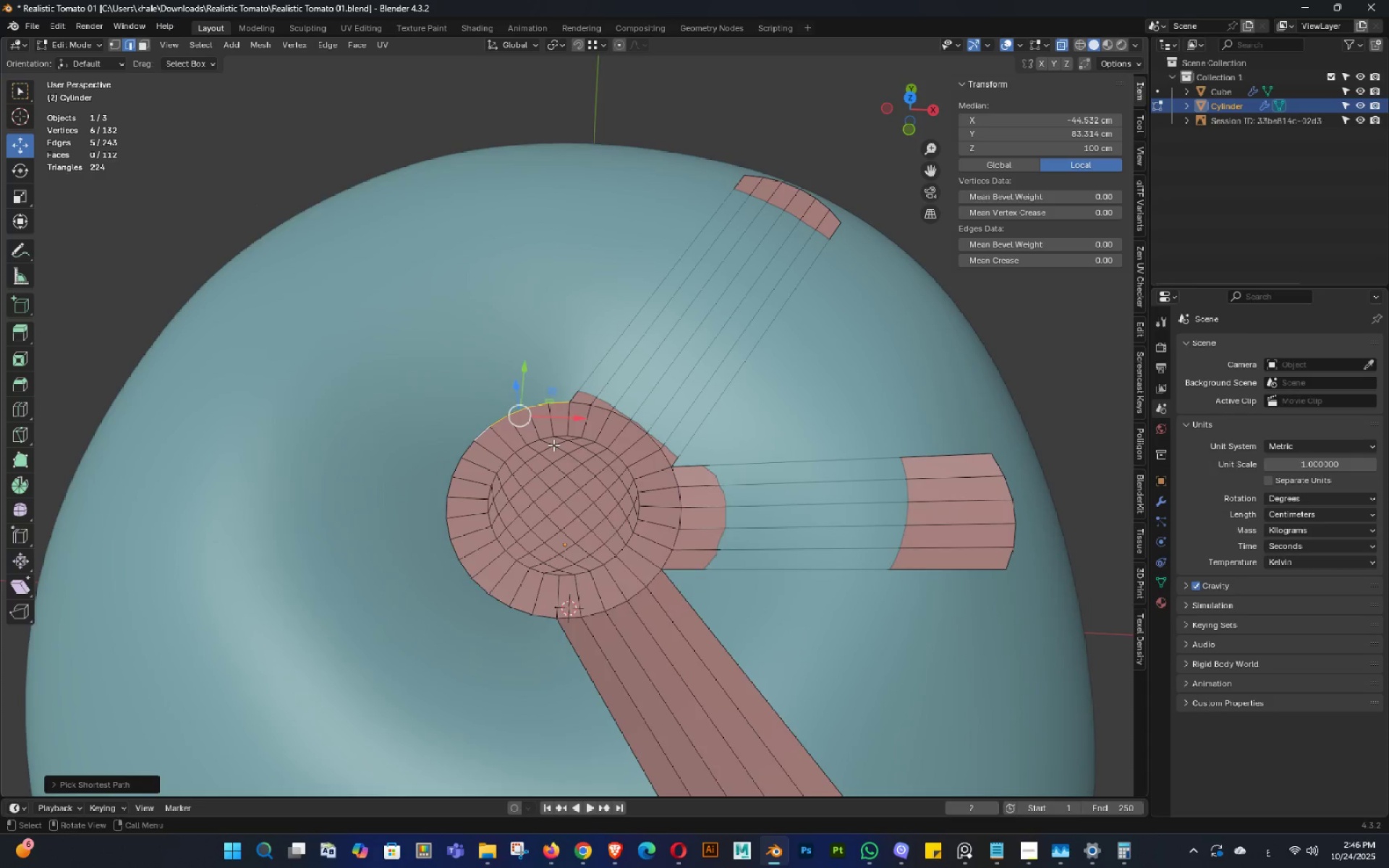 
key(Backquote)
 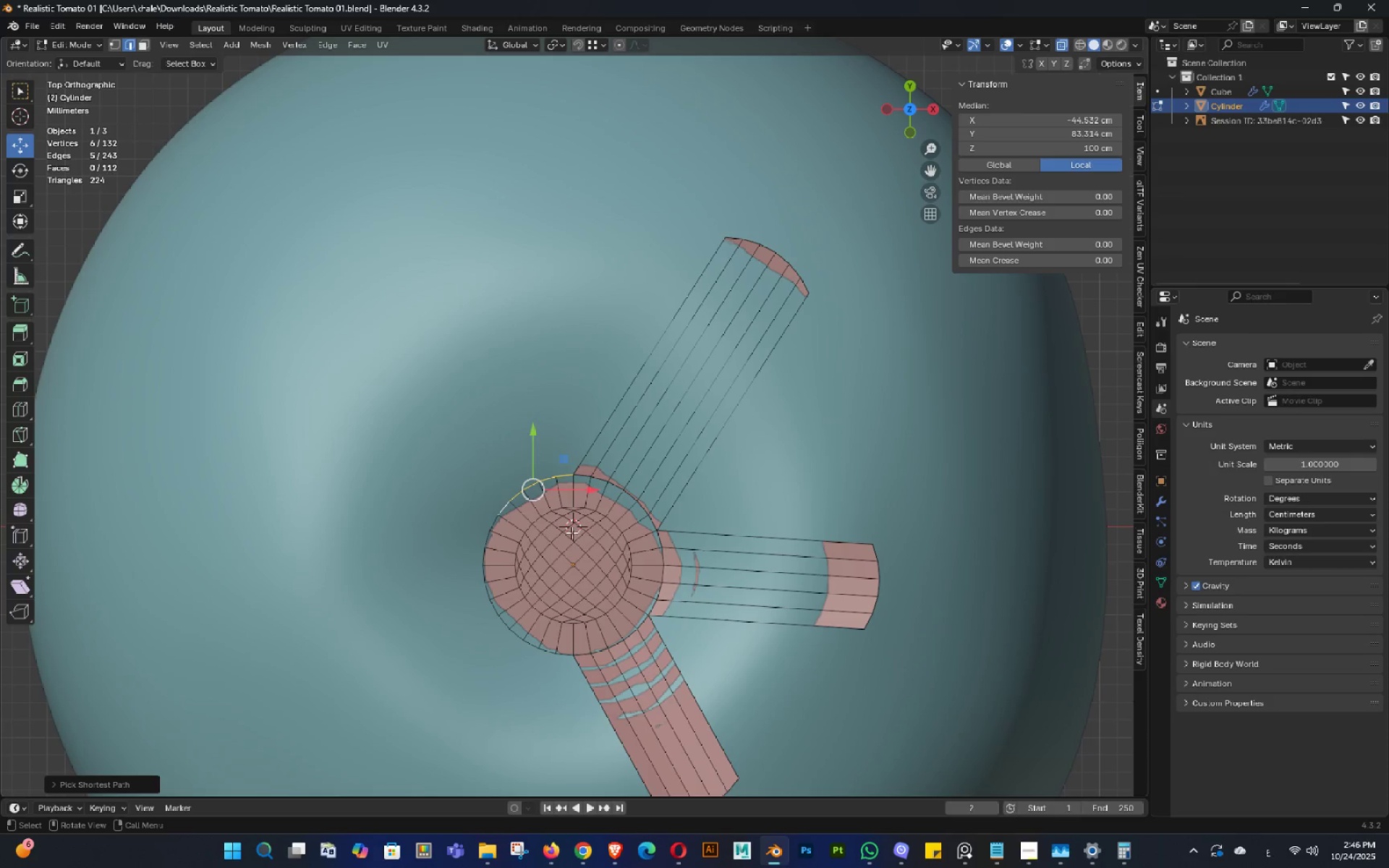 
hold_key(key=ShiftLeft, duration=1.53)
left_click([497, 521])
 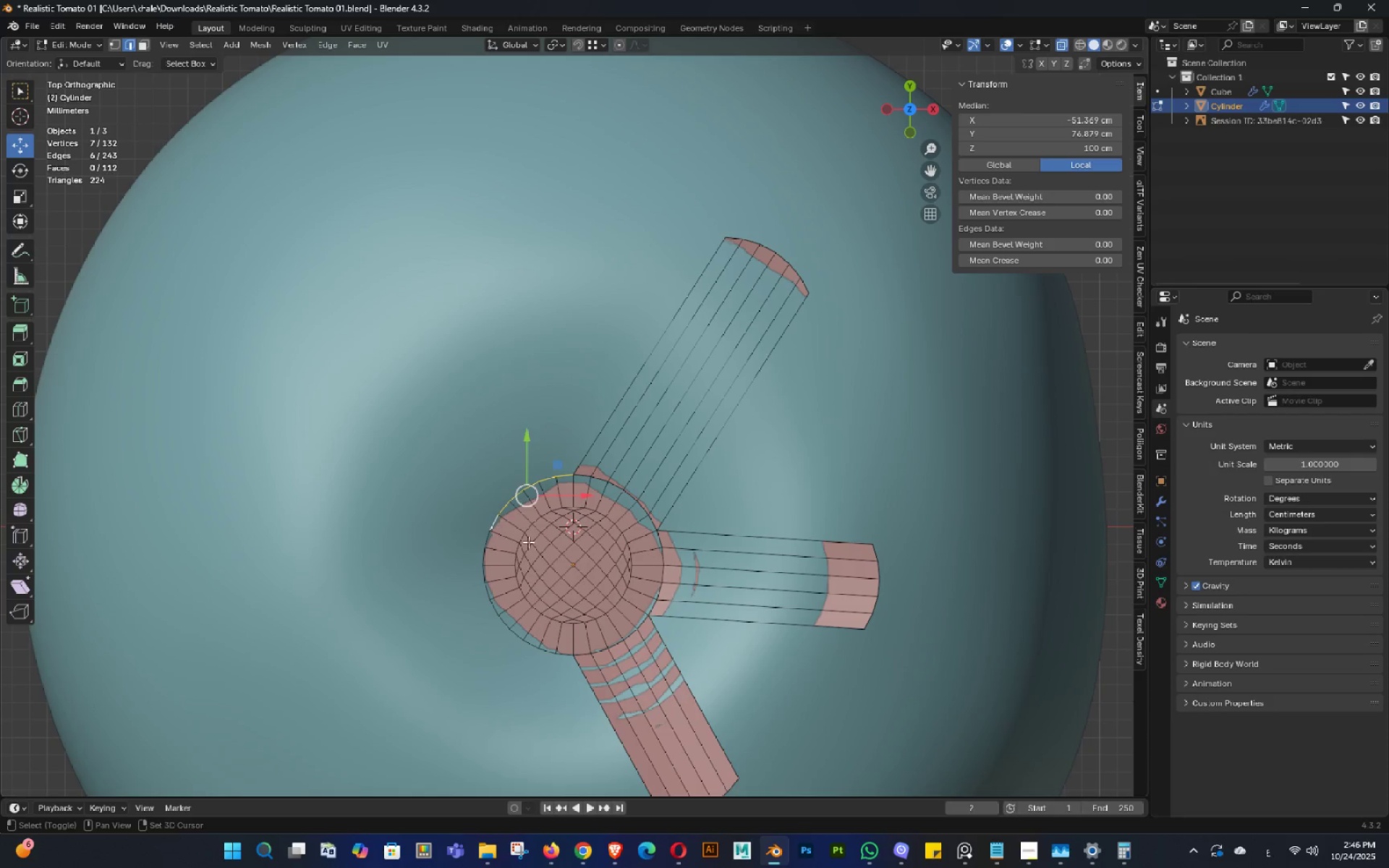 
hold_key(key=ShiftLeft, duration=1.14)
 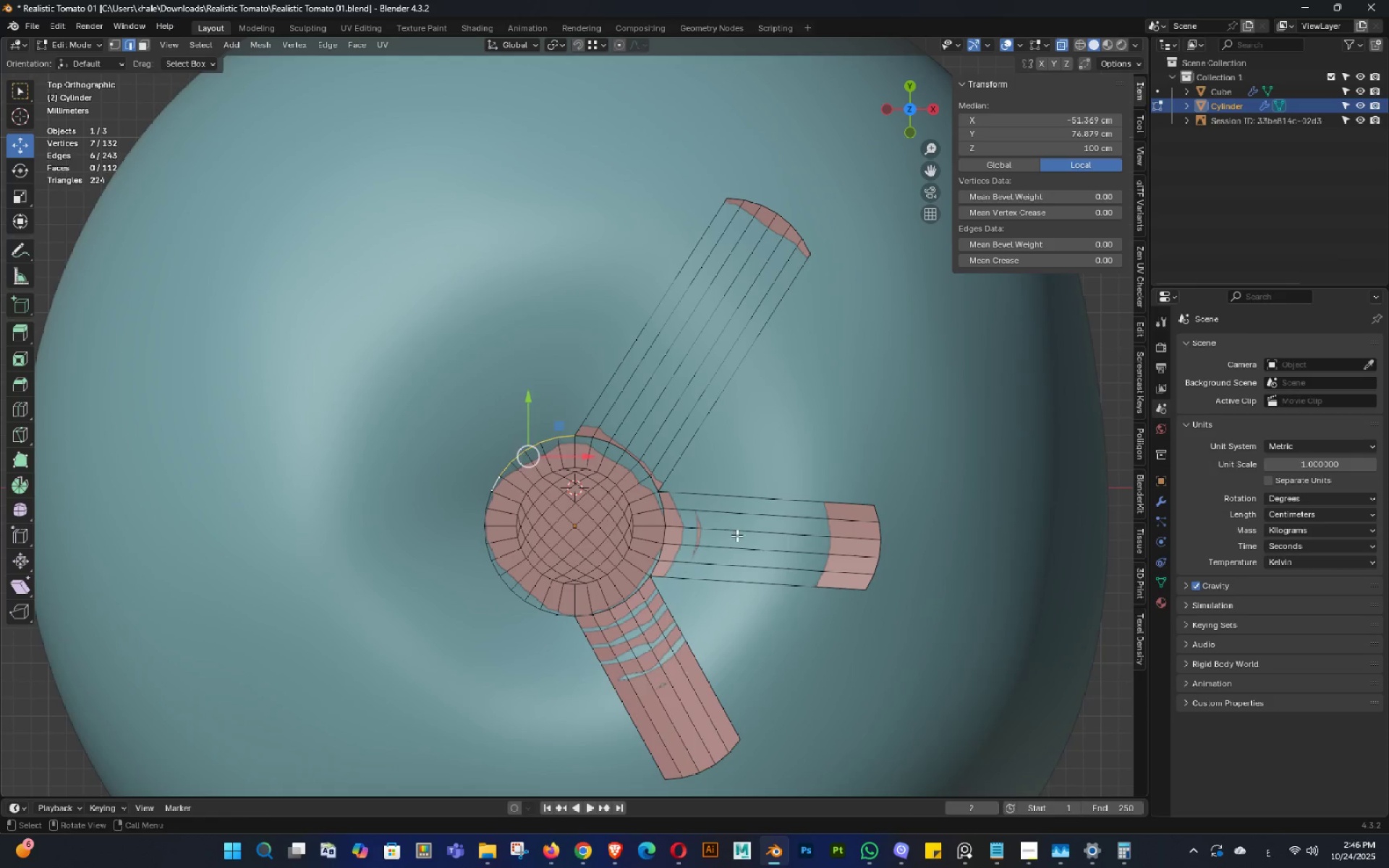 
key(E)
 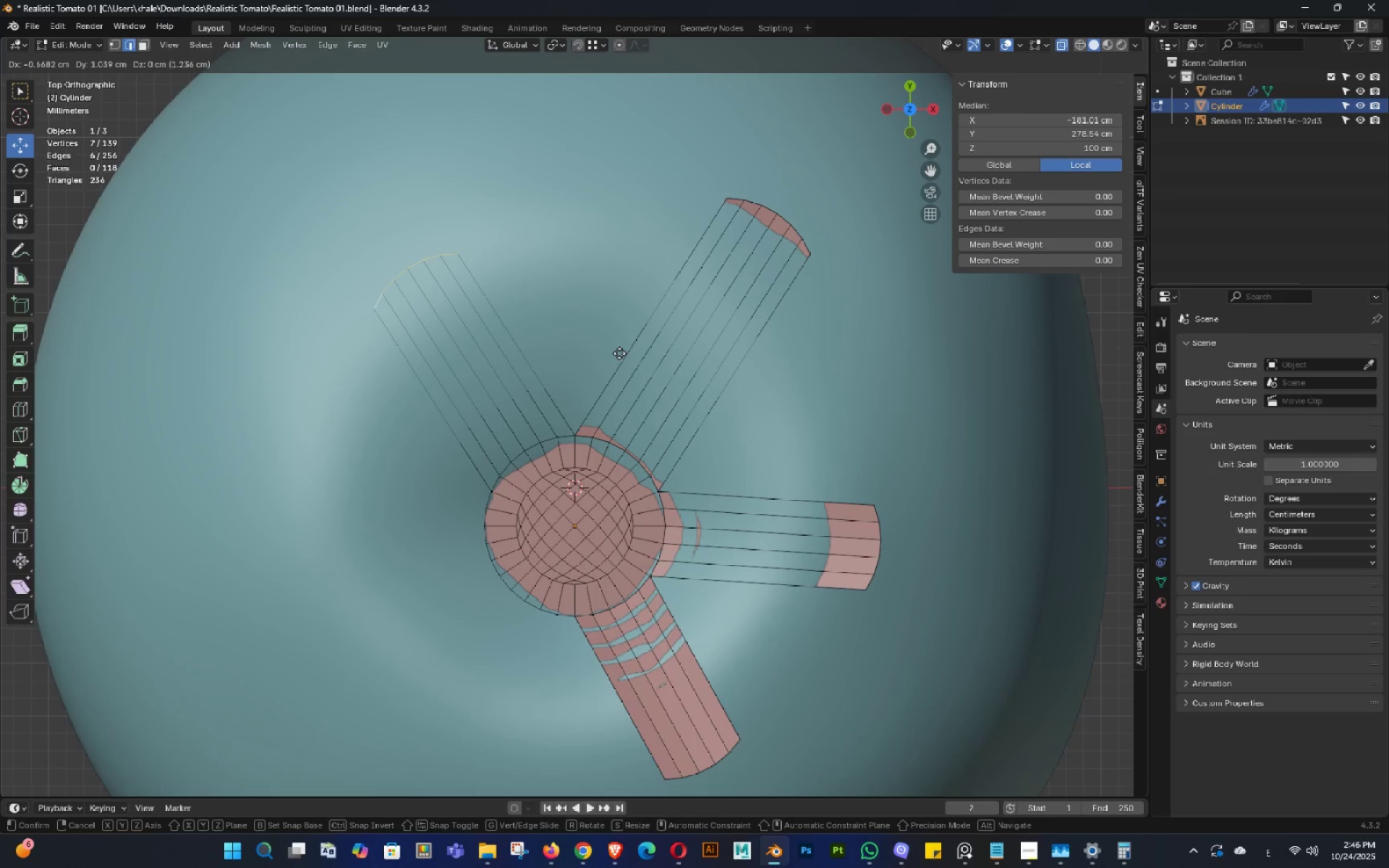 
left_click([624, 358])
 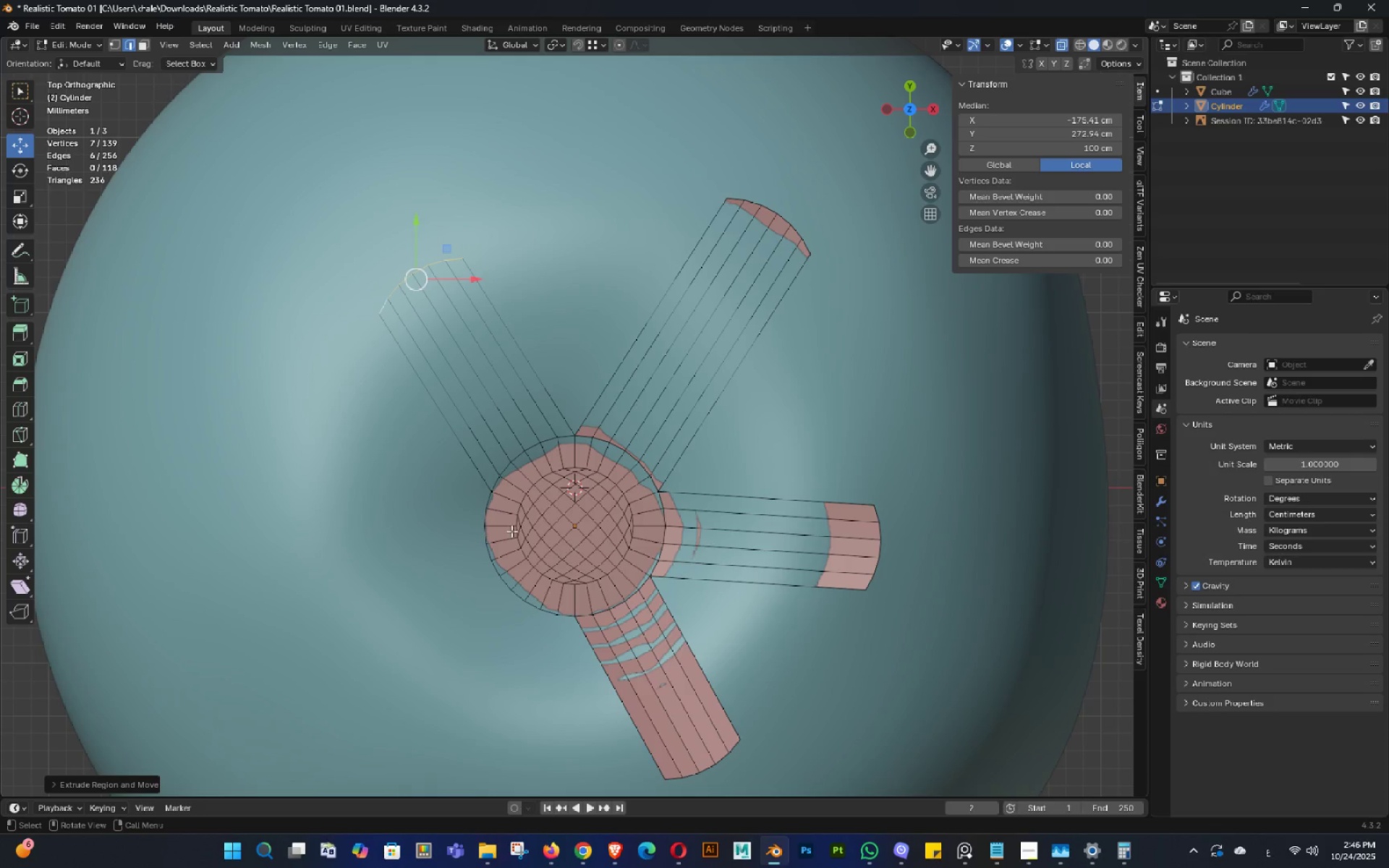 
hold_key(key=ShiftLeft, duration=0.35)
 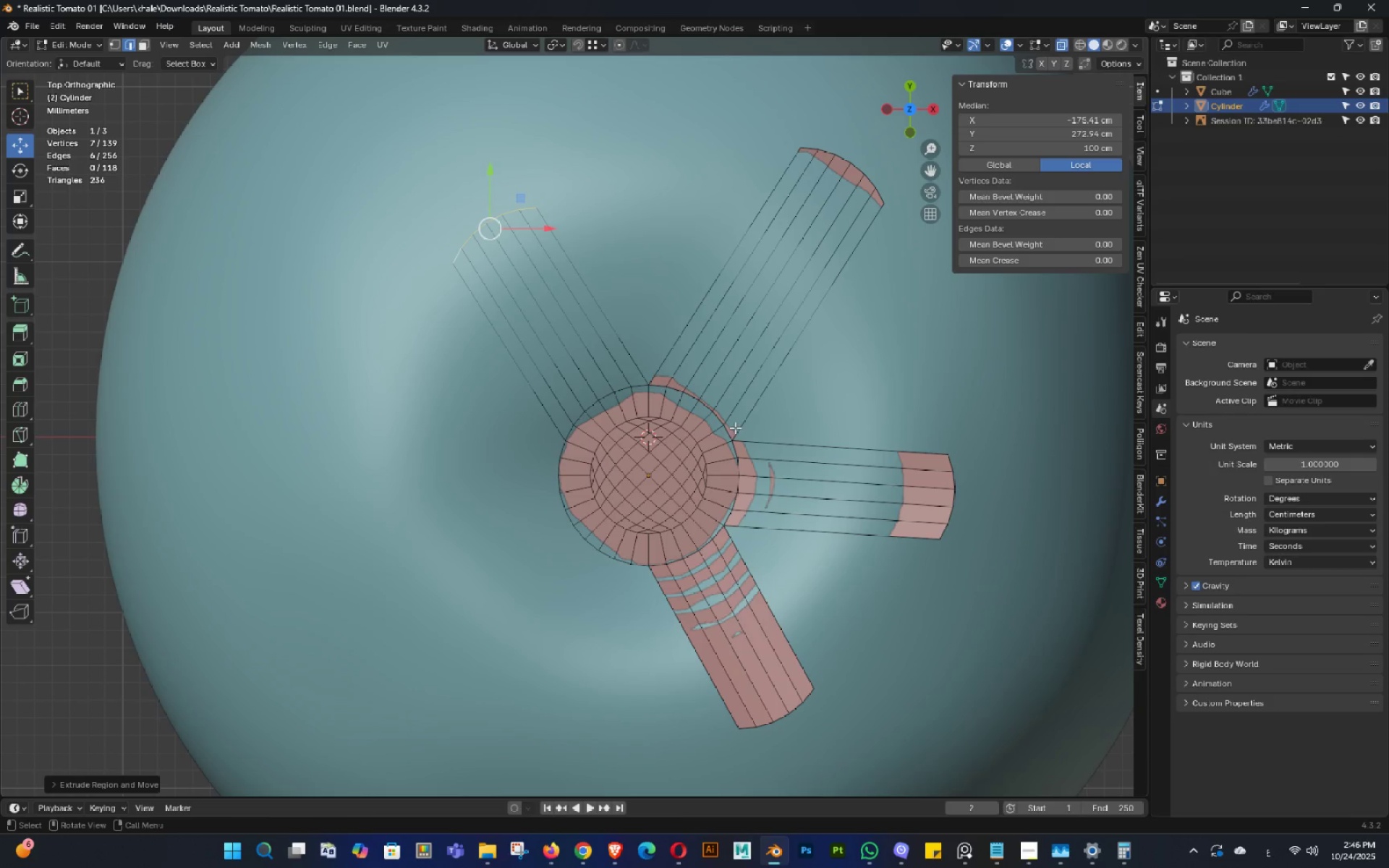 
key(G)
 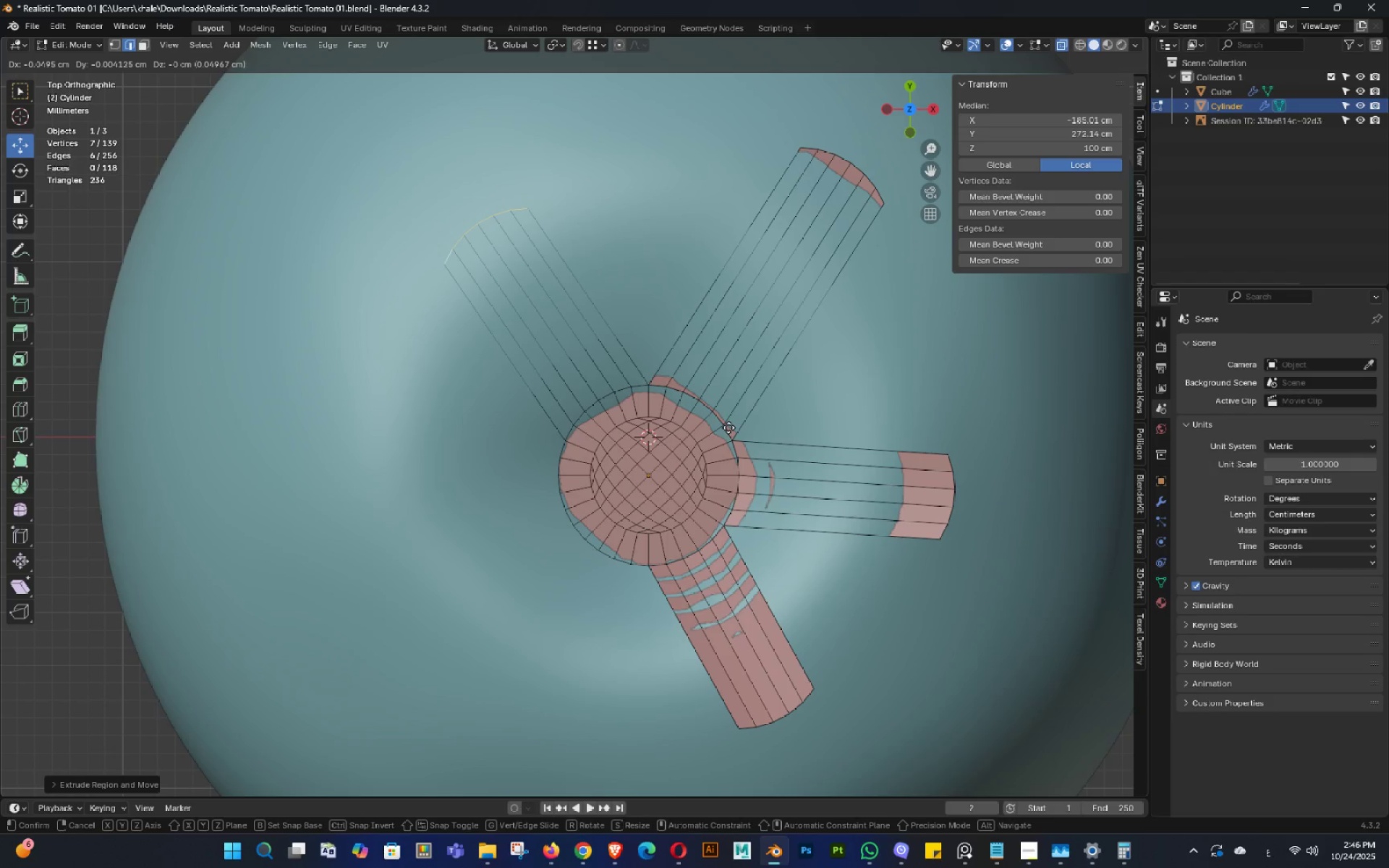 
left_click([726, 427])
 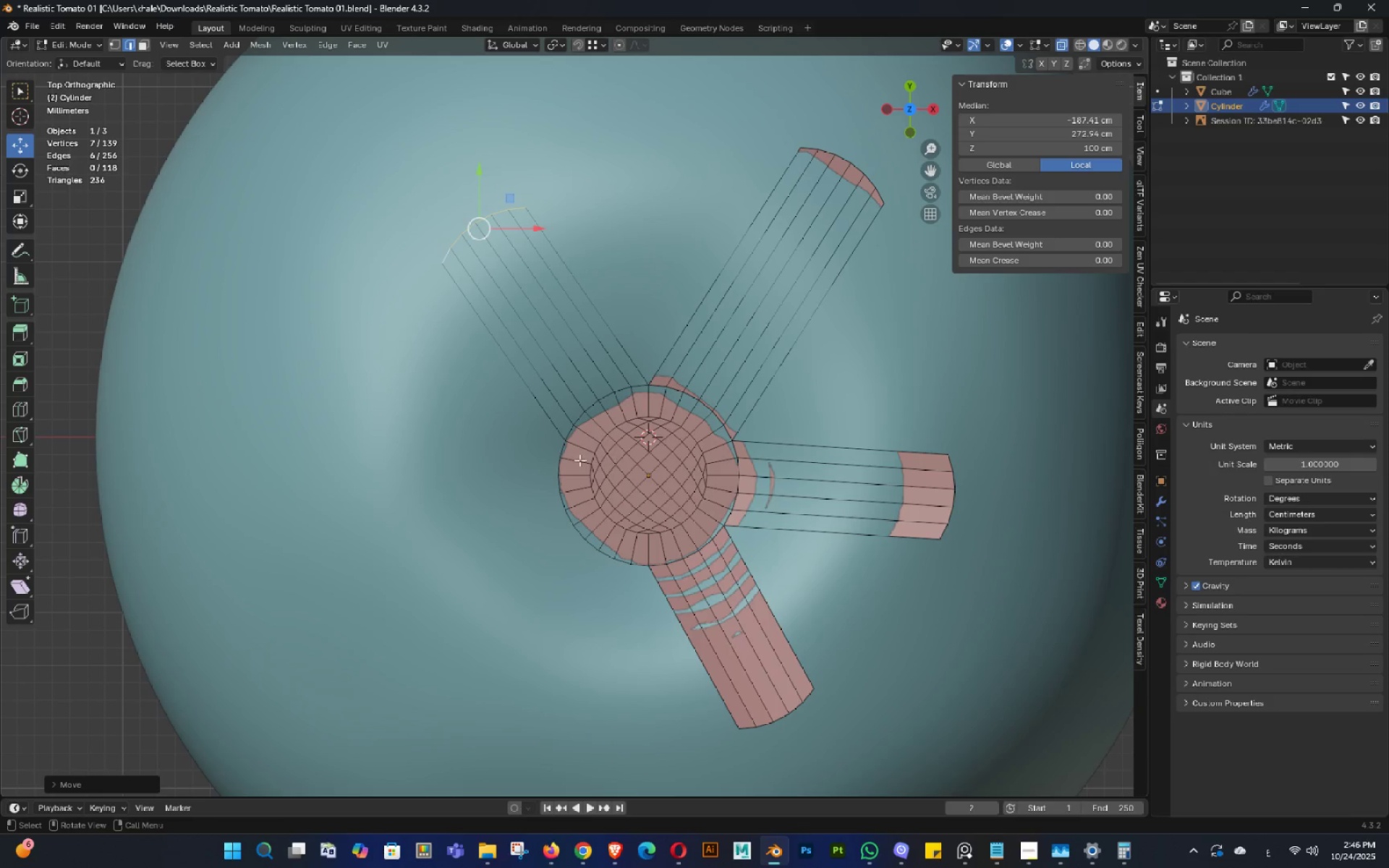 
key(Control+ControlLeft)
 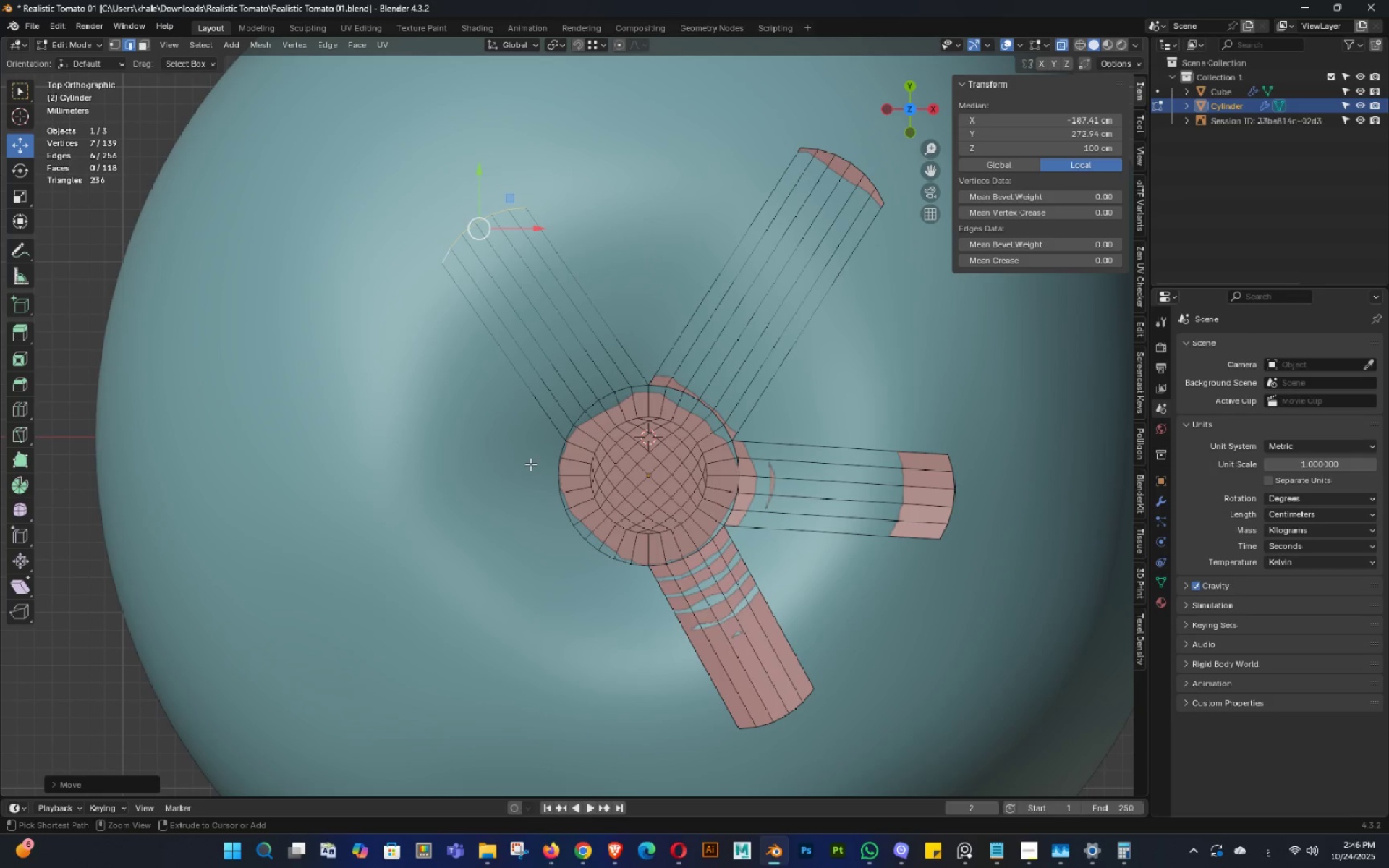 
key(Control+S)
 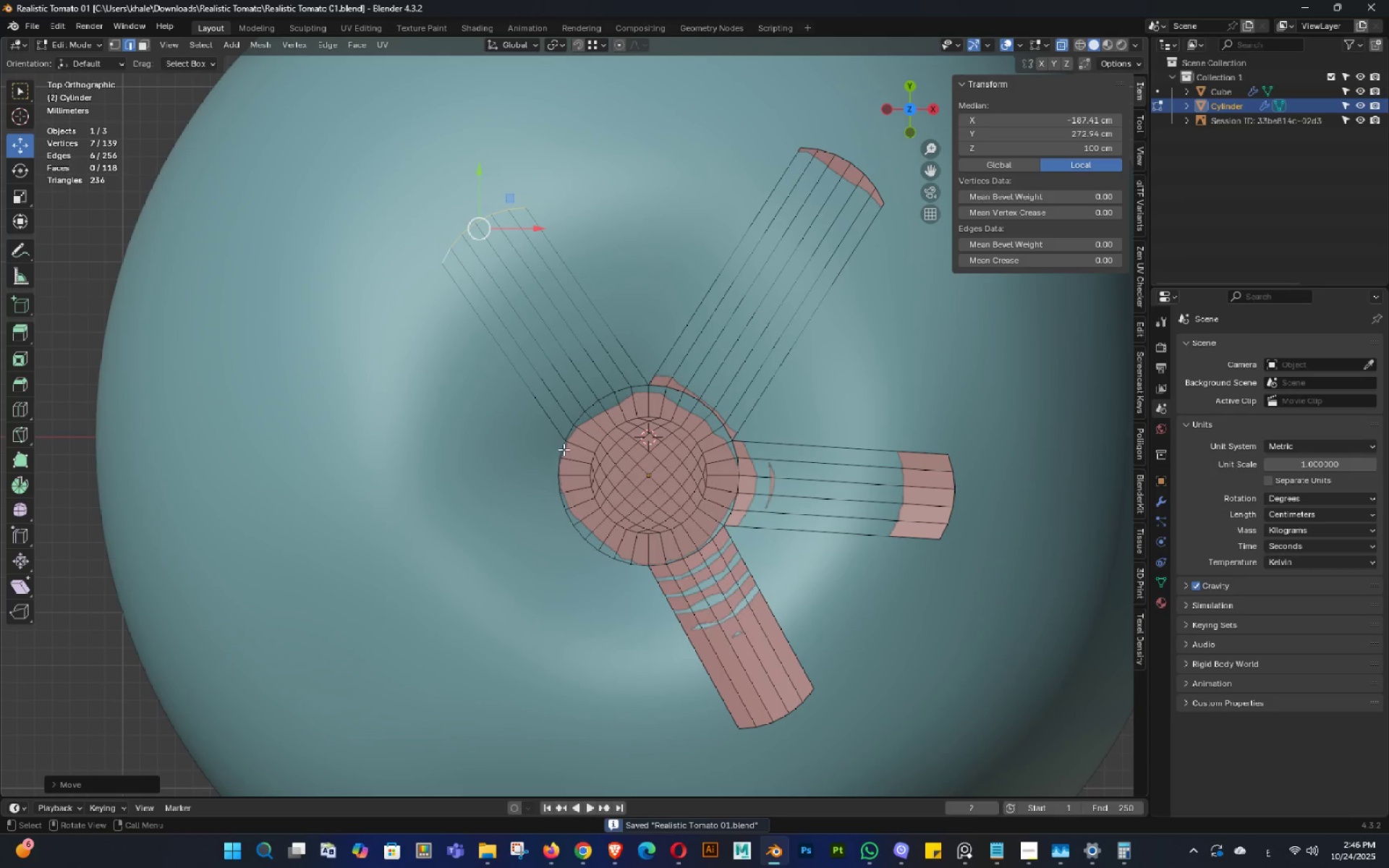 
left_click([564, 449])
 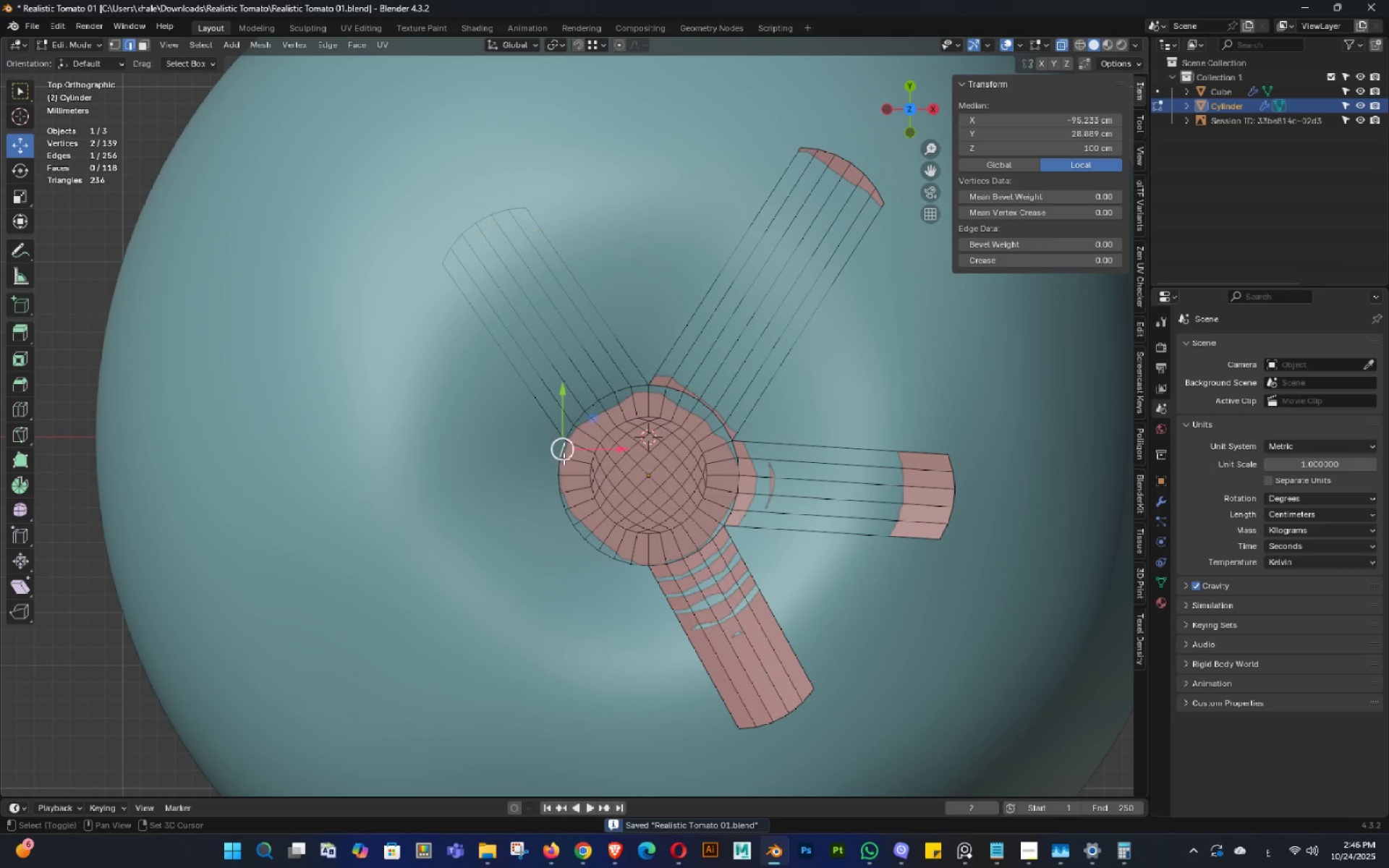 
hold_key(key=ShiftLeft, duration=1.54)
hold_key(key=ControlLeft, duration=1.03)
left_click([575, 526])
 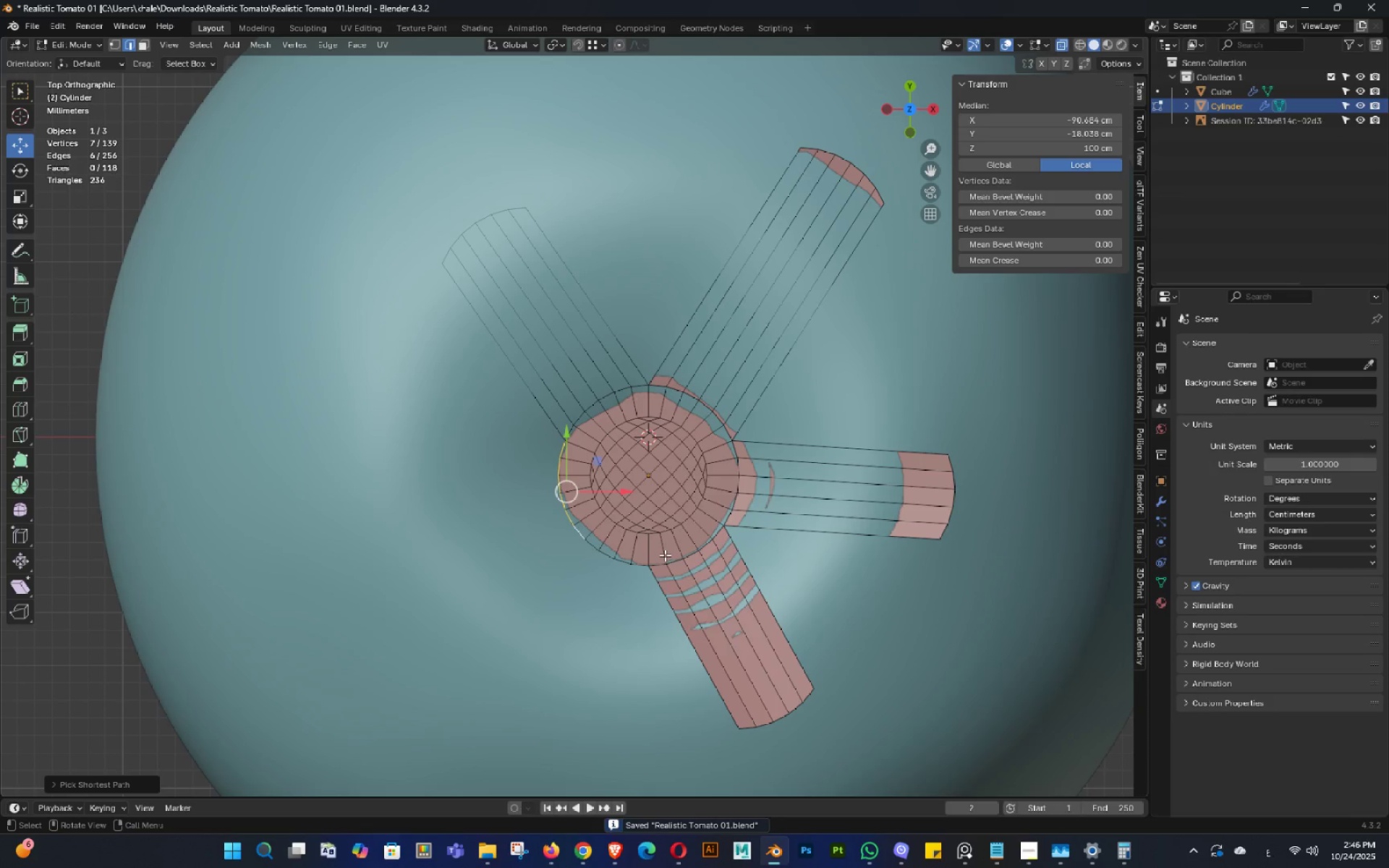 
key(E)
 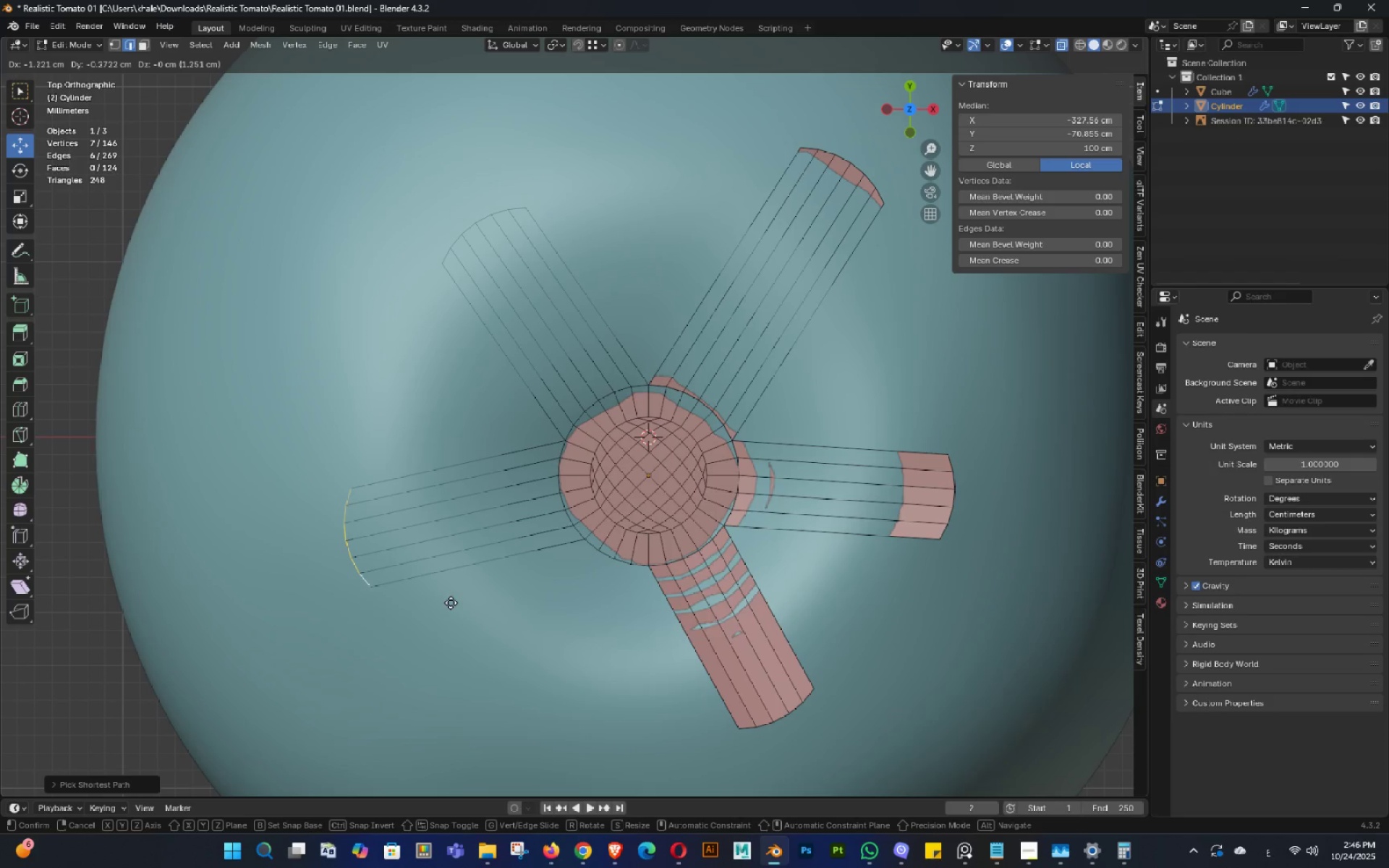 
left_click([462, 589])
 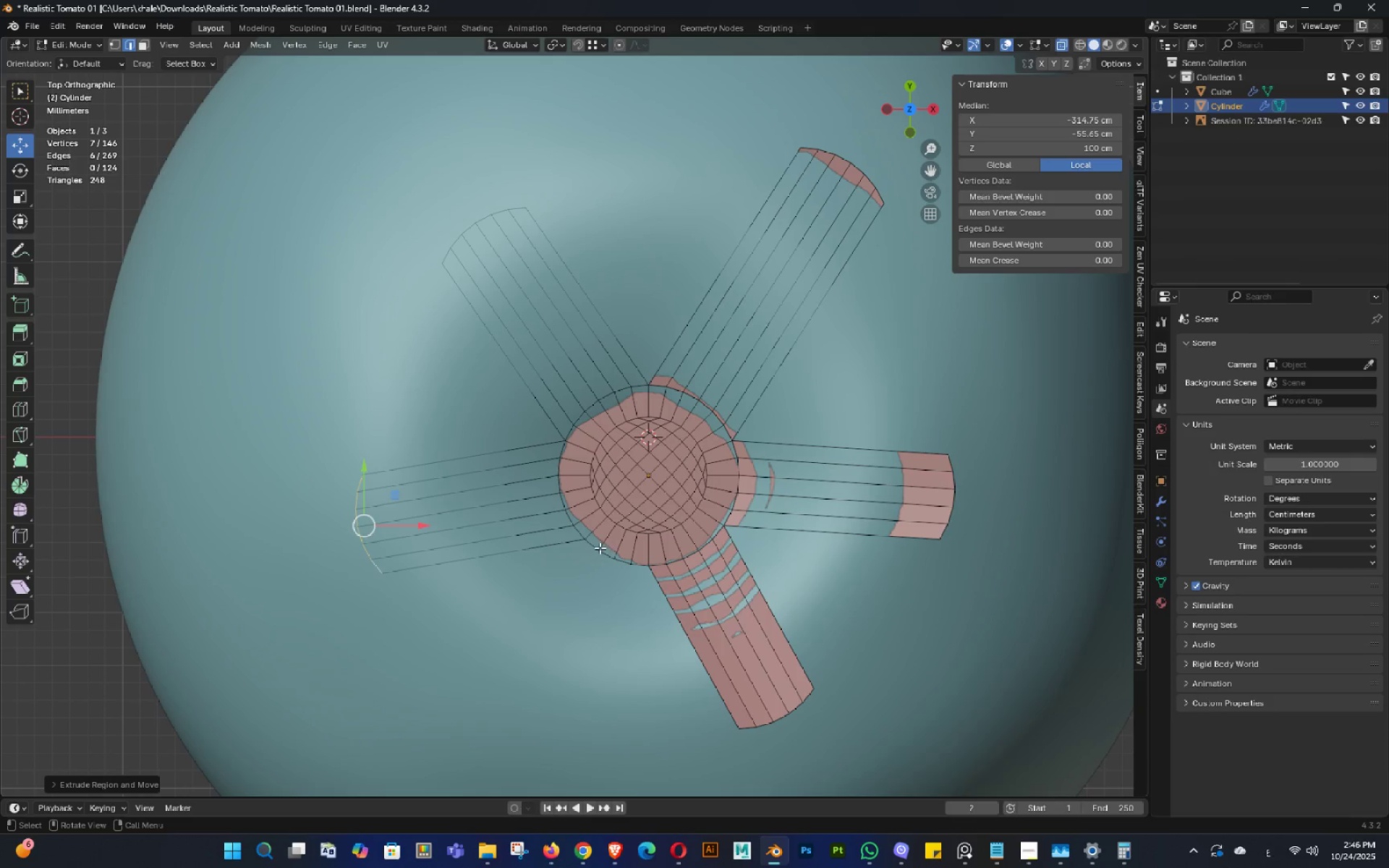 
left_click([600, 548])
 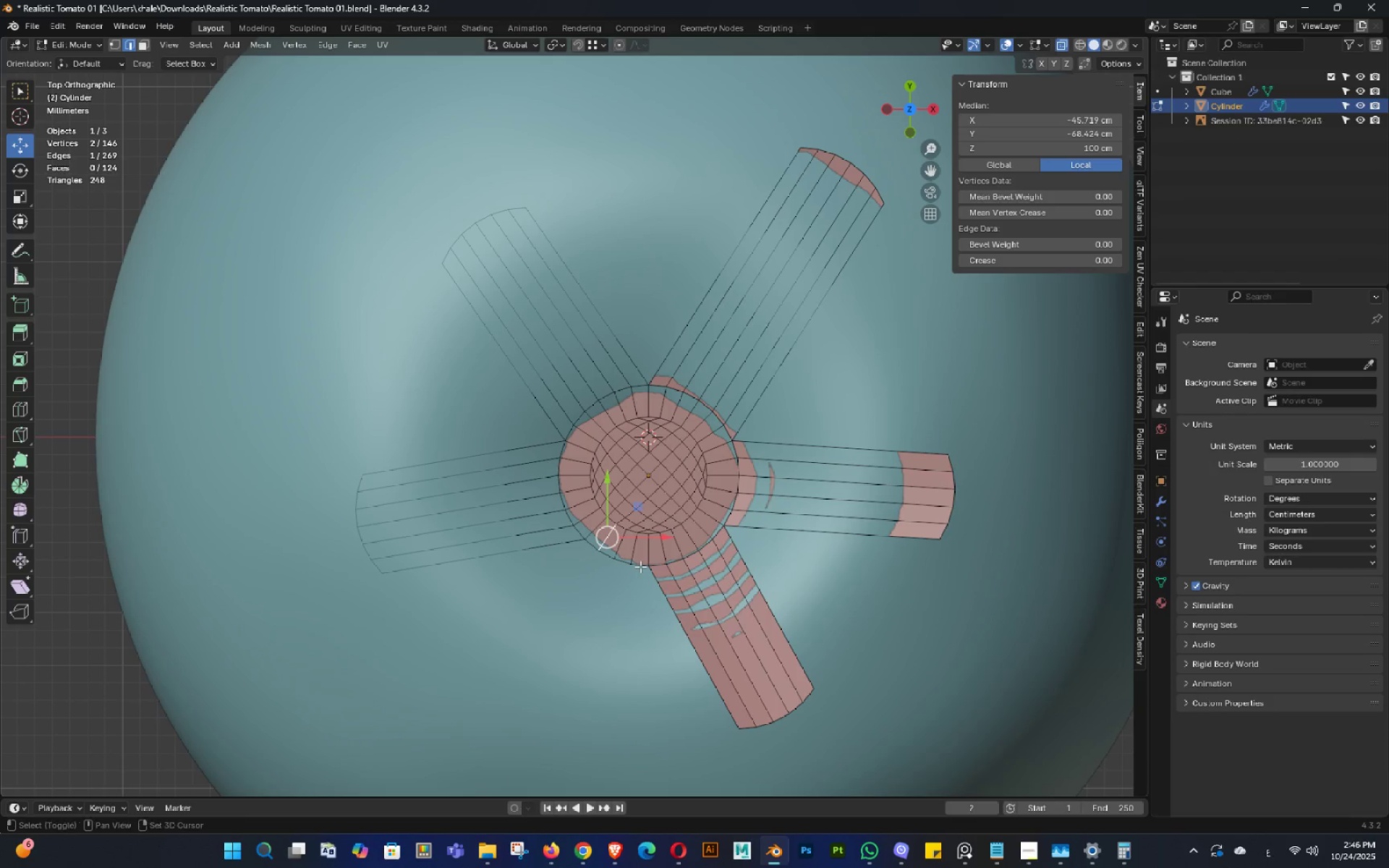 
hold_key(key=ShiftLeft, duration=0.38)
 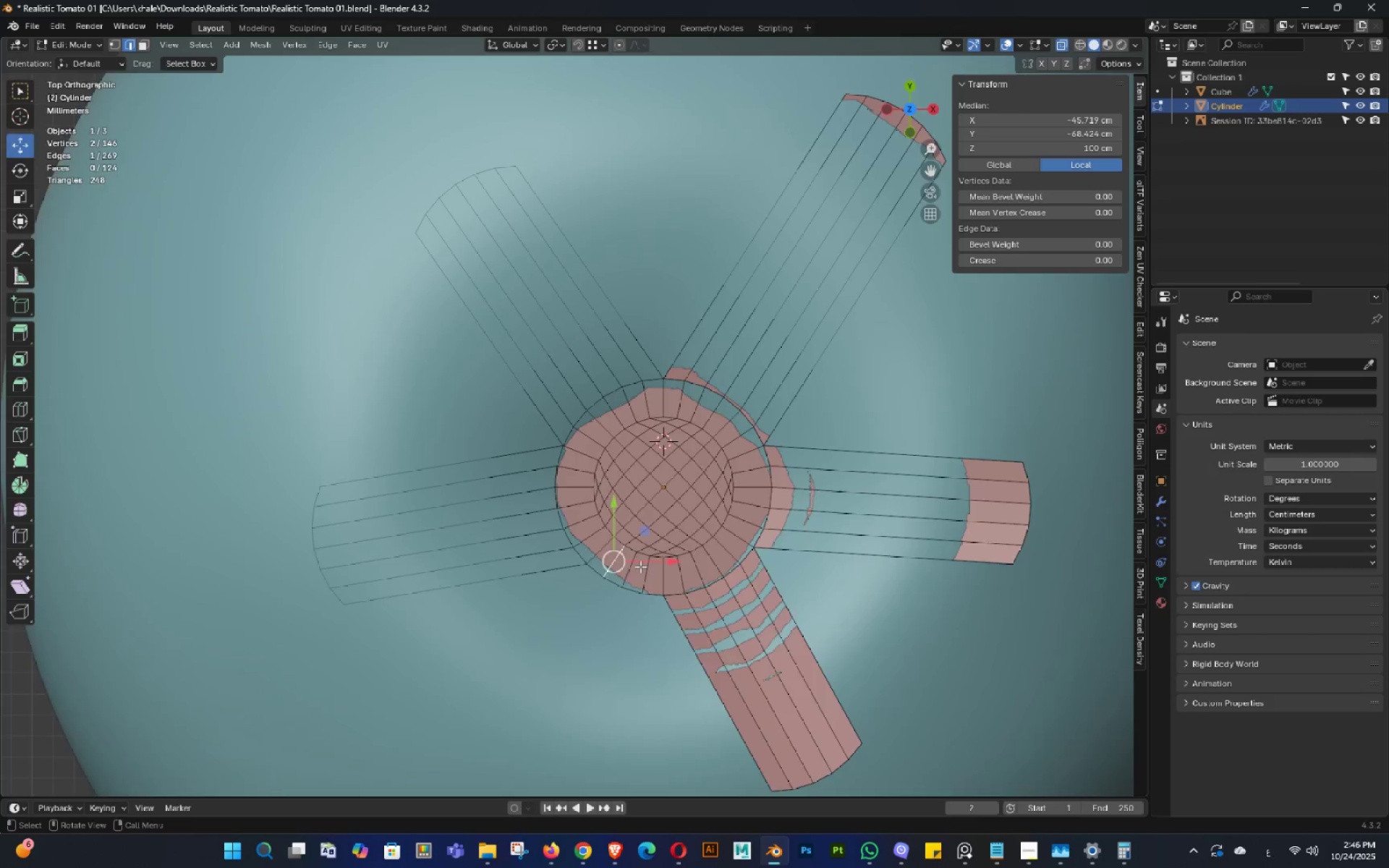 
scroll: coordinate [640, 566], scroll_direction: up, amount: 3.0
 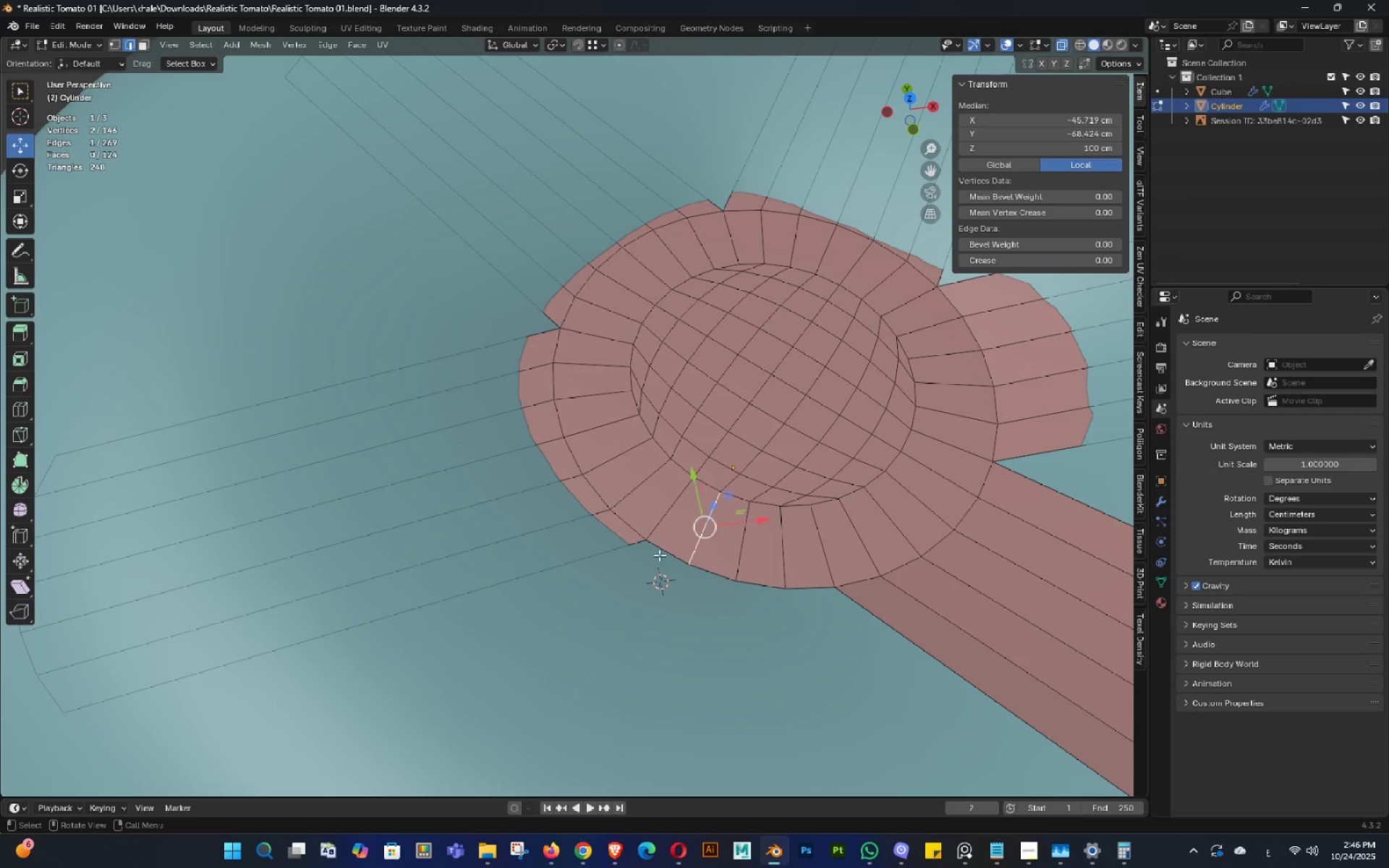 
left_click([660, 552])
 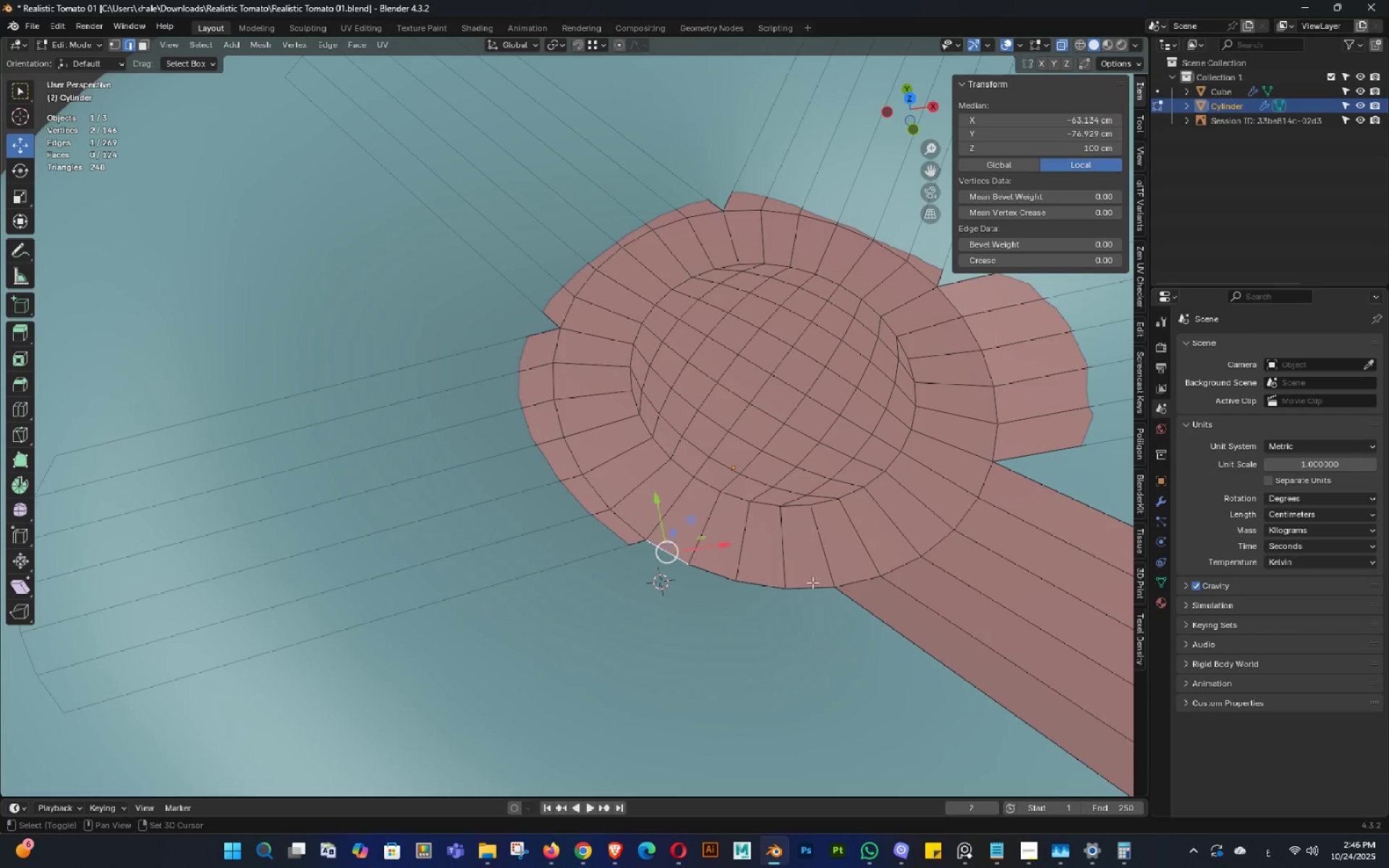 
hold_key(key=ShiftLeft, duration=1.14)
 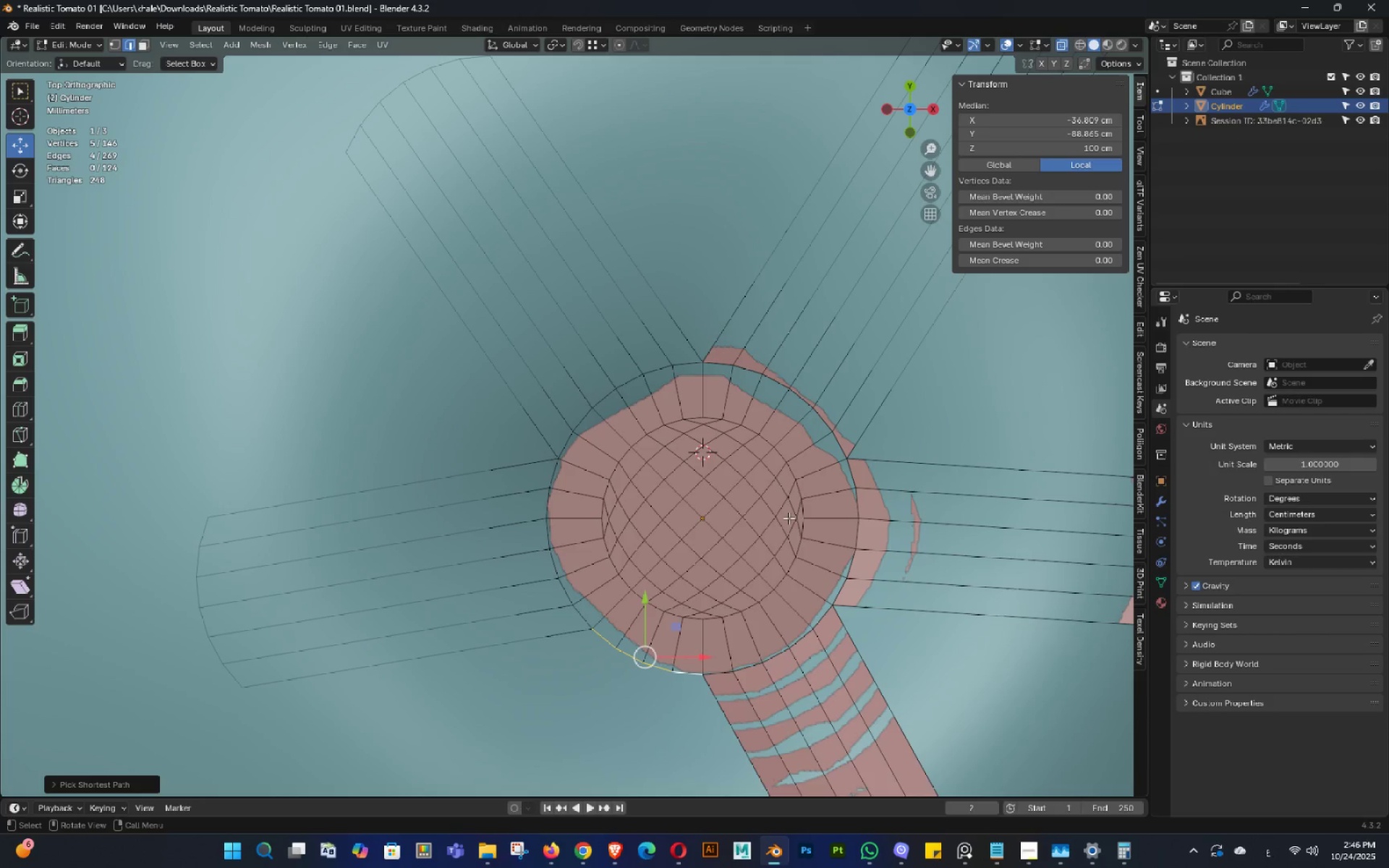 
hold_key(key=ControlLeft, duration=0.52)
 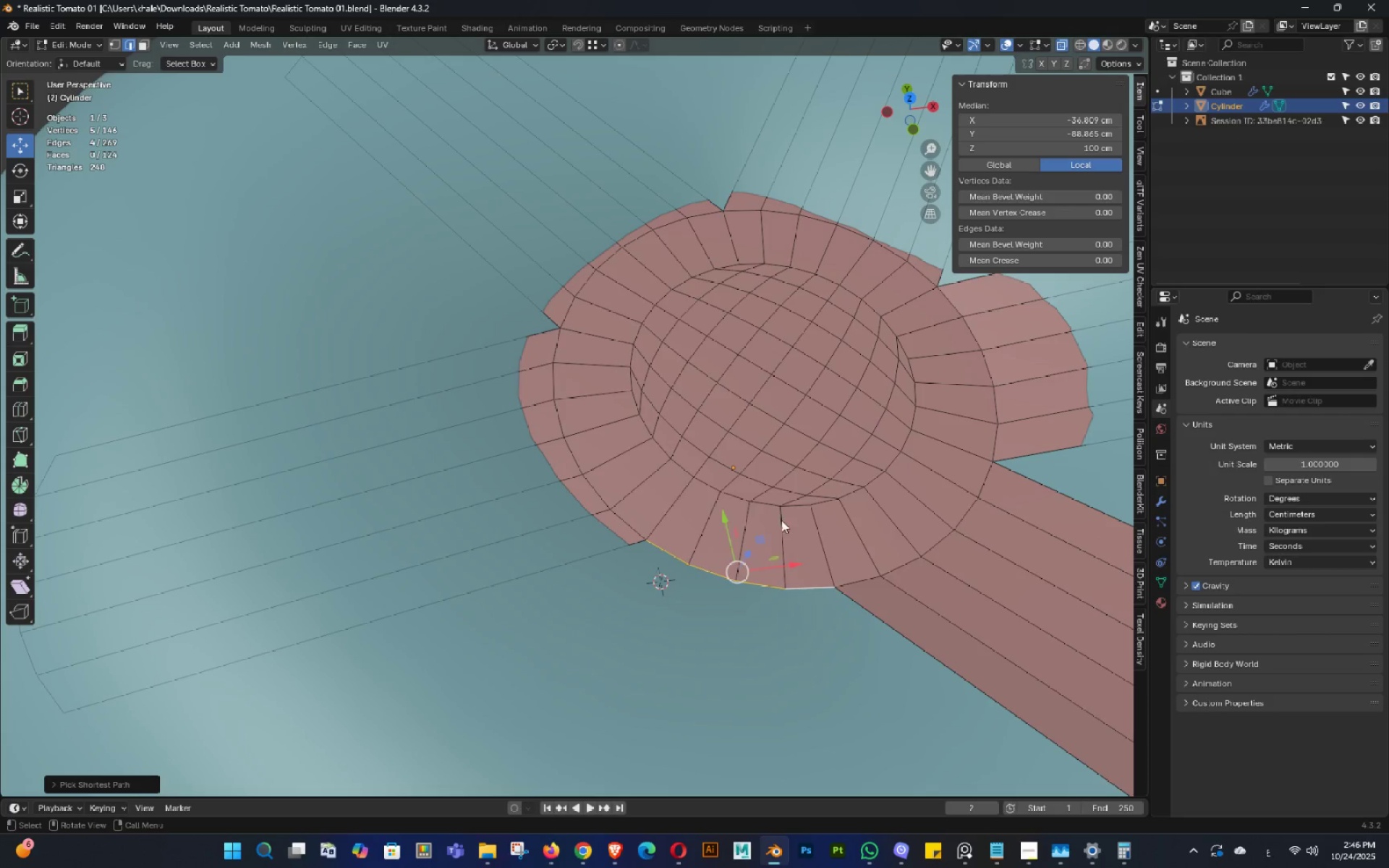 
key(Backquote)
 